 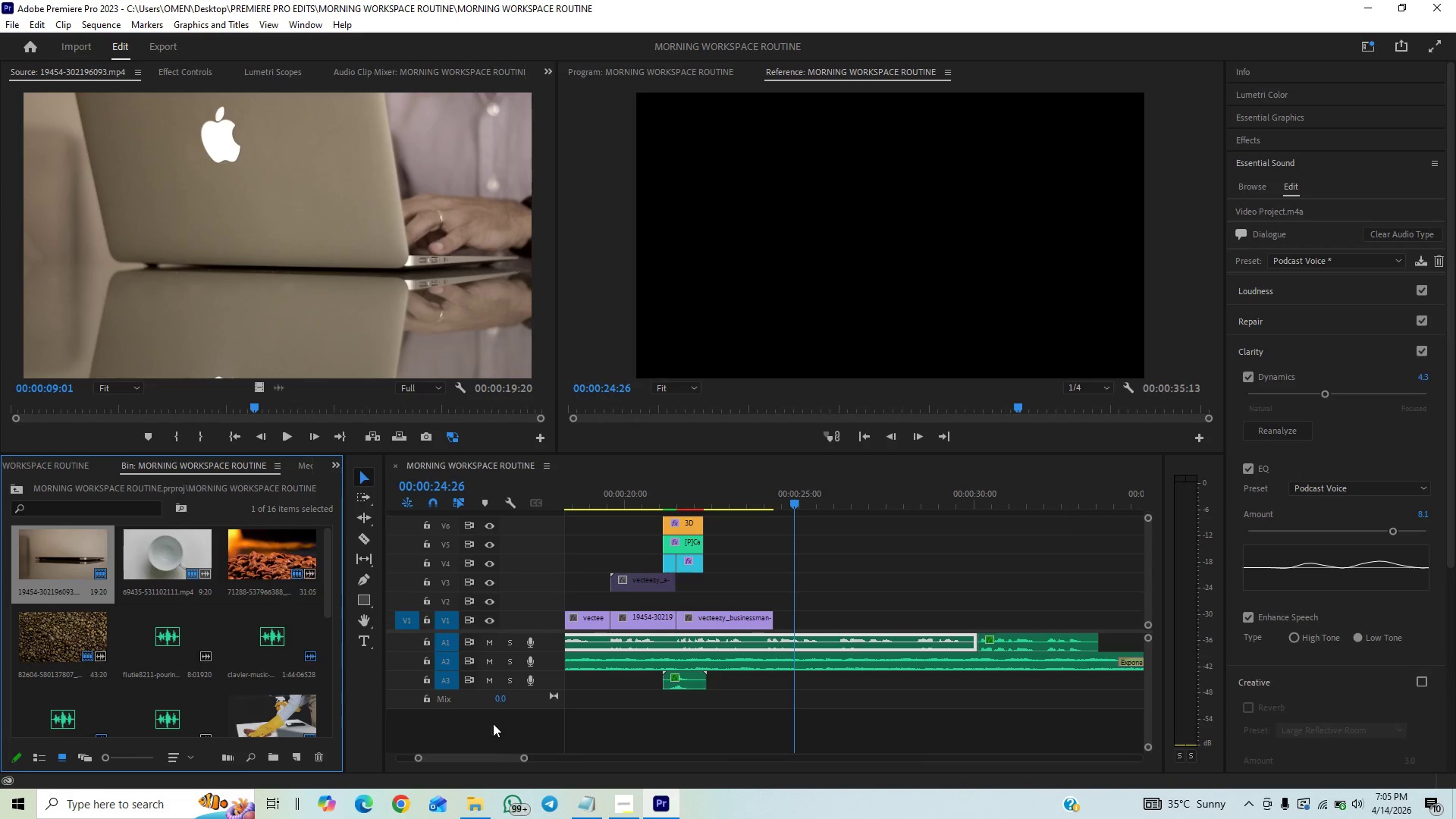 
key(Control+S)
 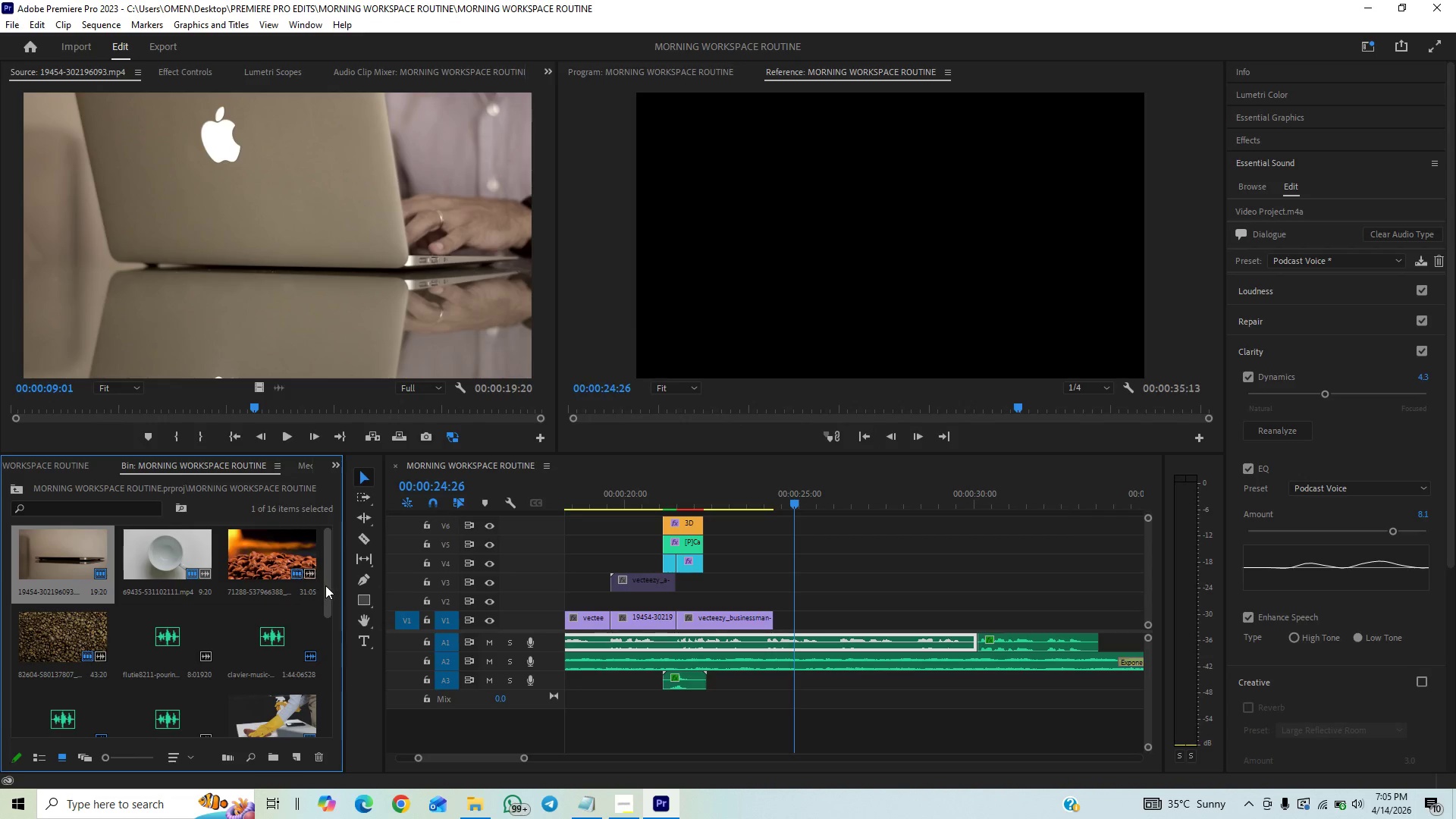 
left_click_drag(start_coordinate=[325, 585], to_coordinate=[317, 623])
 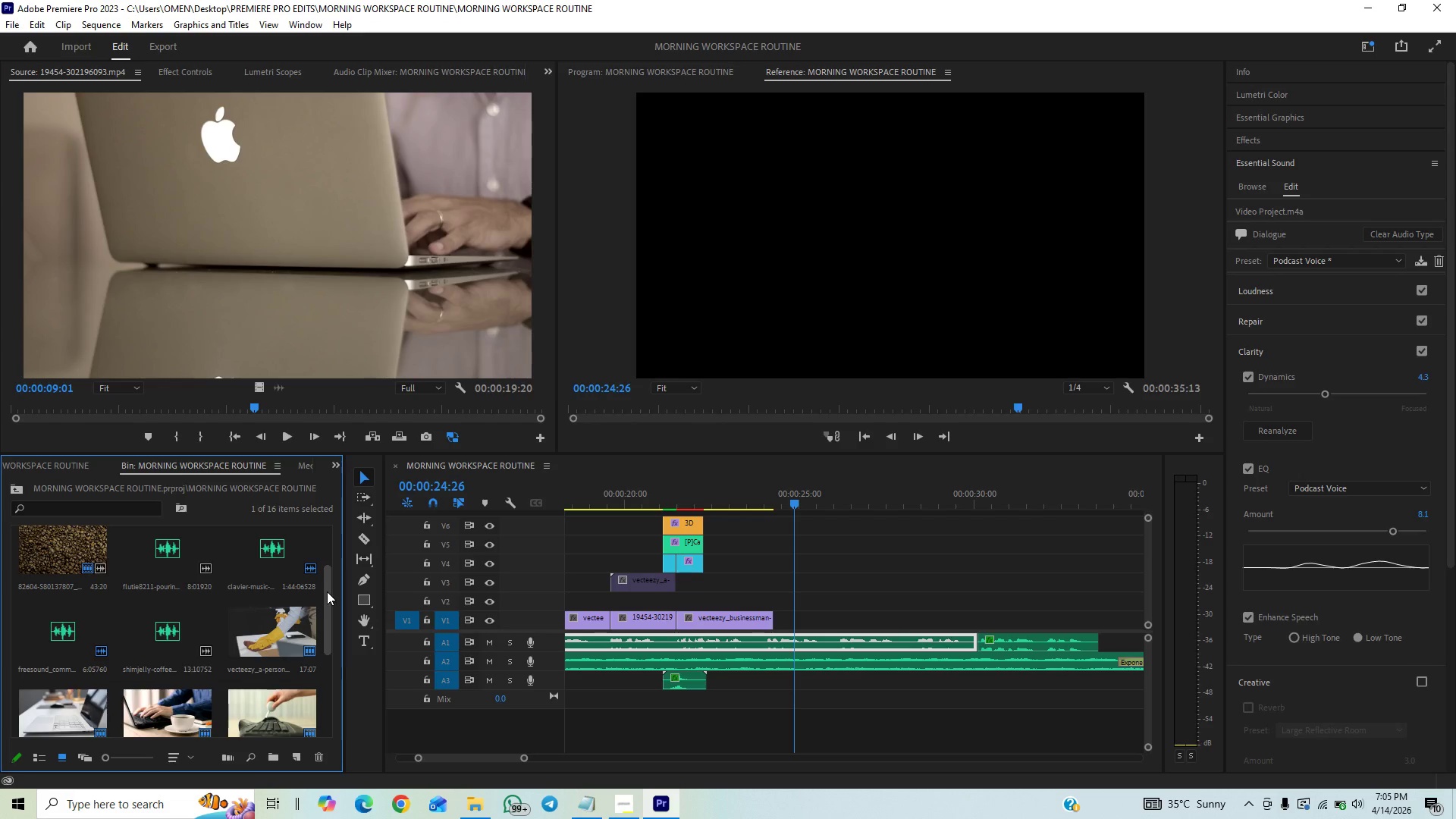 
left_click_drag(start_coordinate=[327, 592], to_coordinate=[278, 670])
 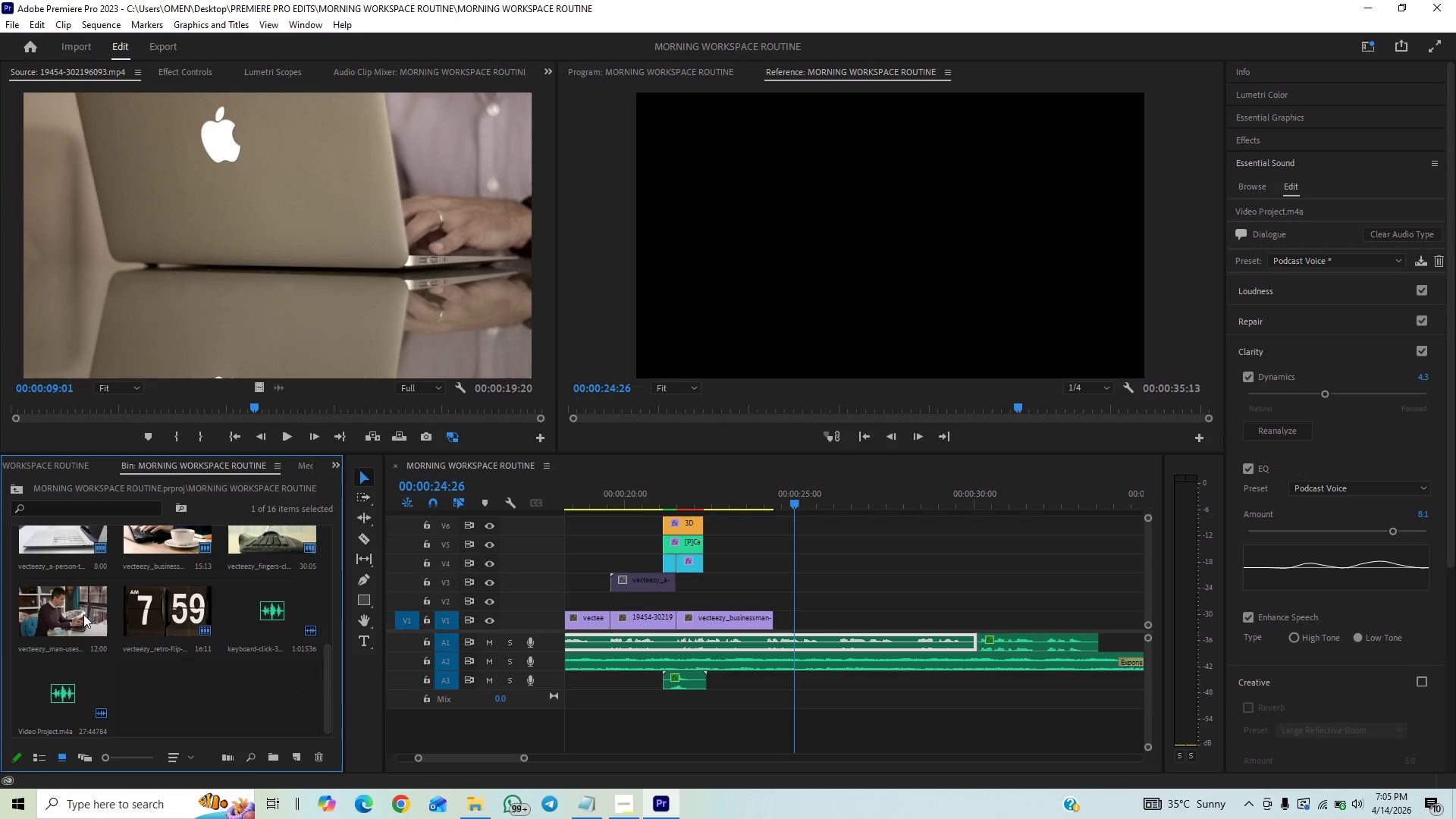 
left_click_drag(start_coordinate=[82, 614], to_coordinate=[231, 272])
 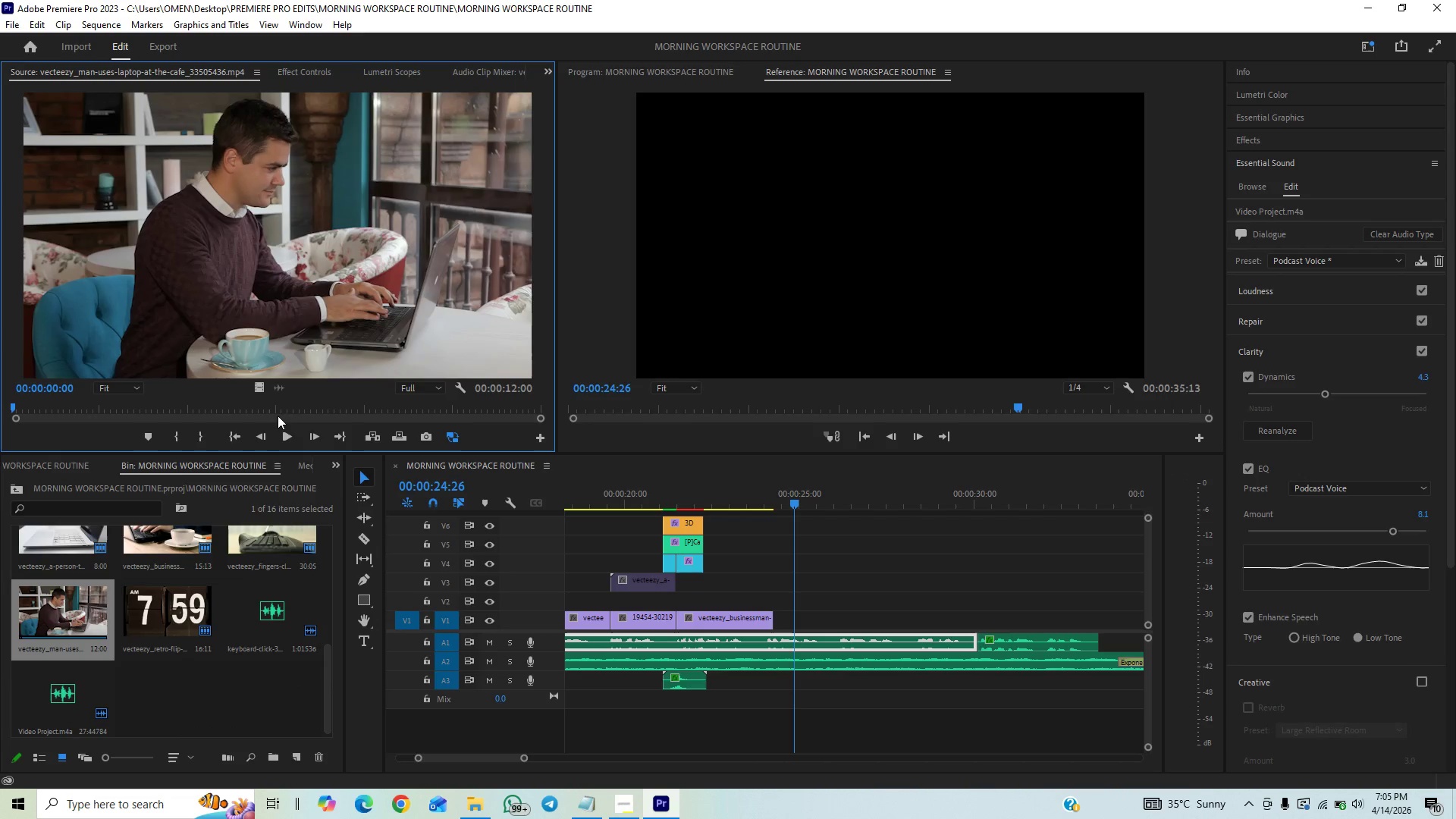 
left_click_drag(start_coordinate=[261, 385], to_coordinate=[780, 620])
 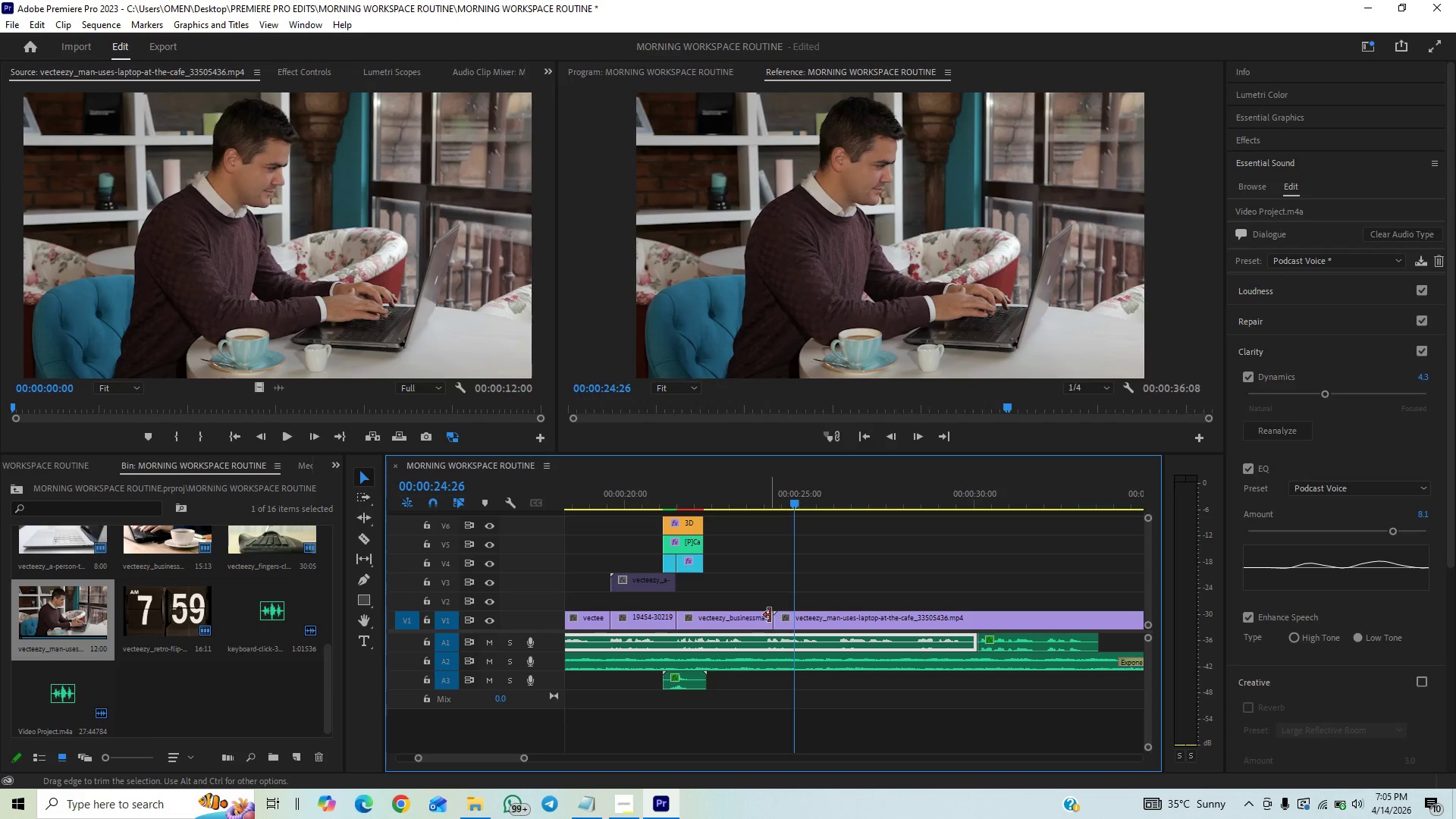 
left_click_drag(start_coordinate=[777, 624], to_coordinate=[811, 620])
 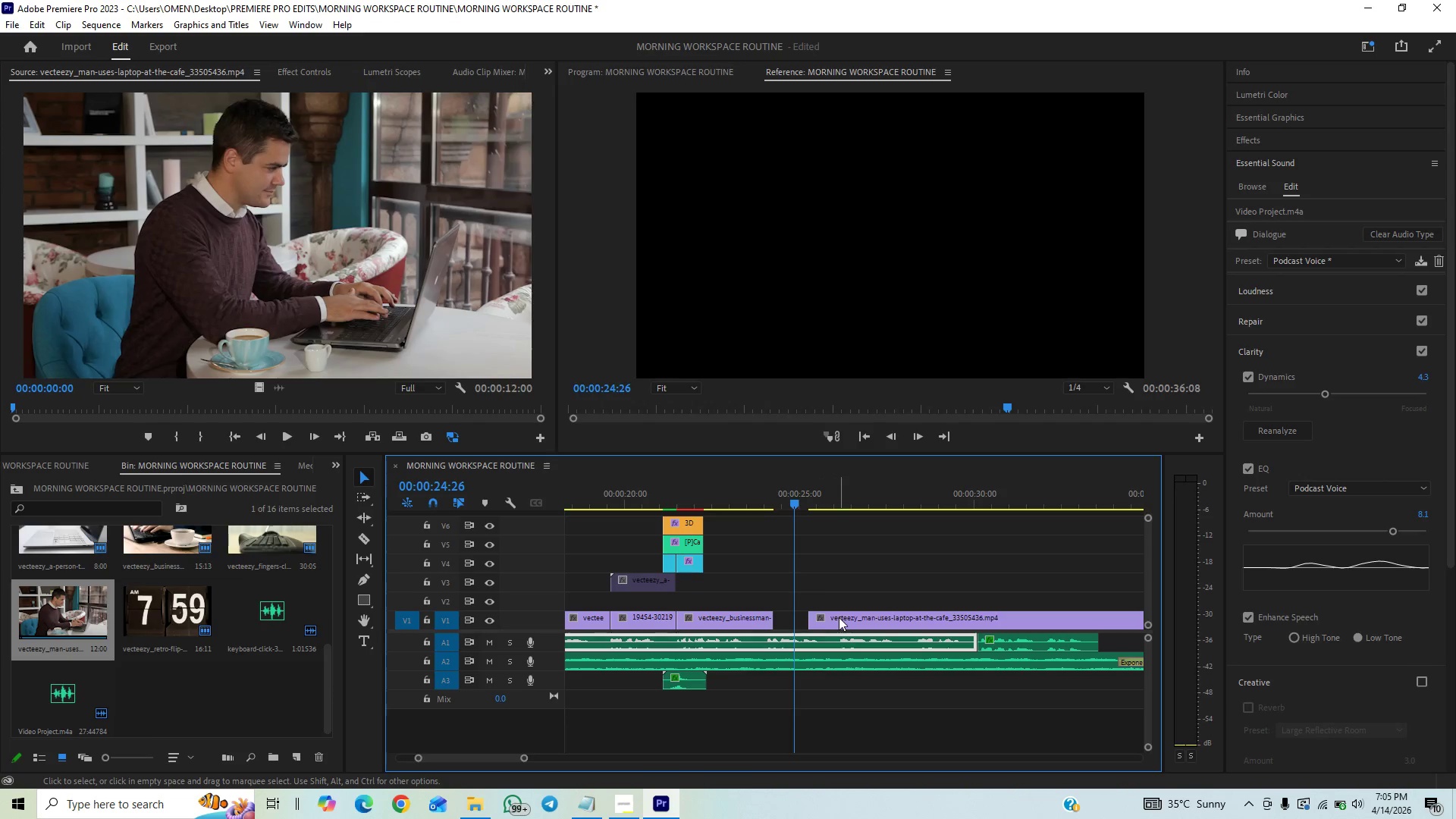 
left_click_drag(start_coordinate=[839, 617], to_coordinate=[796, 617])
 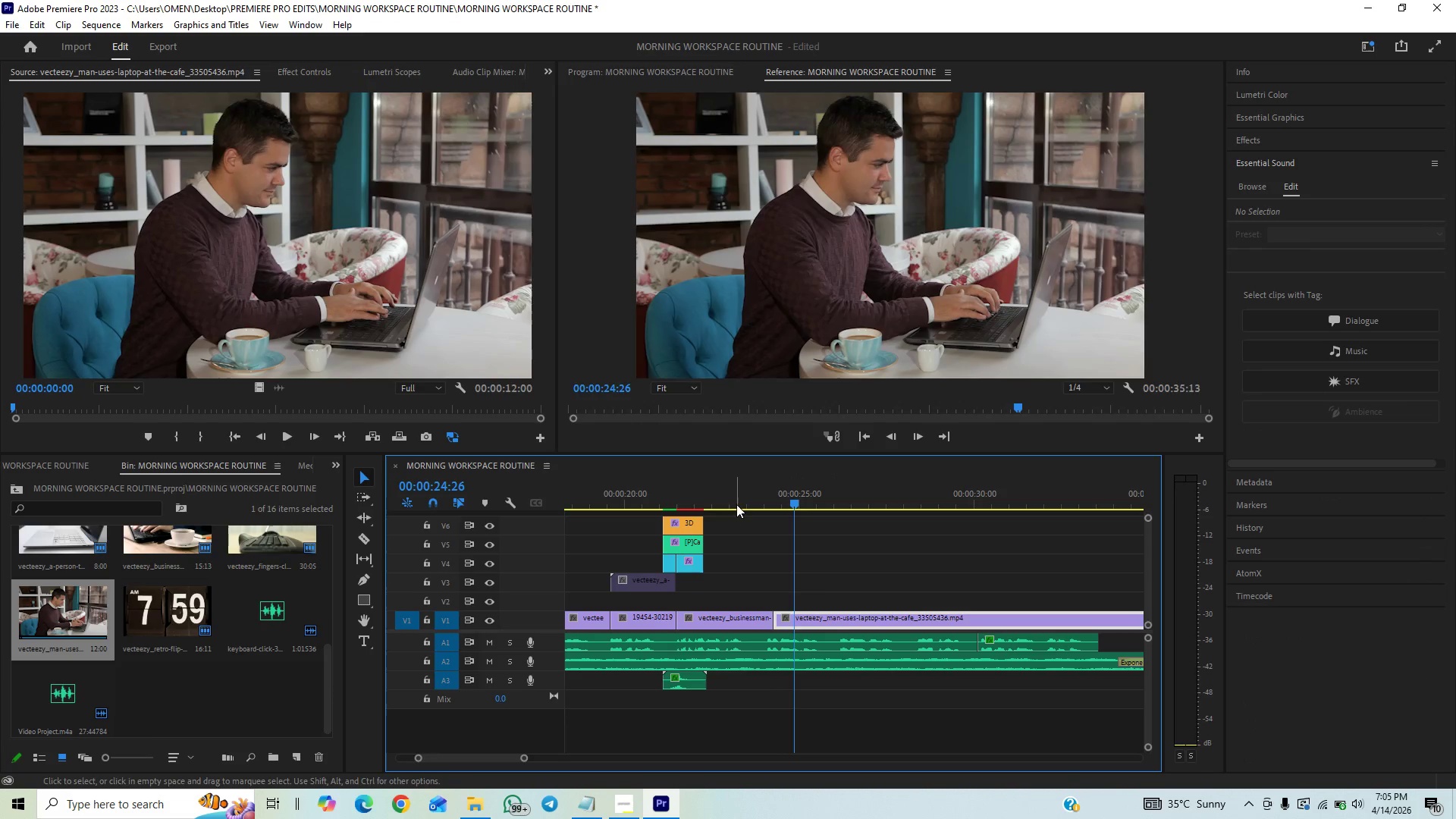 
left_click([735, 501])
 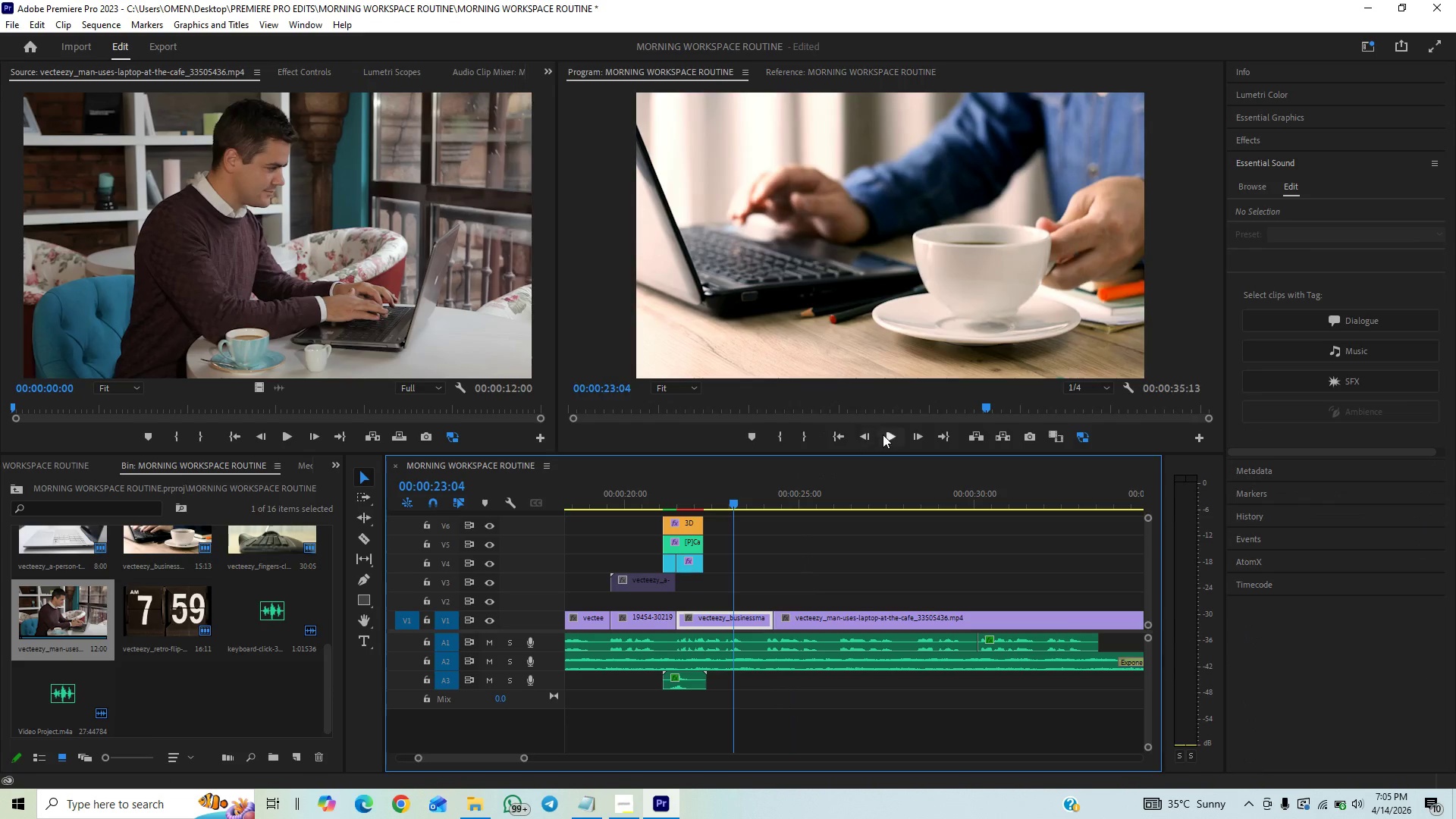 
left_click([883, 435])
 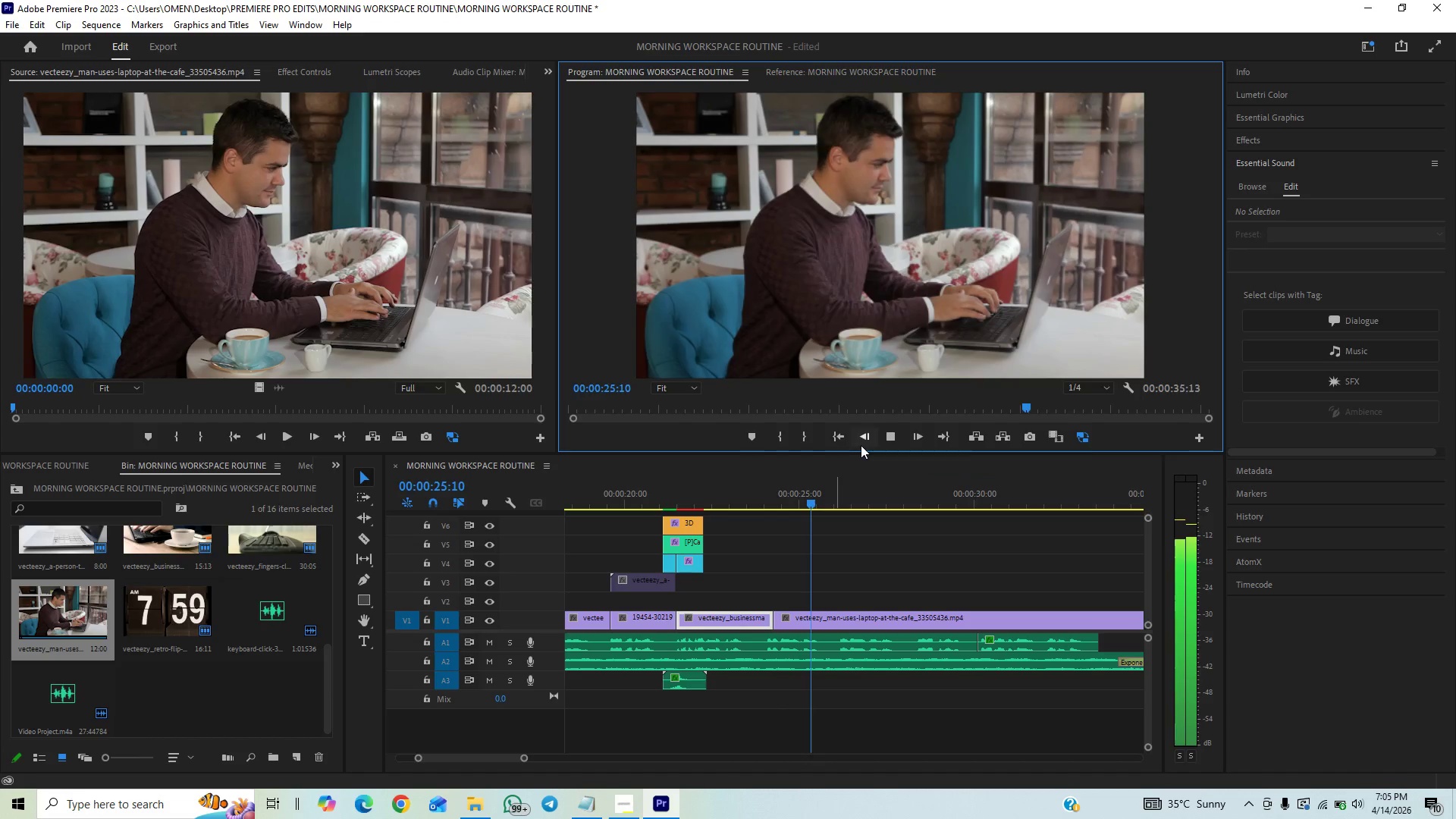 
left_click([887, 432])
 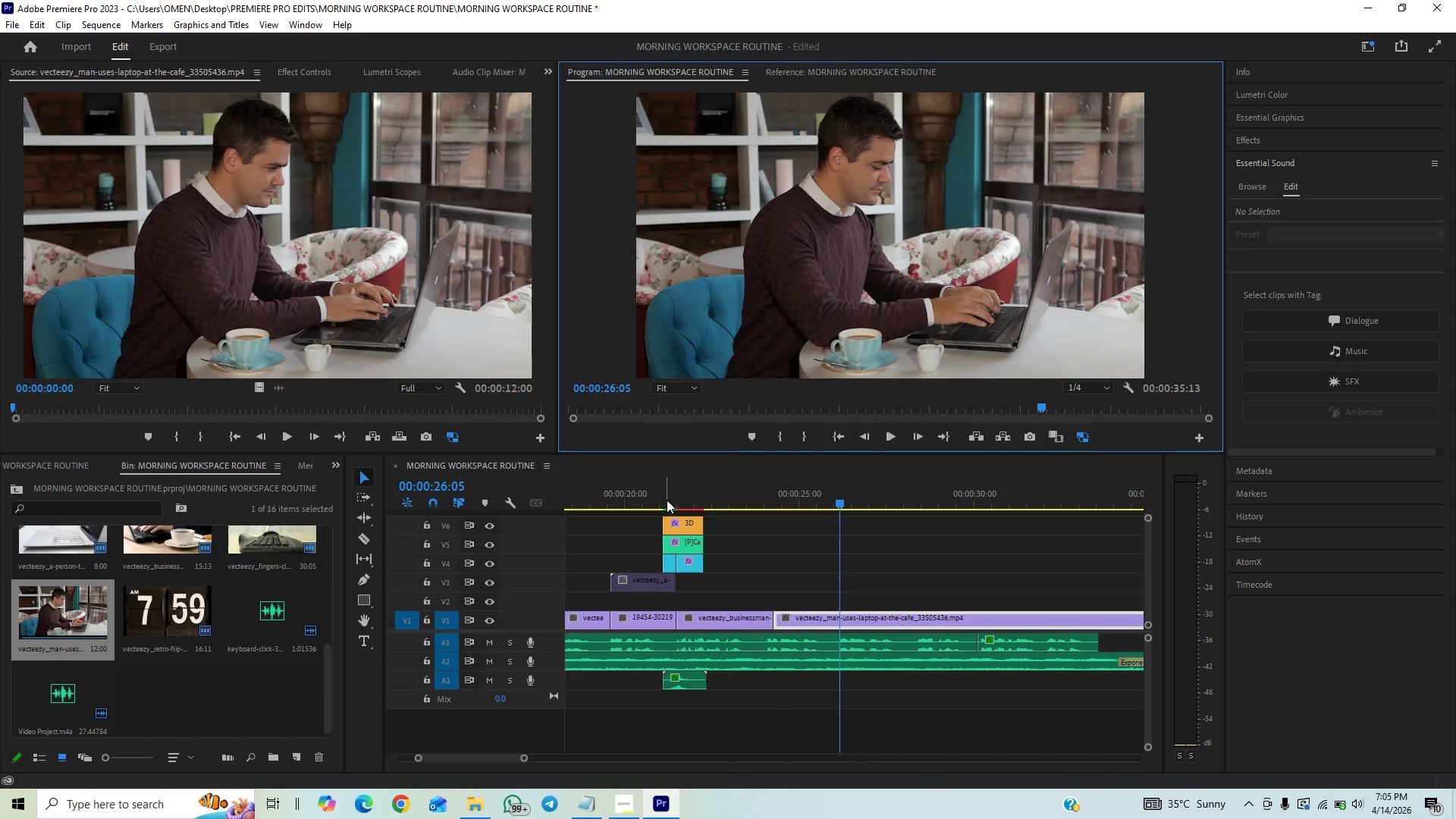 
left_click([654, 505])
 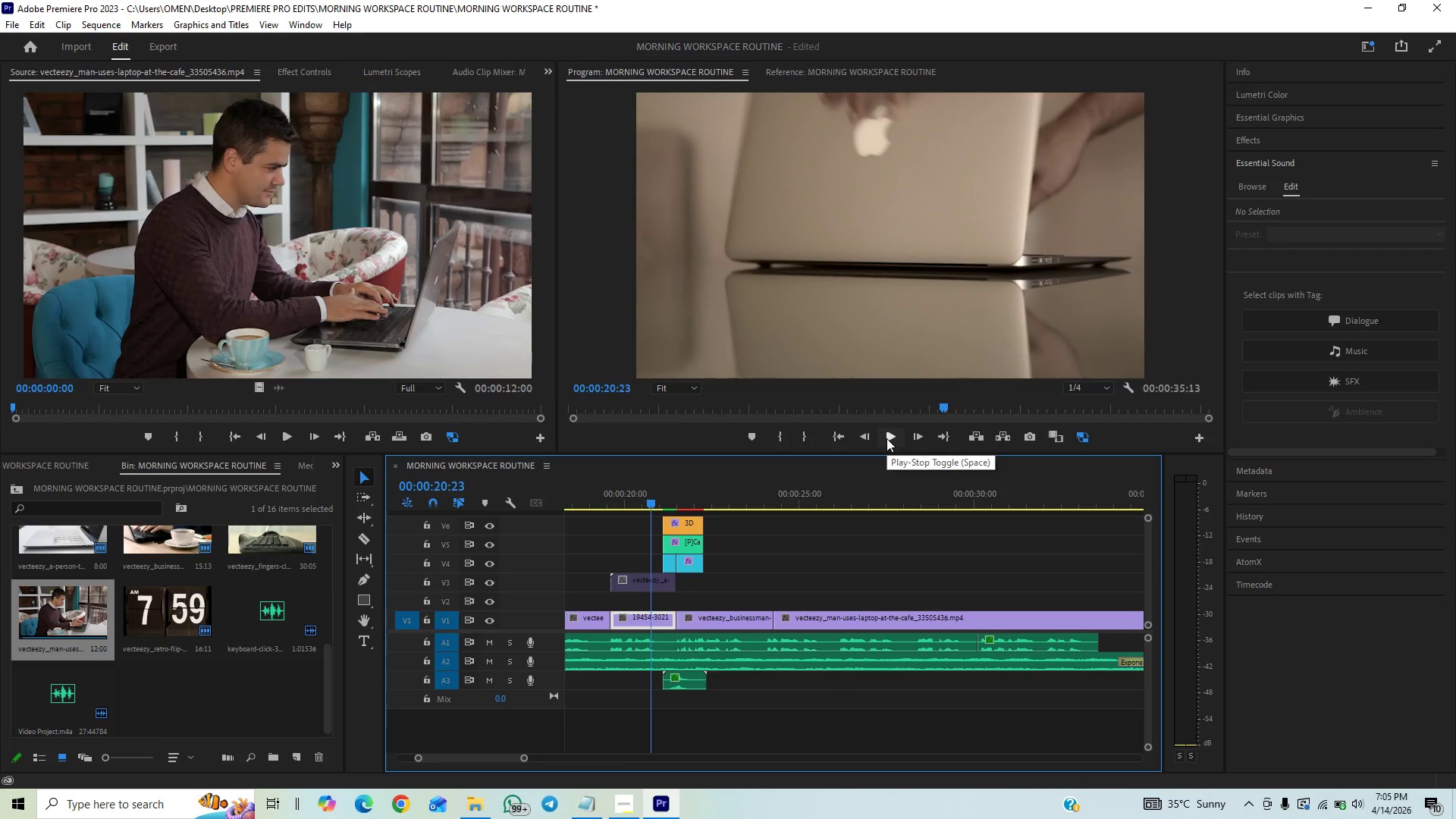 
left_click([886, 435])
 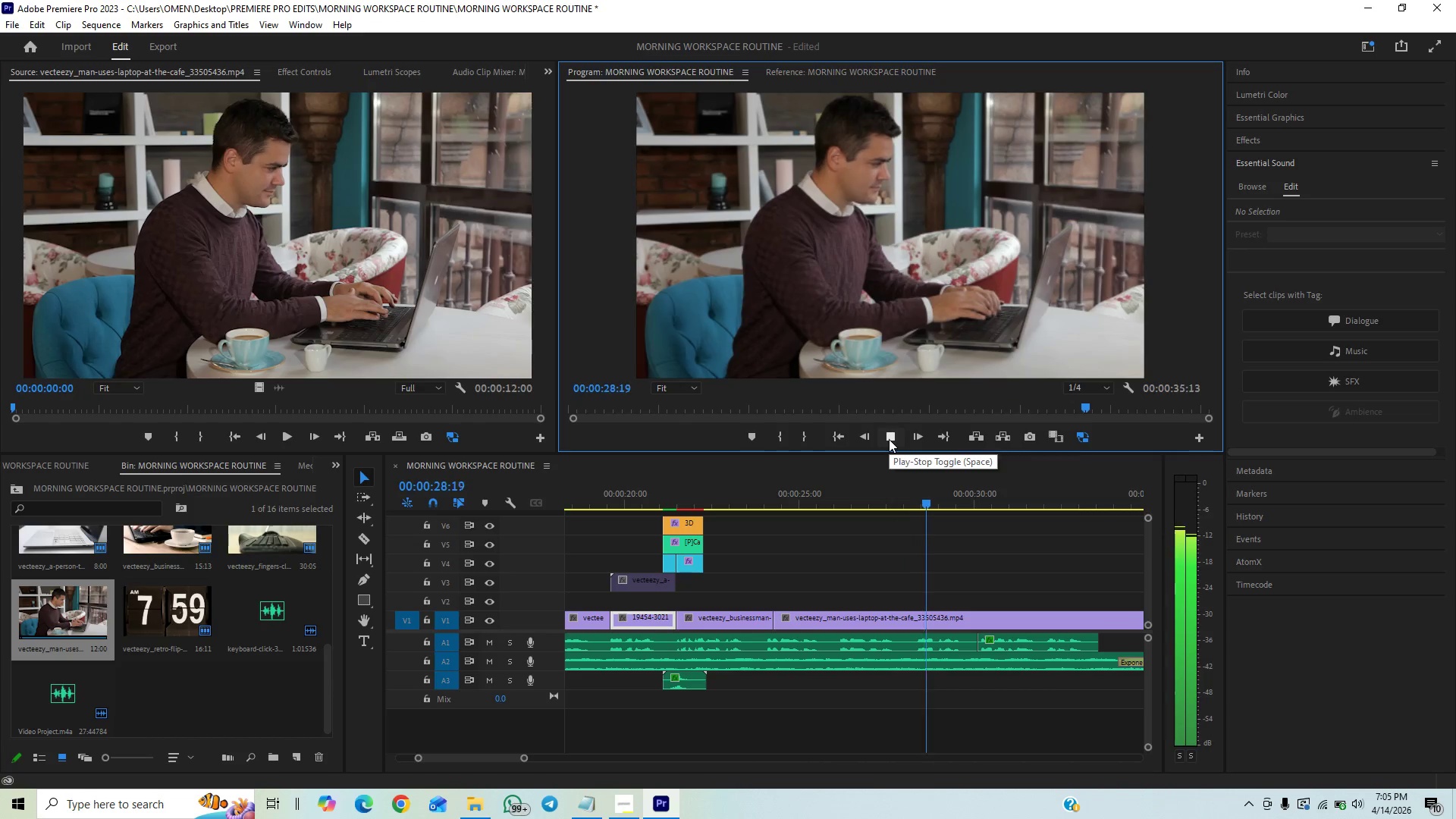 
wait(13.09)
 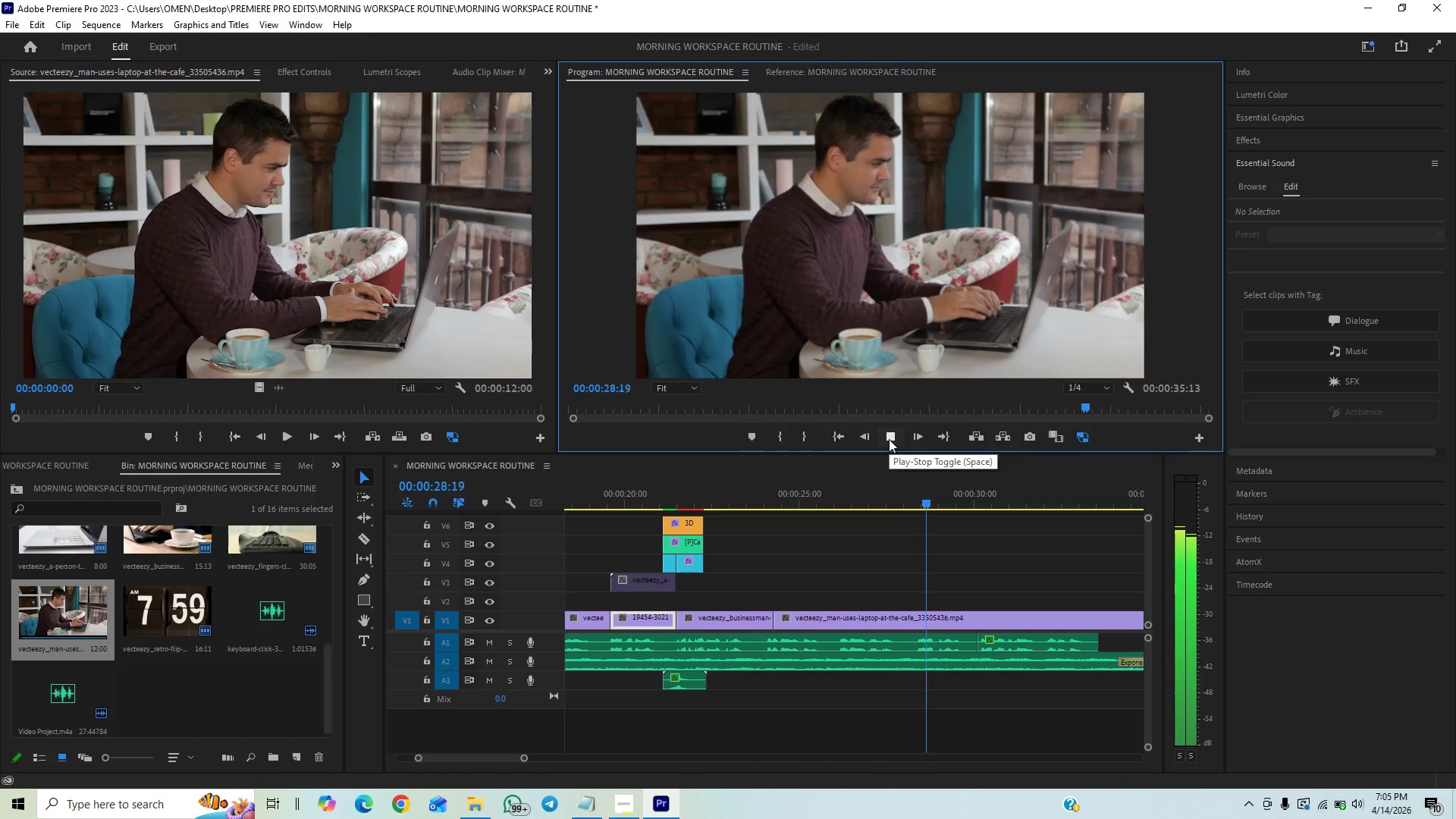 
left_click([889, 438])
 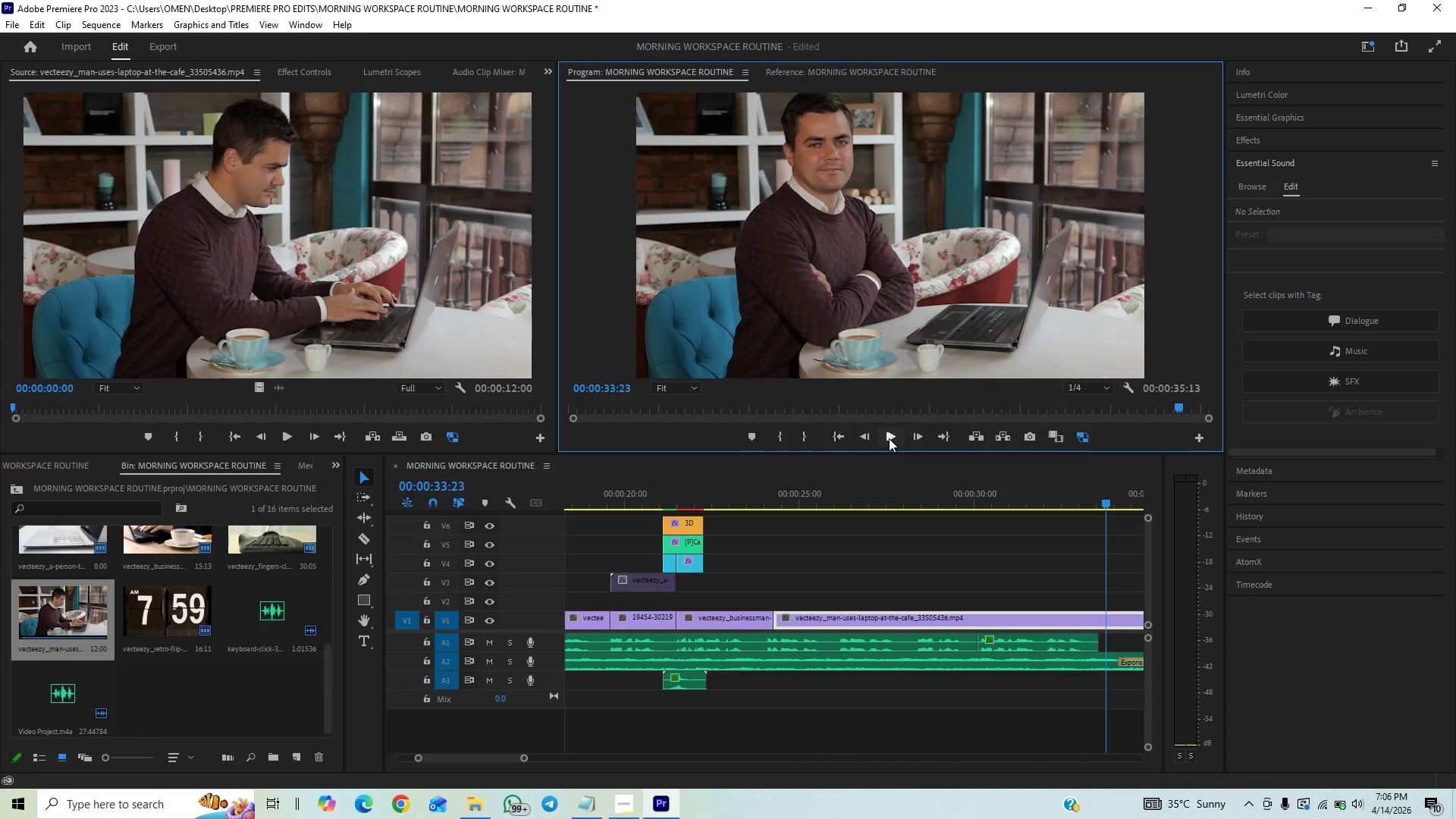 
key(Control+S)
 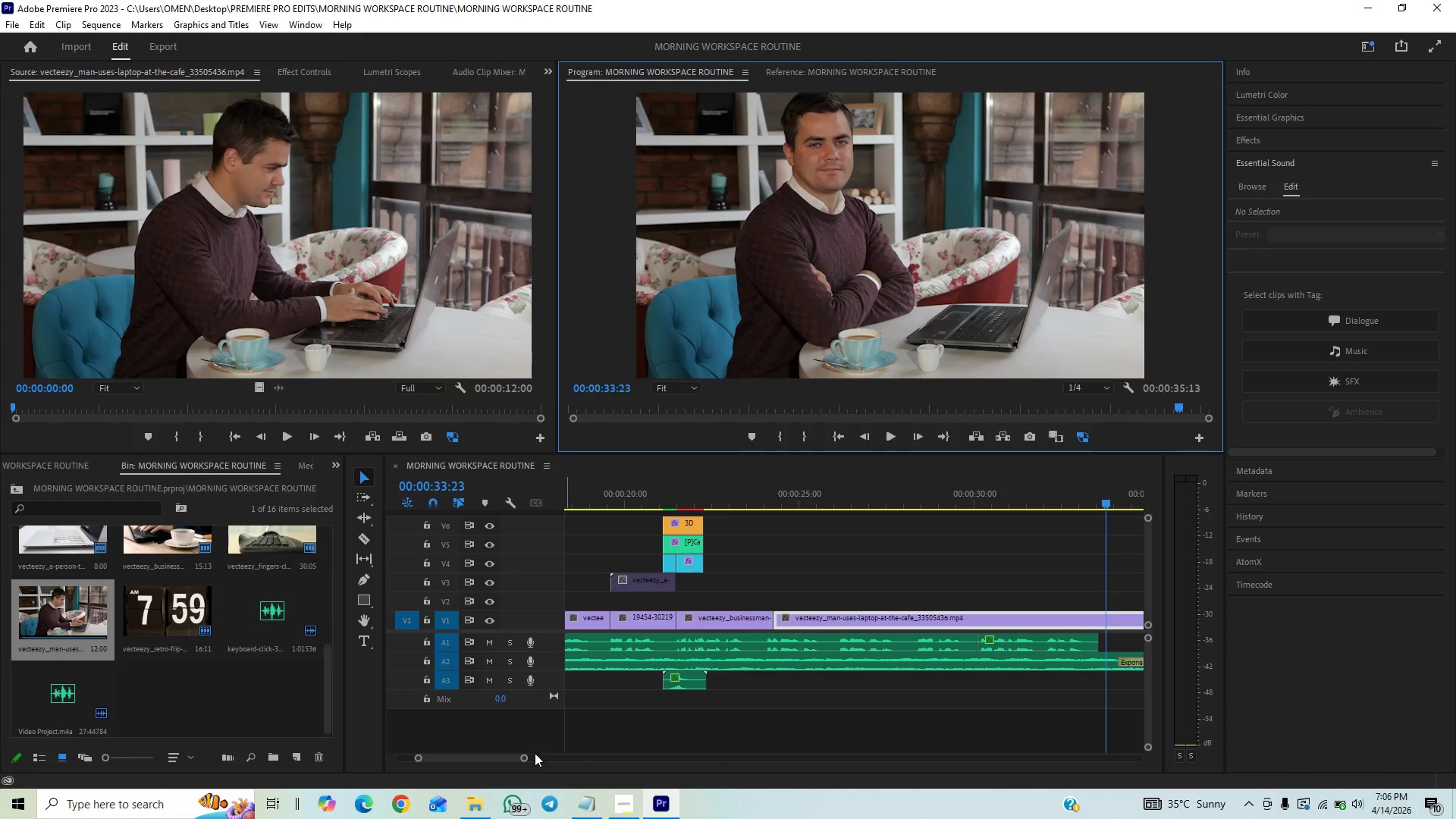 
left_click_drag(start_coordinate=[523, 757], to_coordinate=[535, 757])
 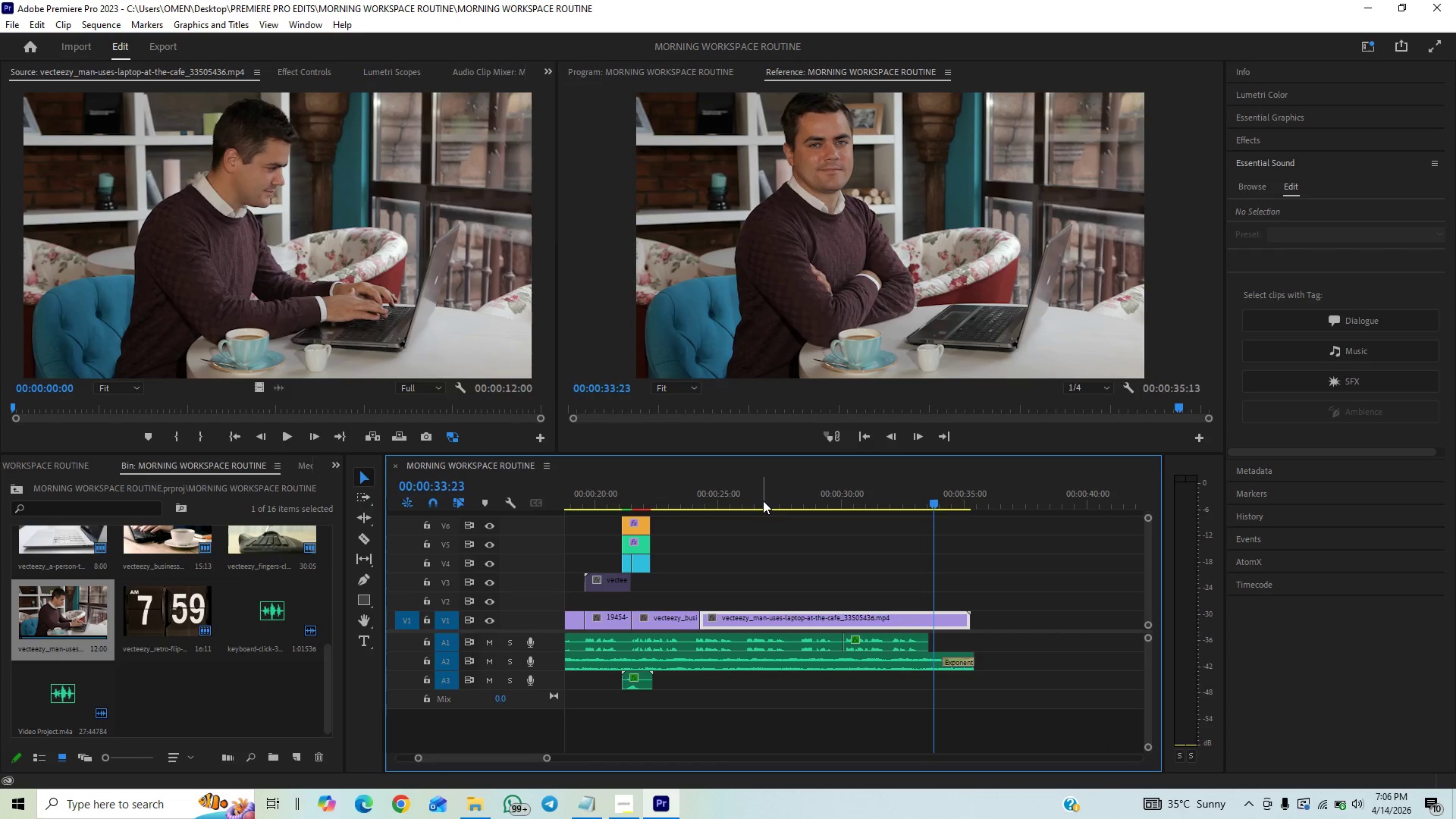 
left_click([764, 499])
 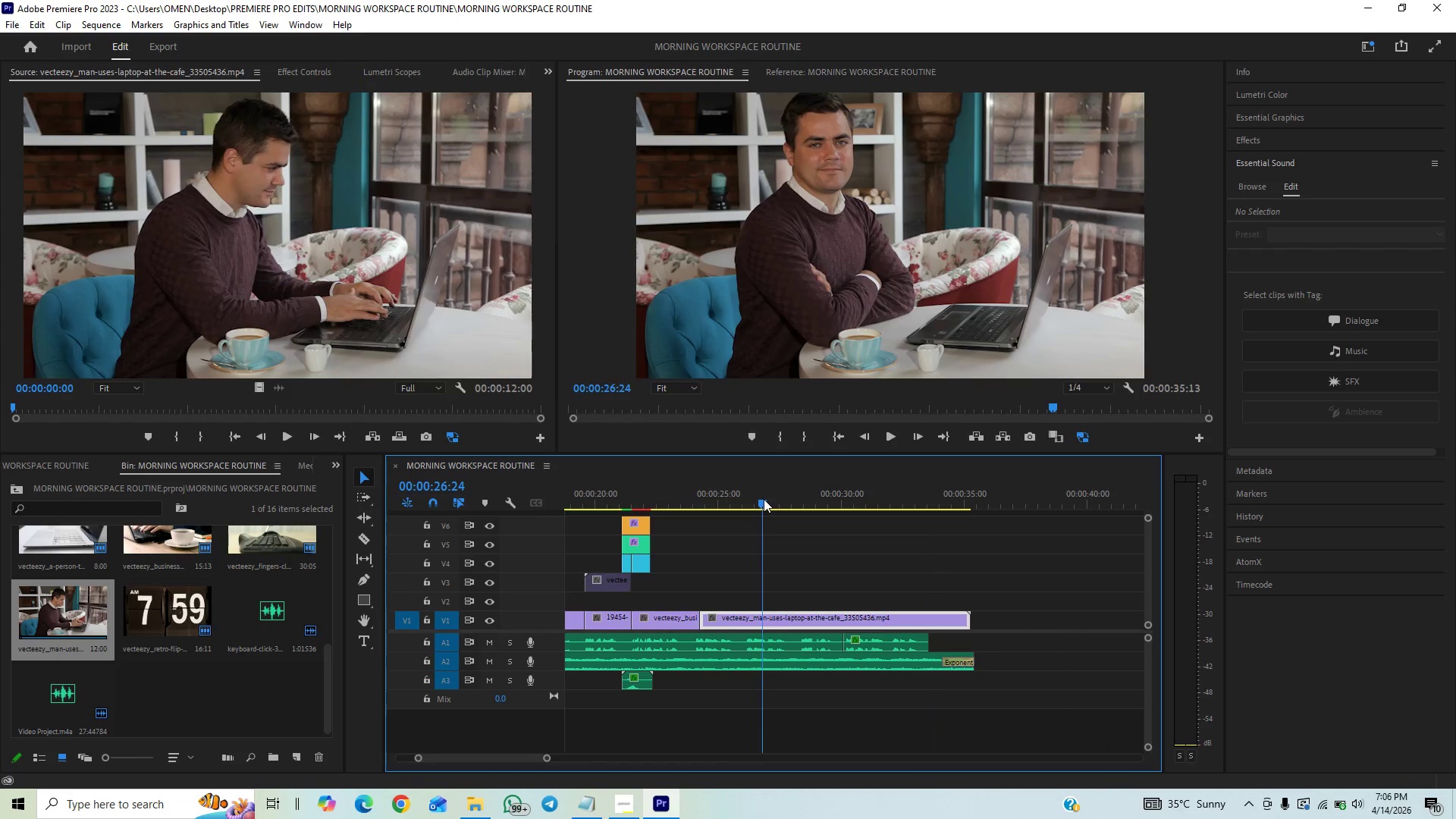 
key(Space)
 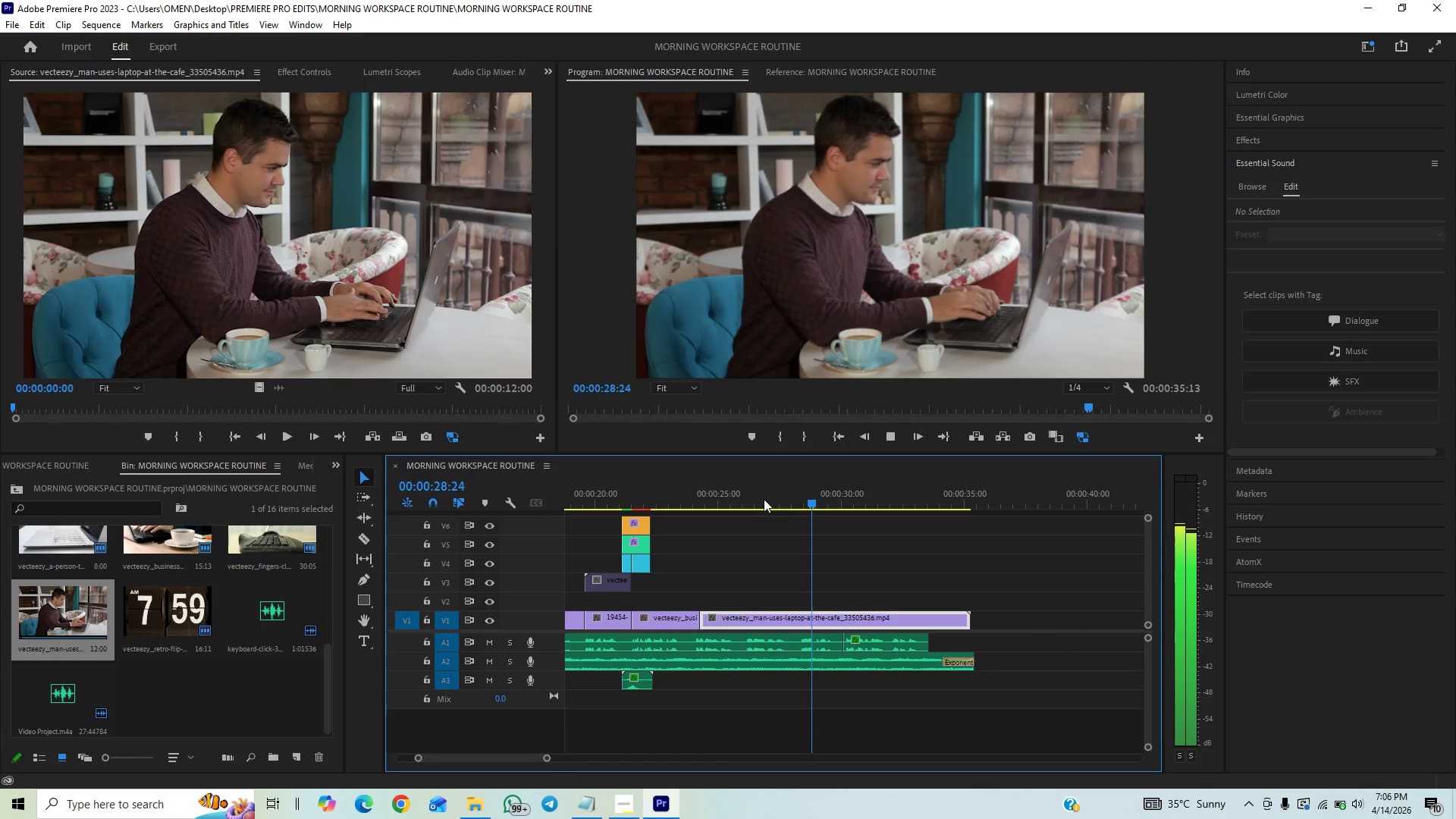 
key(Space)
 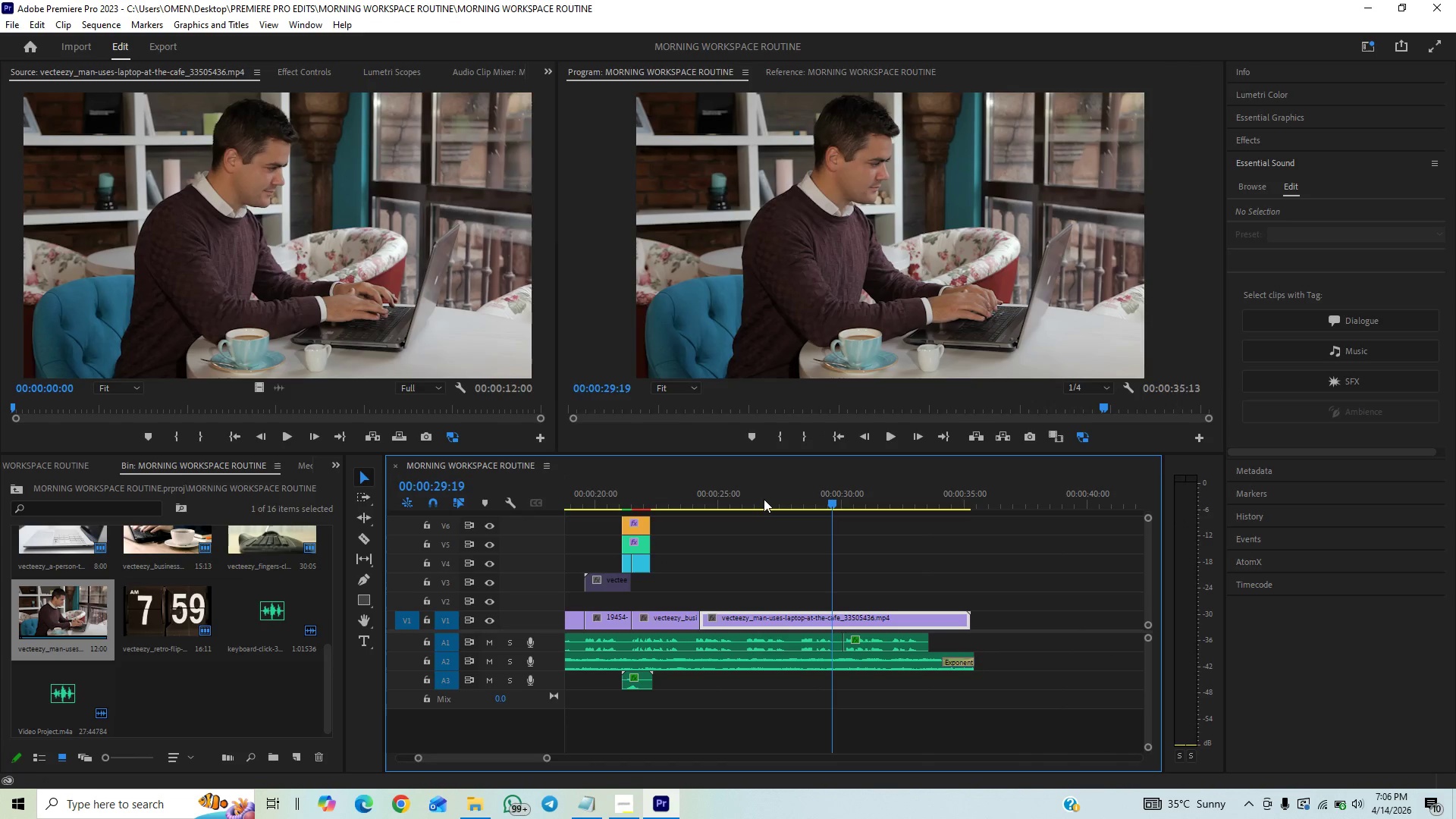 
key(Space)
 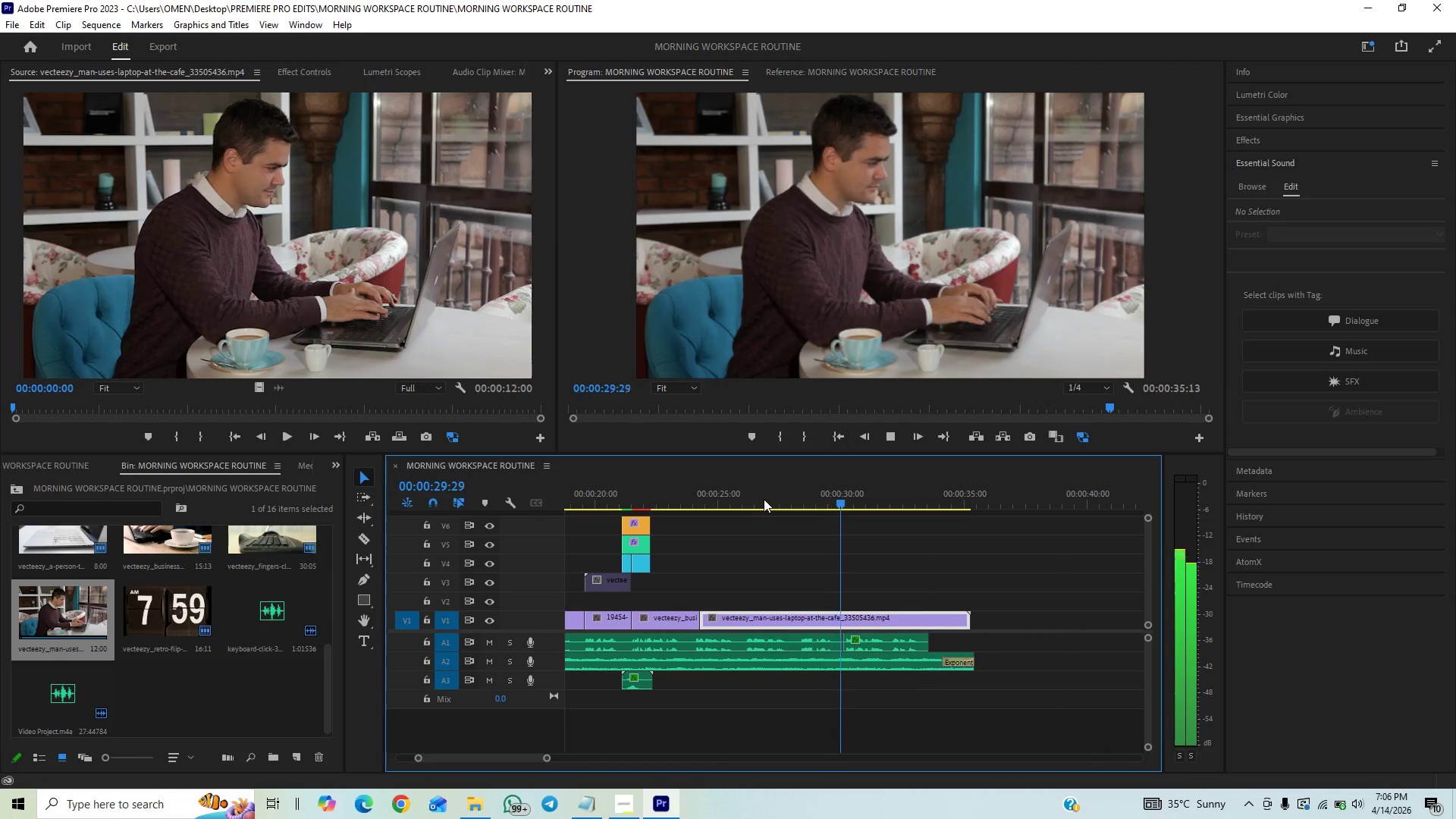 
key(Space)
 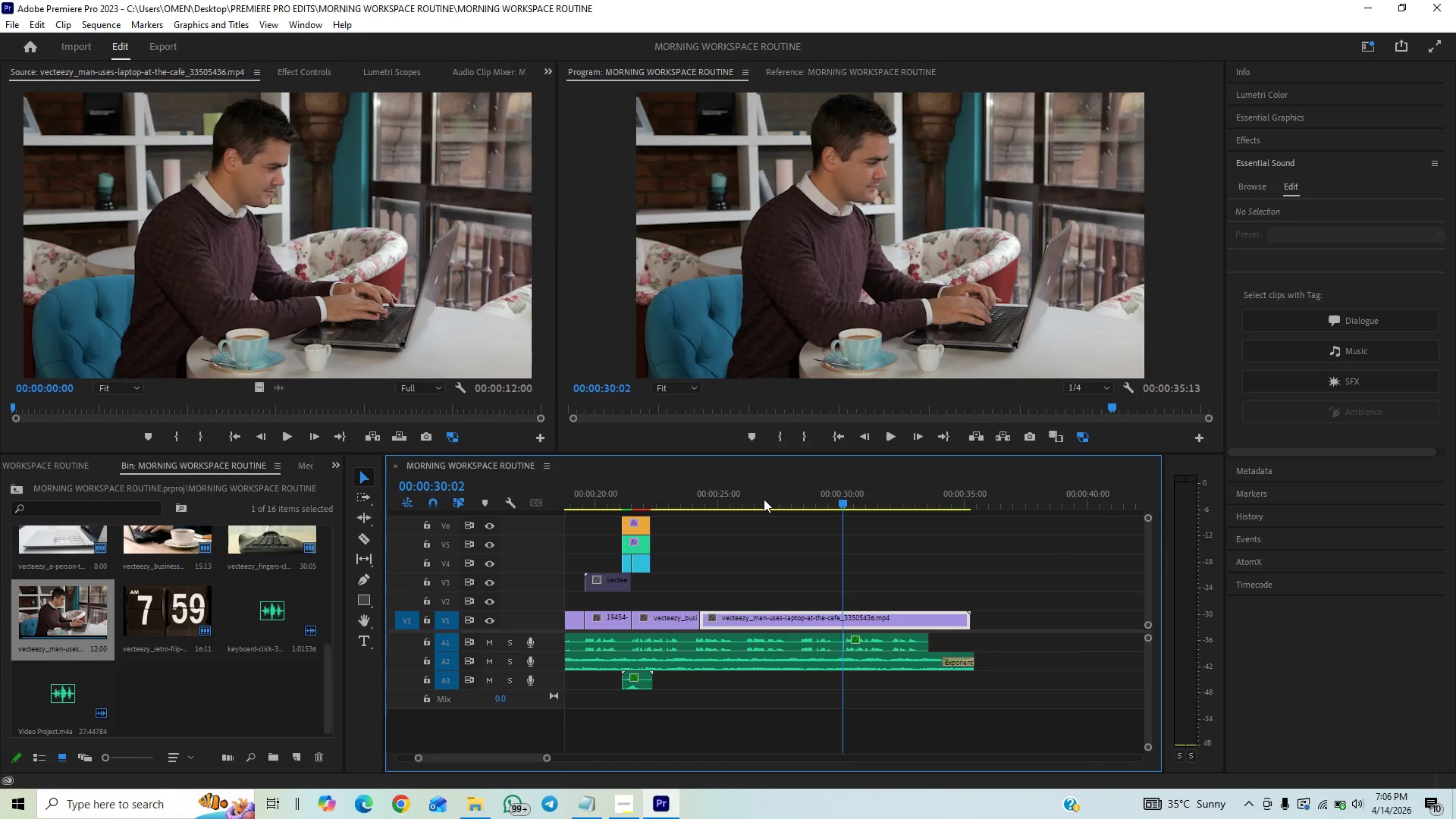 
key(Space)
 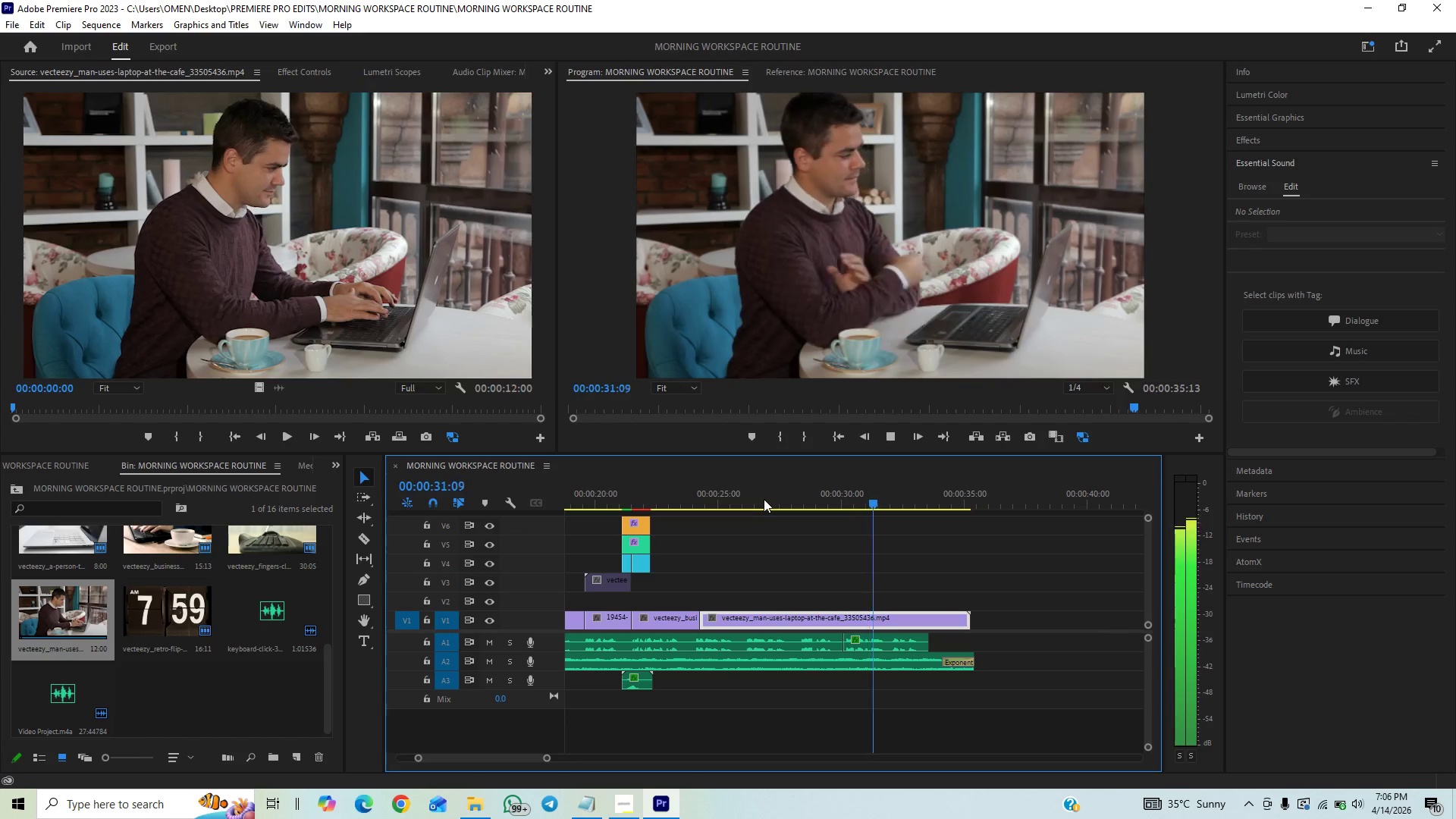 
key(Space)
 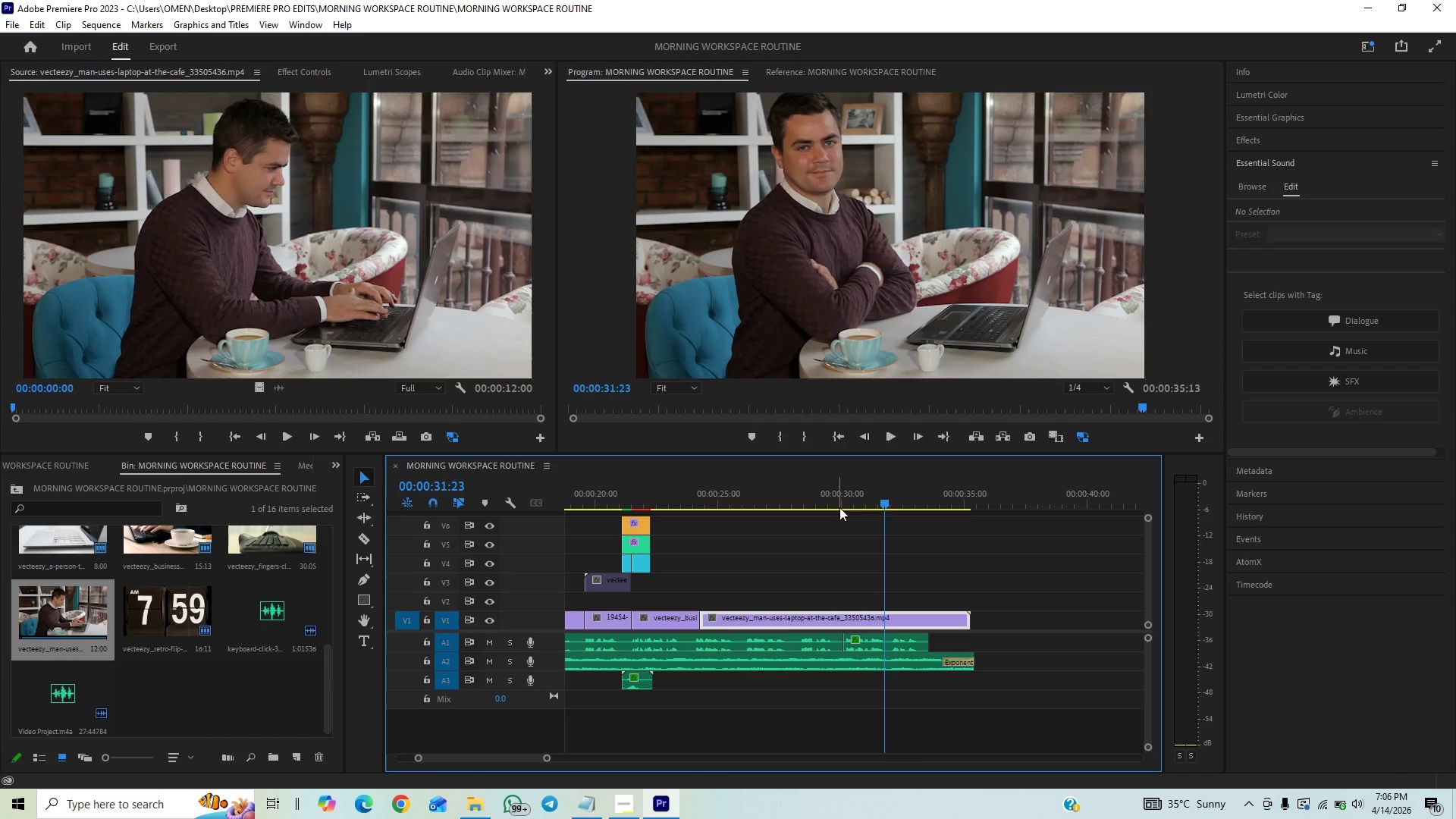 
left_click([838, 497])
 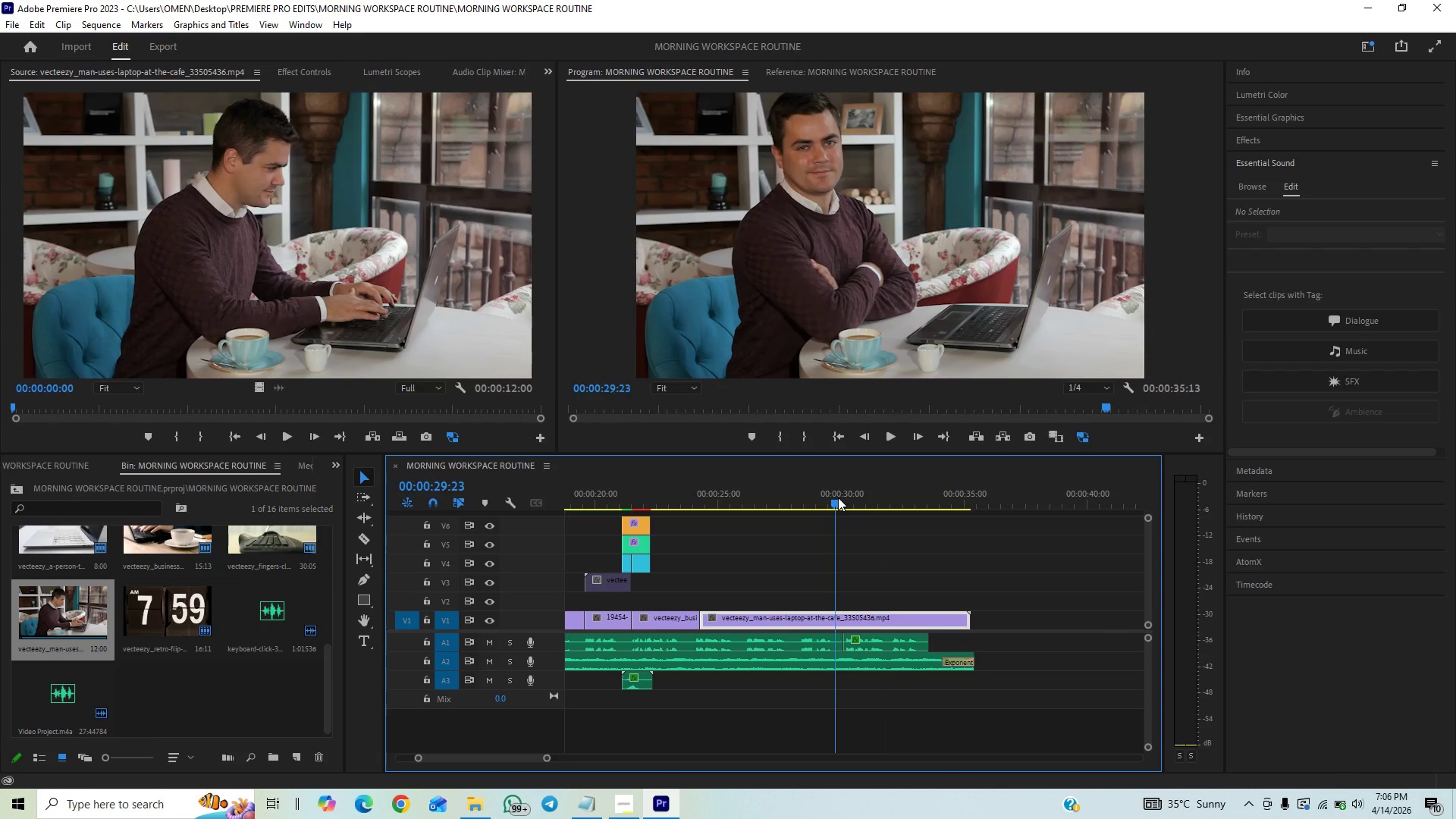 
key(Space)
 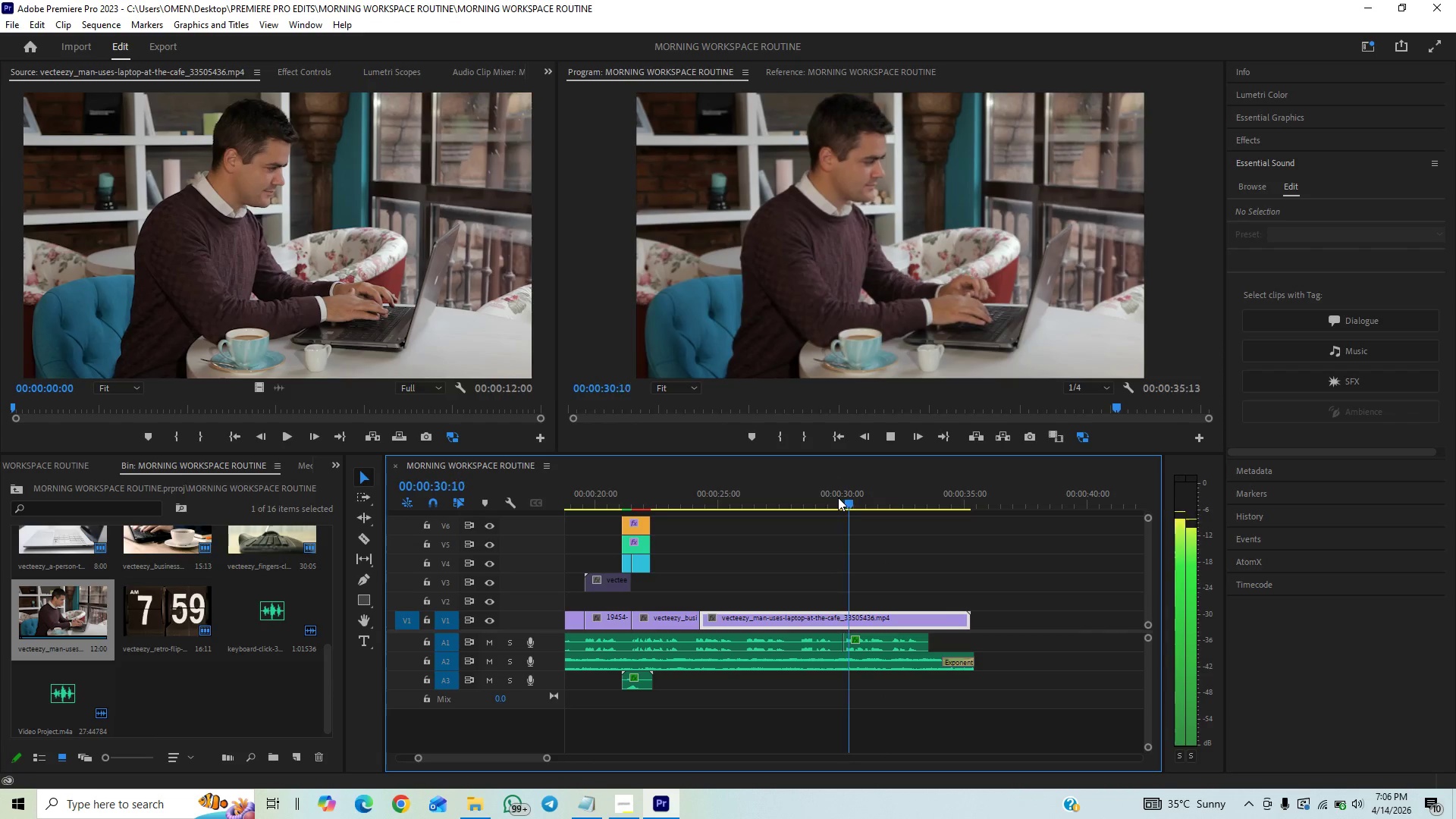 
key(Space)
 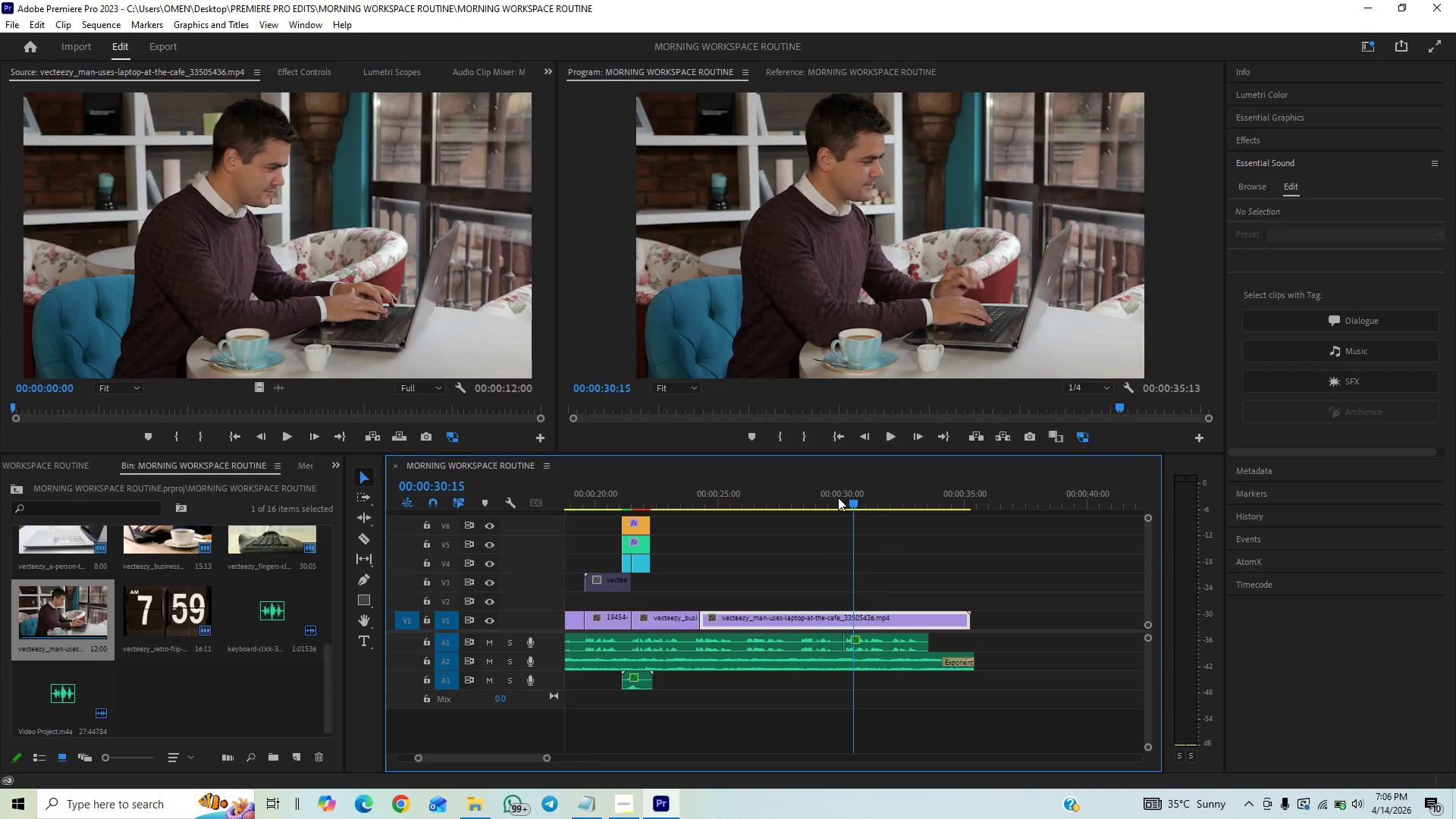 
left_click_drag(start_coordinate=[838, 497], to_coordinate=[845, 484])
 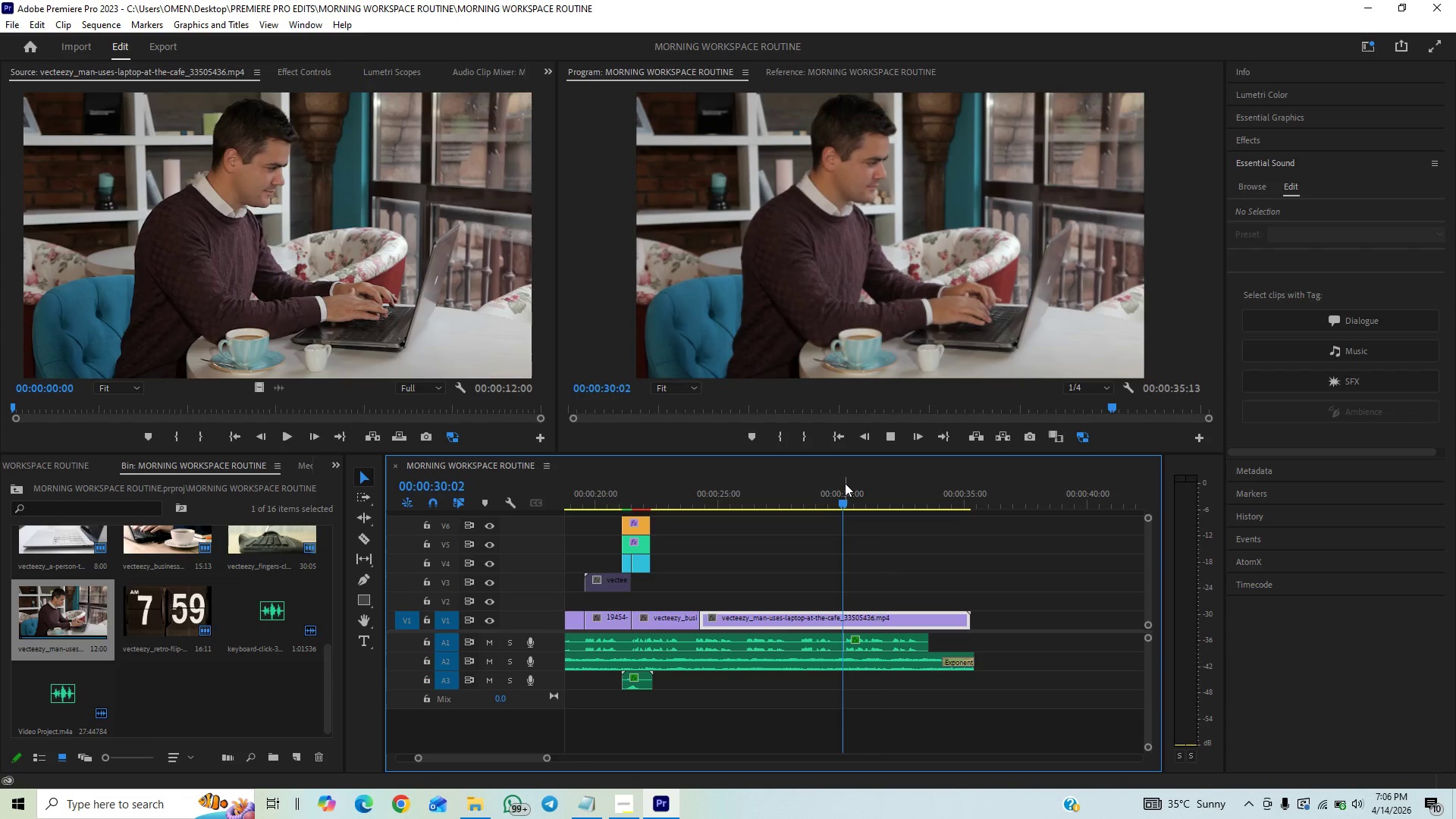 
key(Space)
 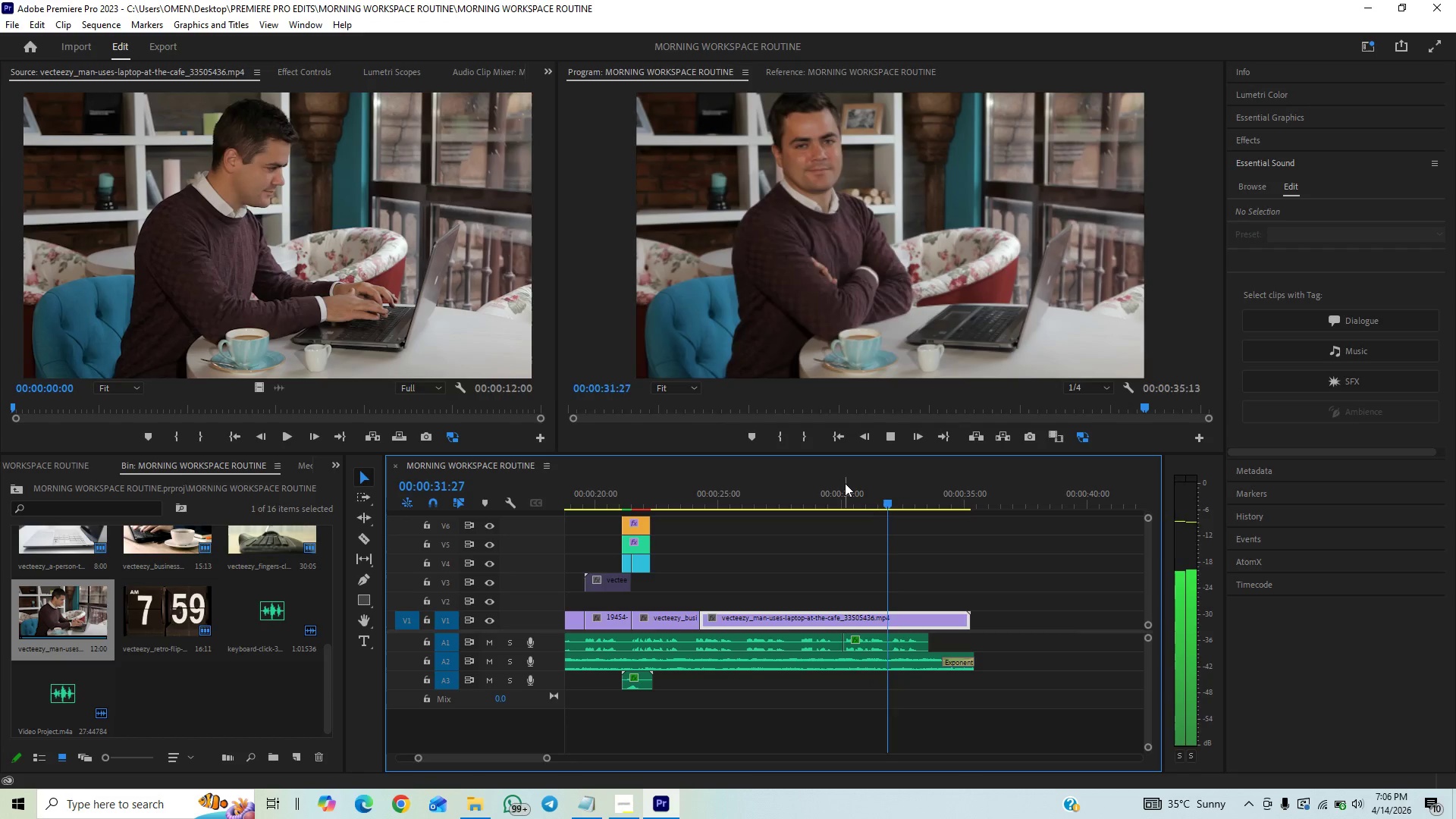 
key(Space)
 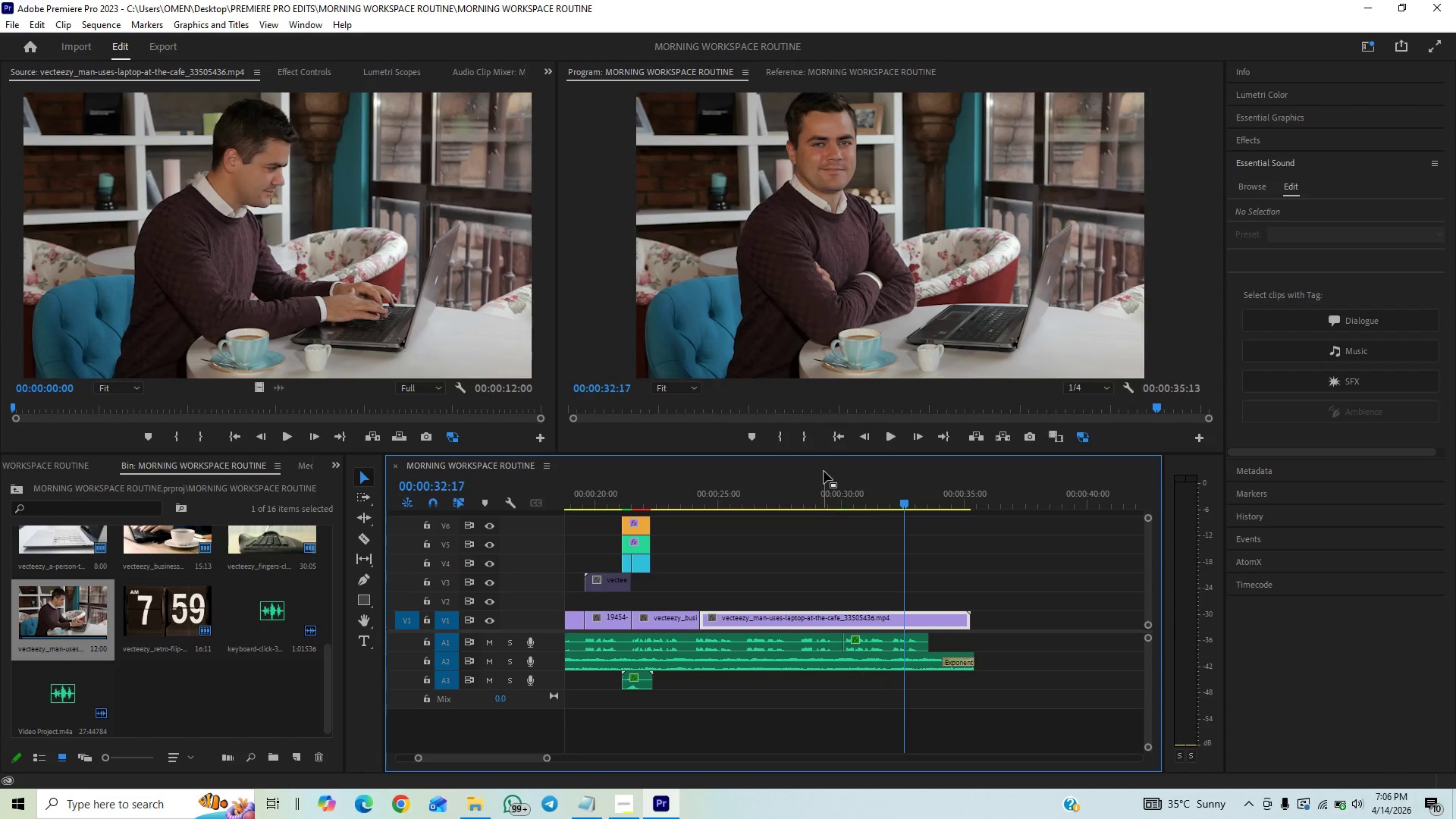 
key(Space)
 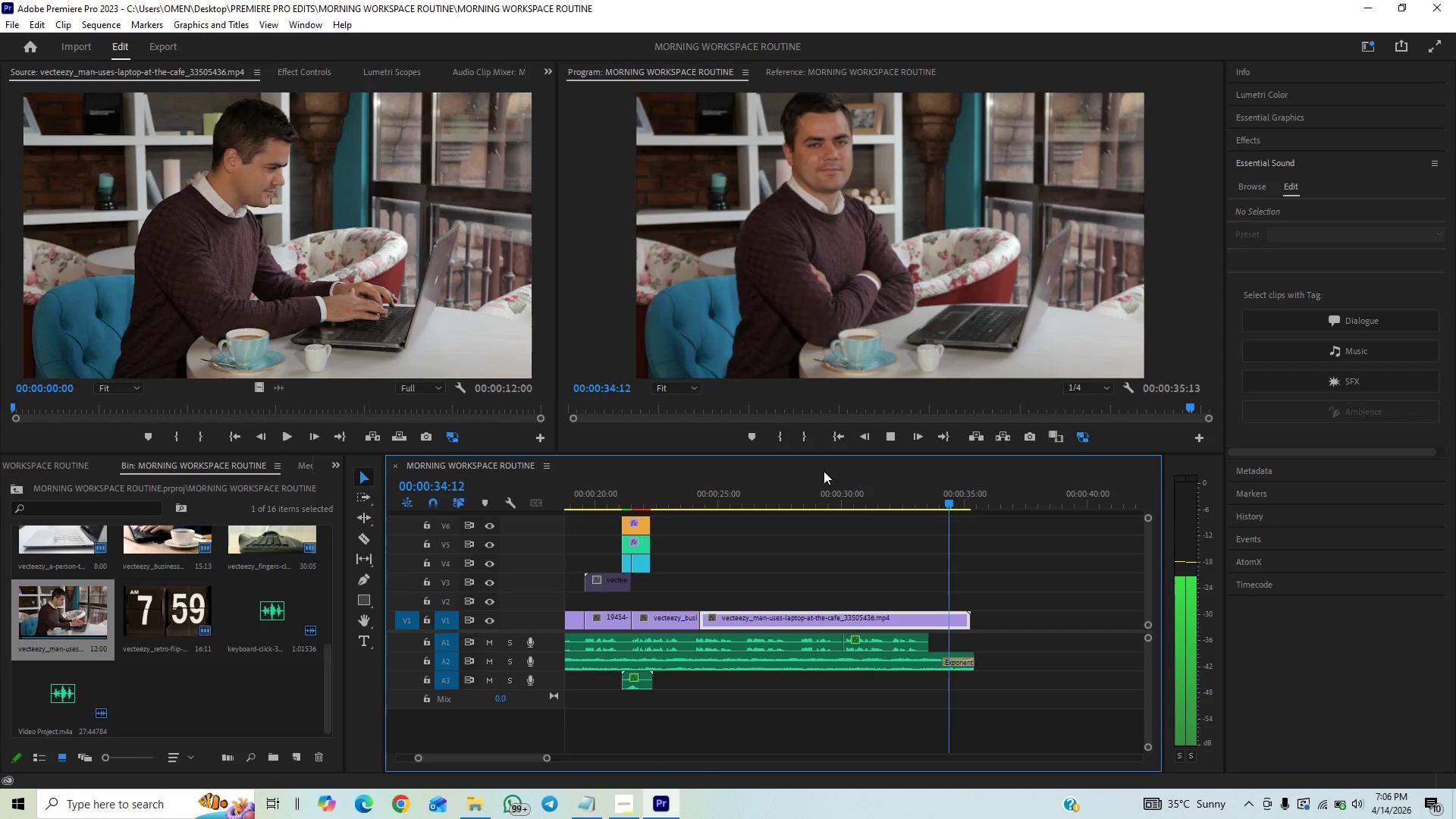 
key(Space)
 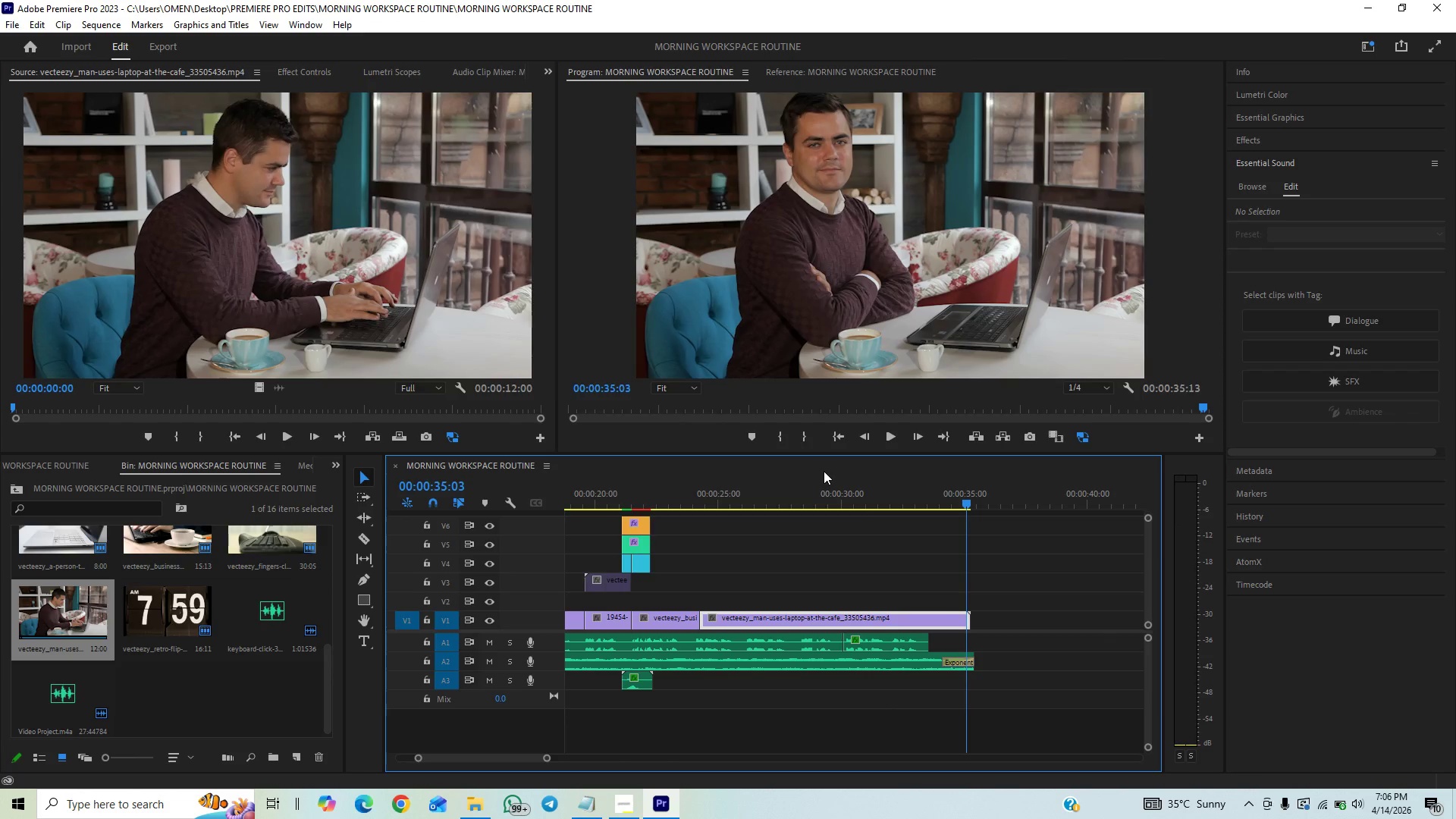 
key(Control+S)
 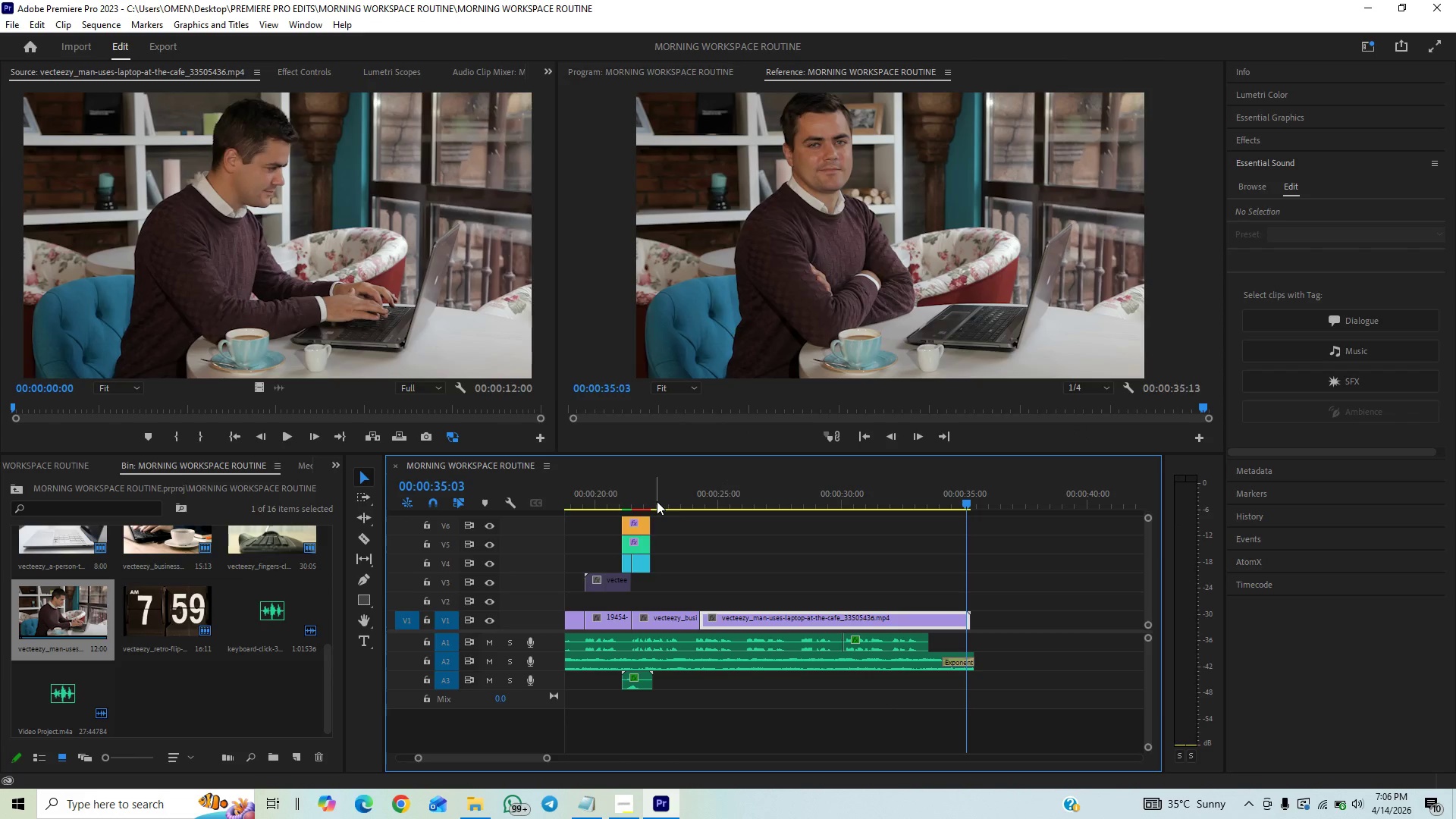 
left_click([673, 499])
 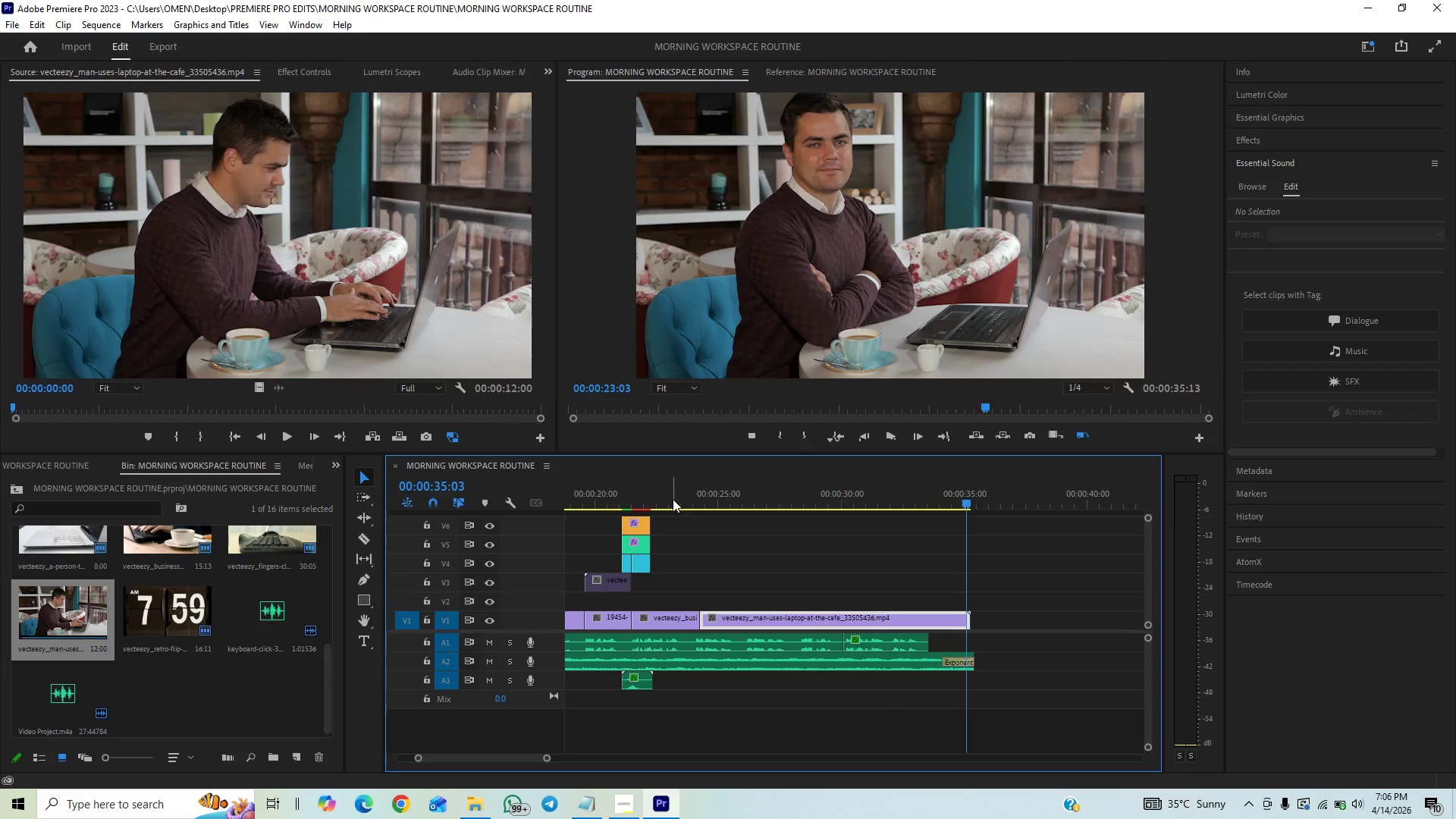 
key(Space)
 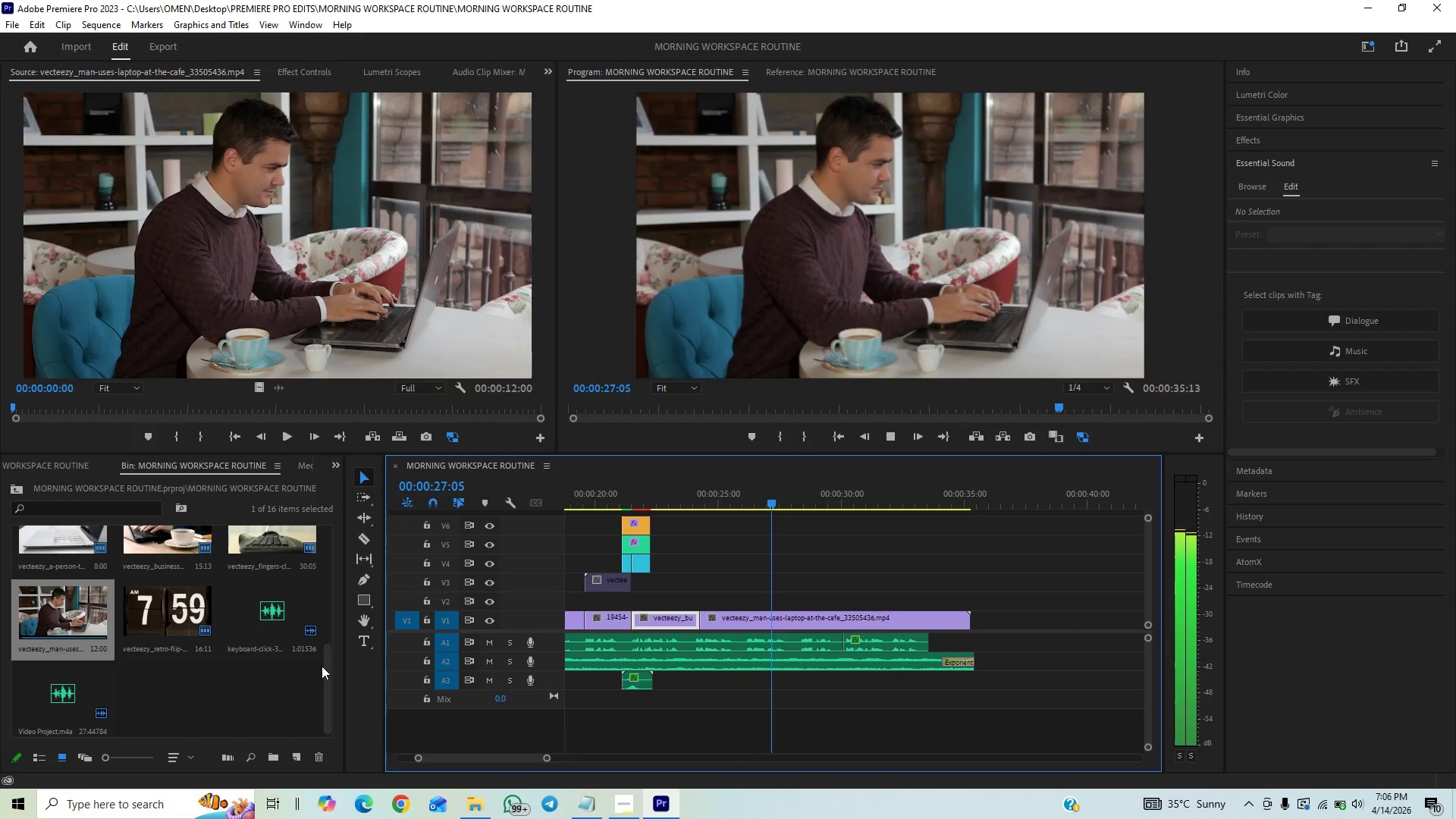 
wait(6.27)
 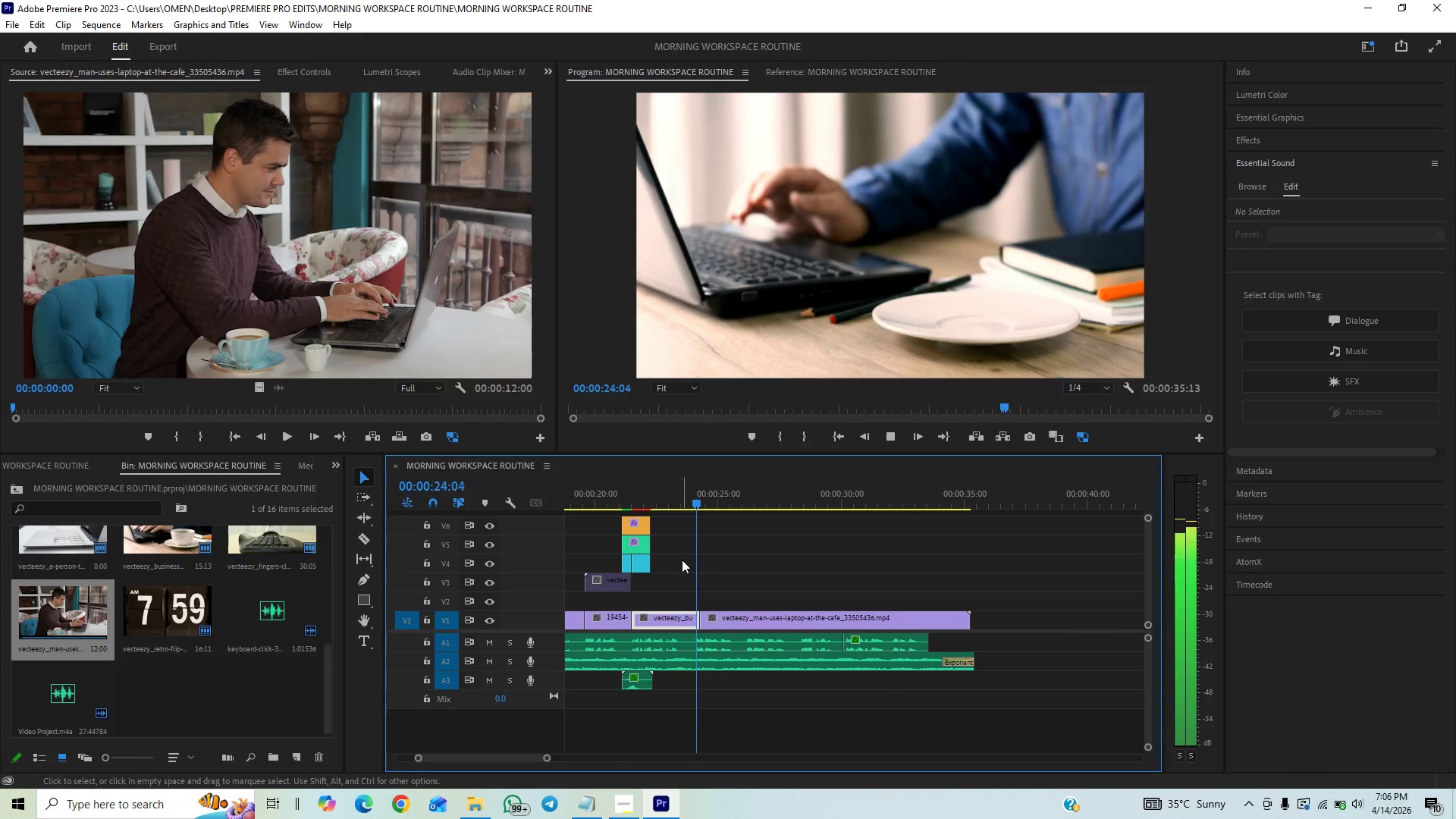 
key(Space)
 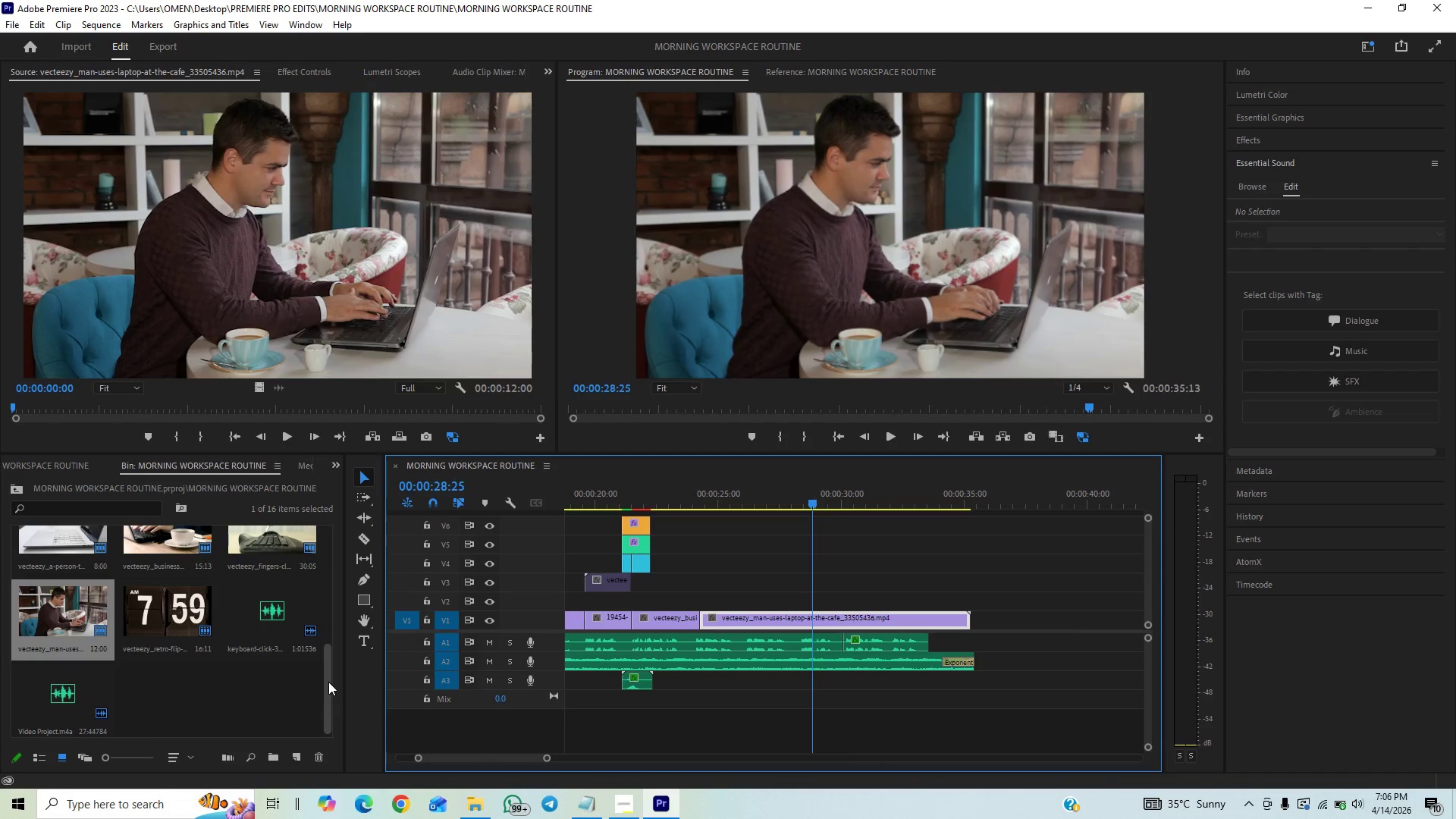 
left_click_drag(start_coordinate=[328, 682], to_coordinate=[315, 663])
 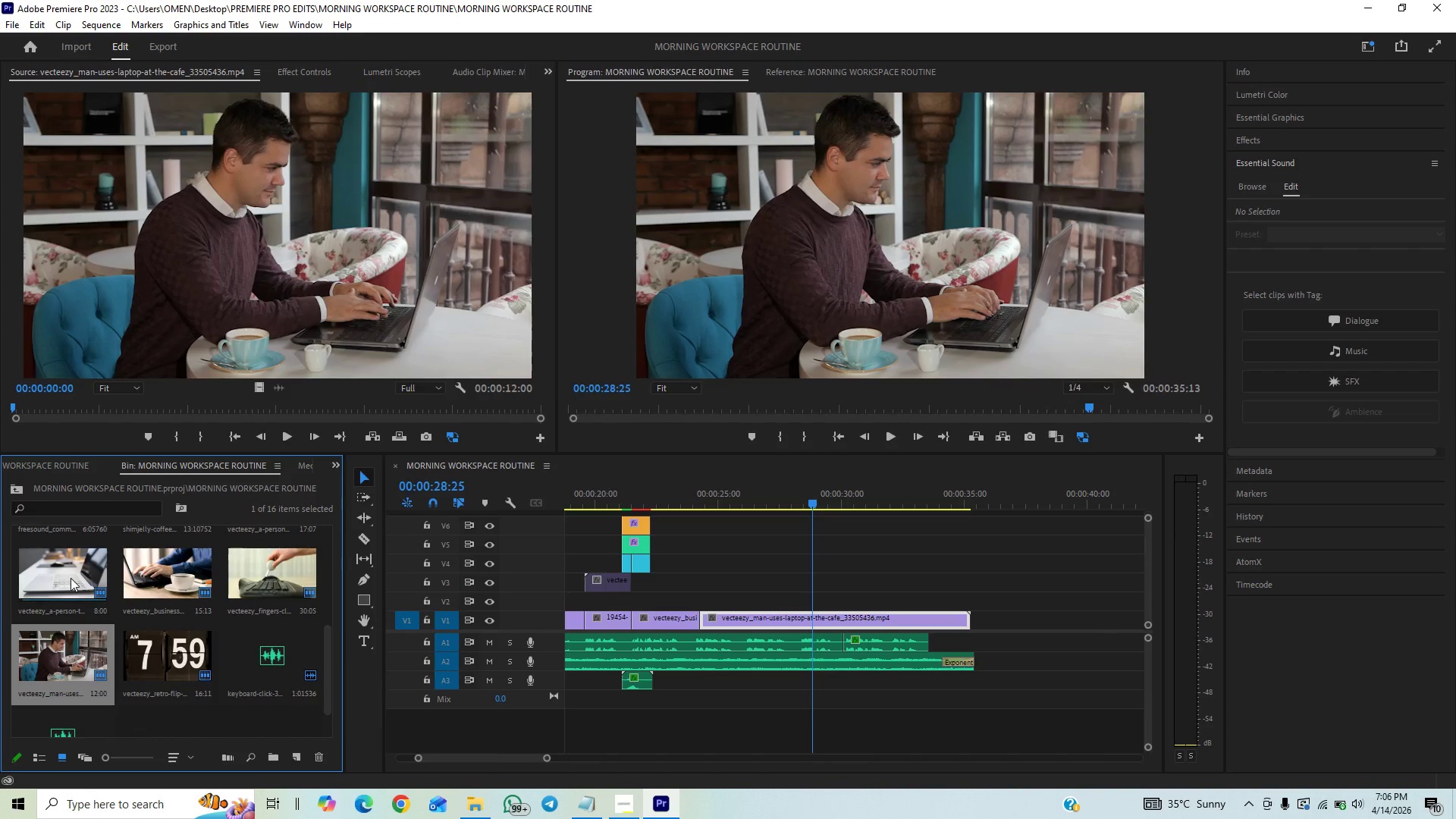 
double_click([71, 578])
 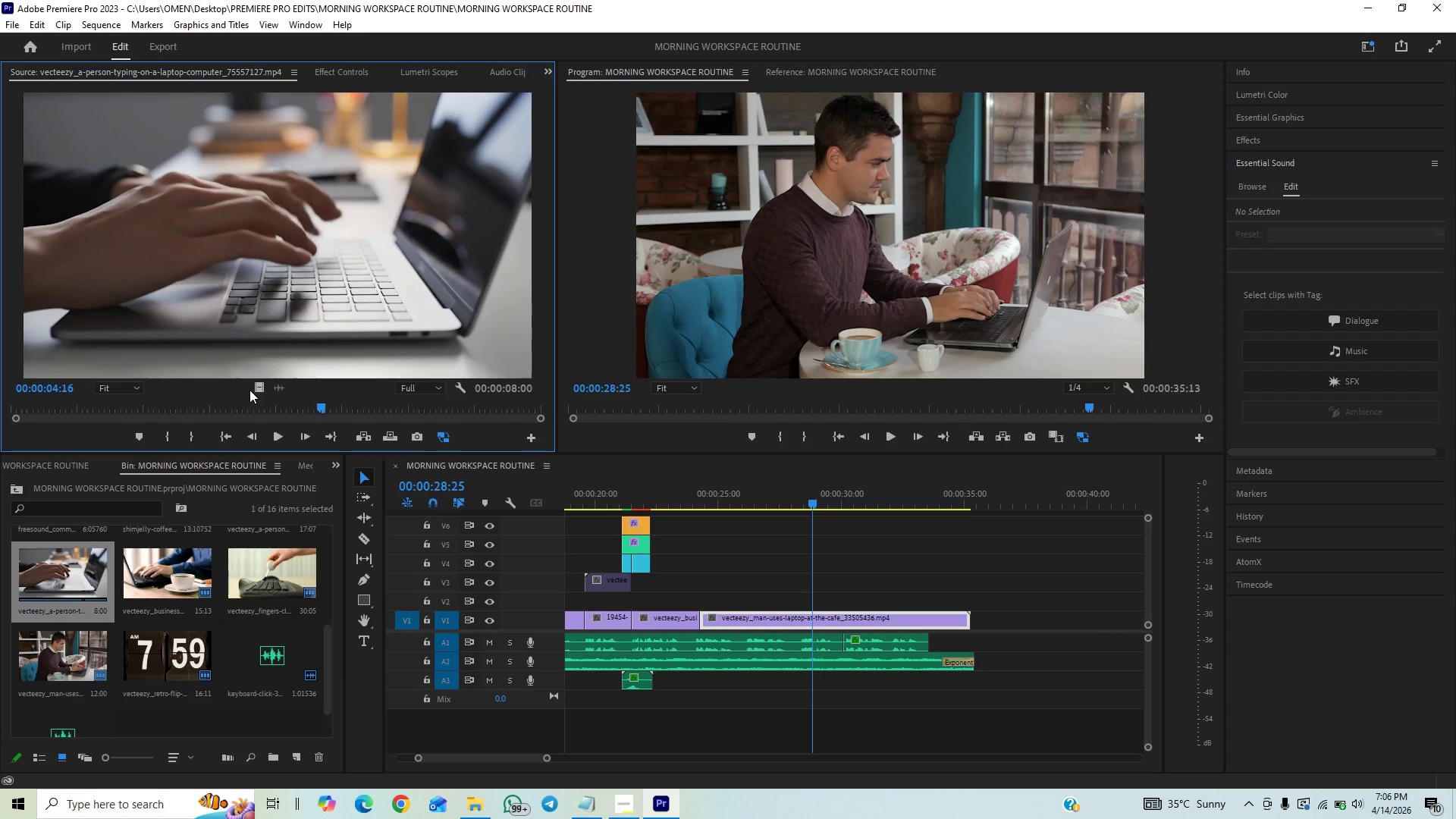 
key(Control+S)
 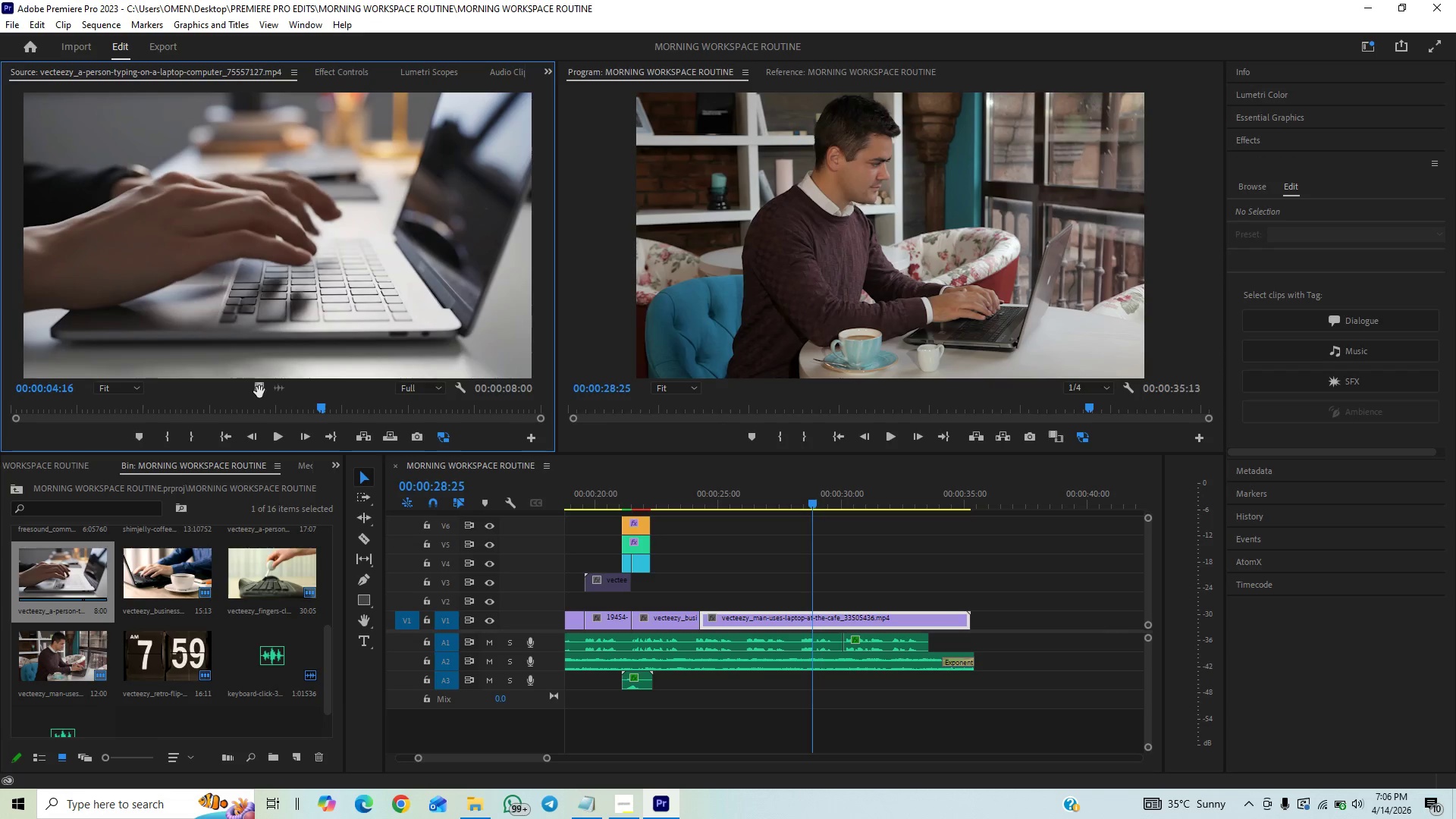 
left_click([260, 398])
 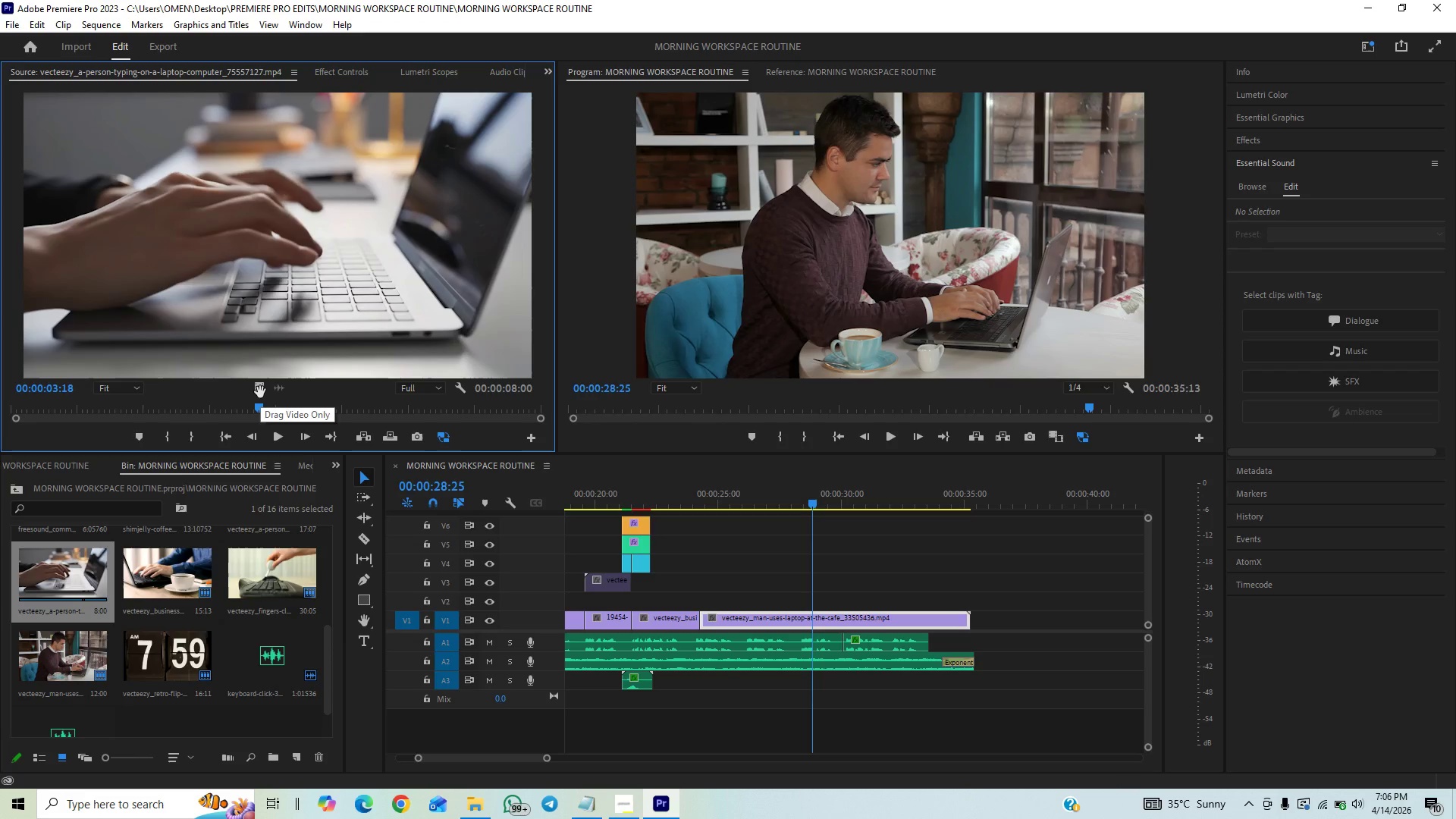 
left_click_drag(start_coordinate=[260, 392], to_coordinate=[802, 592])
 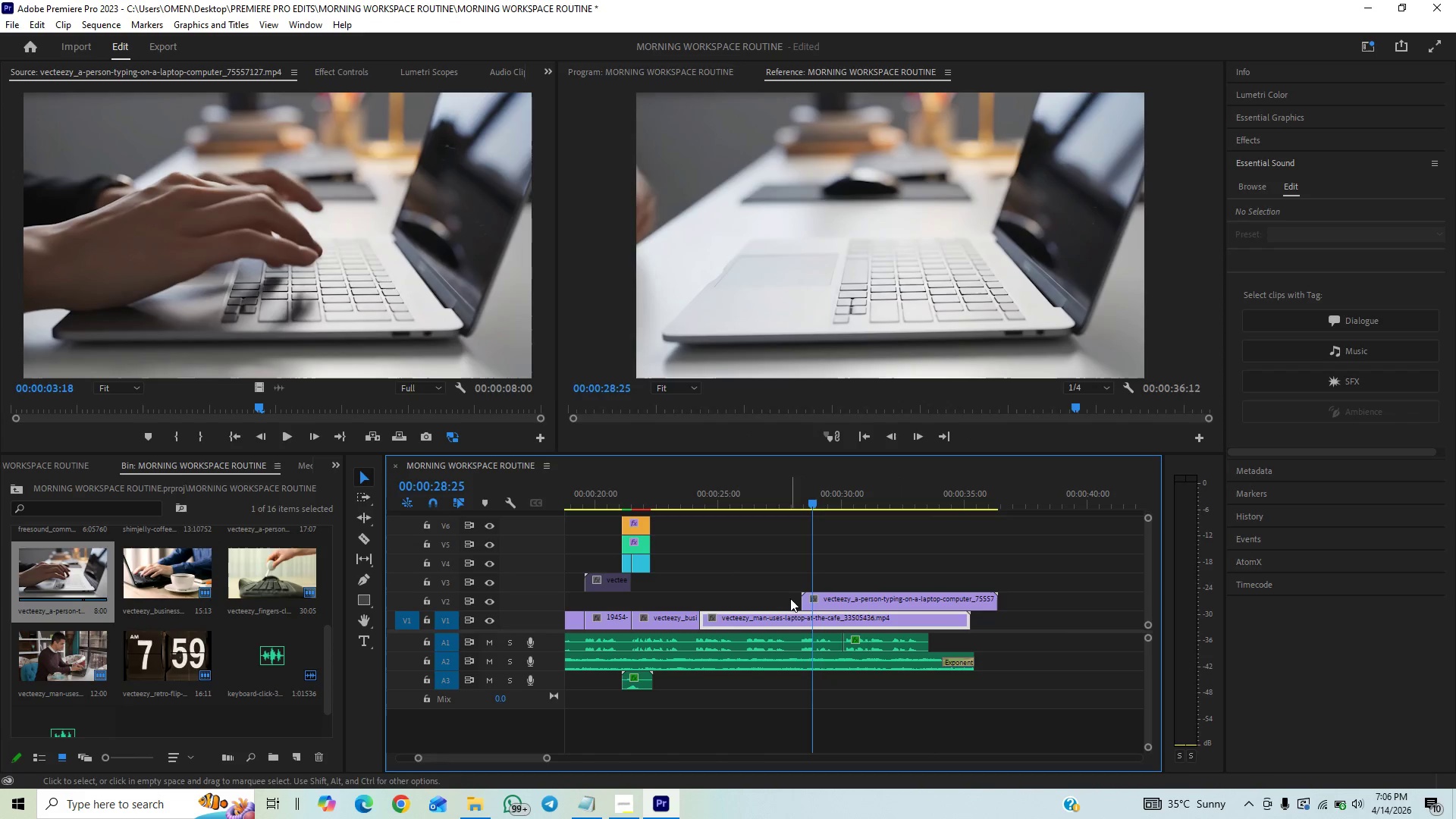 
left_click_drag(start_coordinate=[801, 601], to_coordinate=[825, 603])
 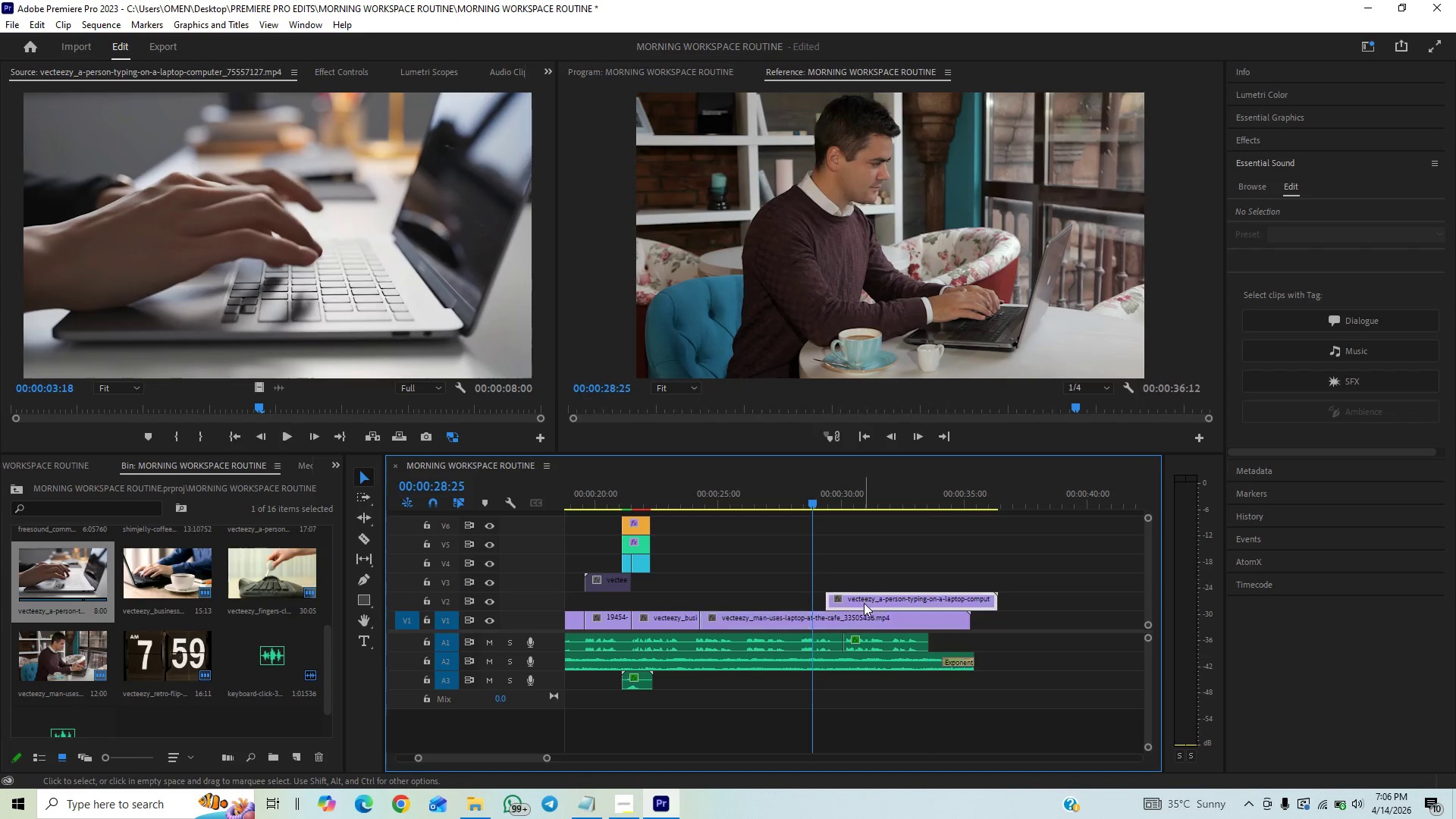 
left_click_drag(start_coordinate=[864, 603], to_coordinate=[841, 607])
 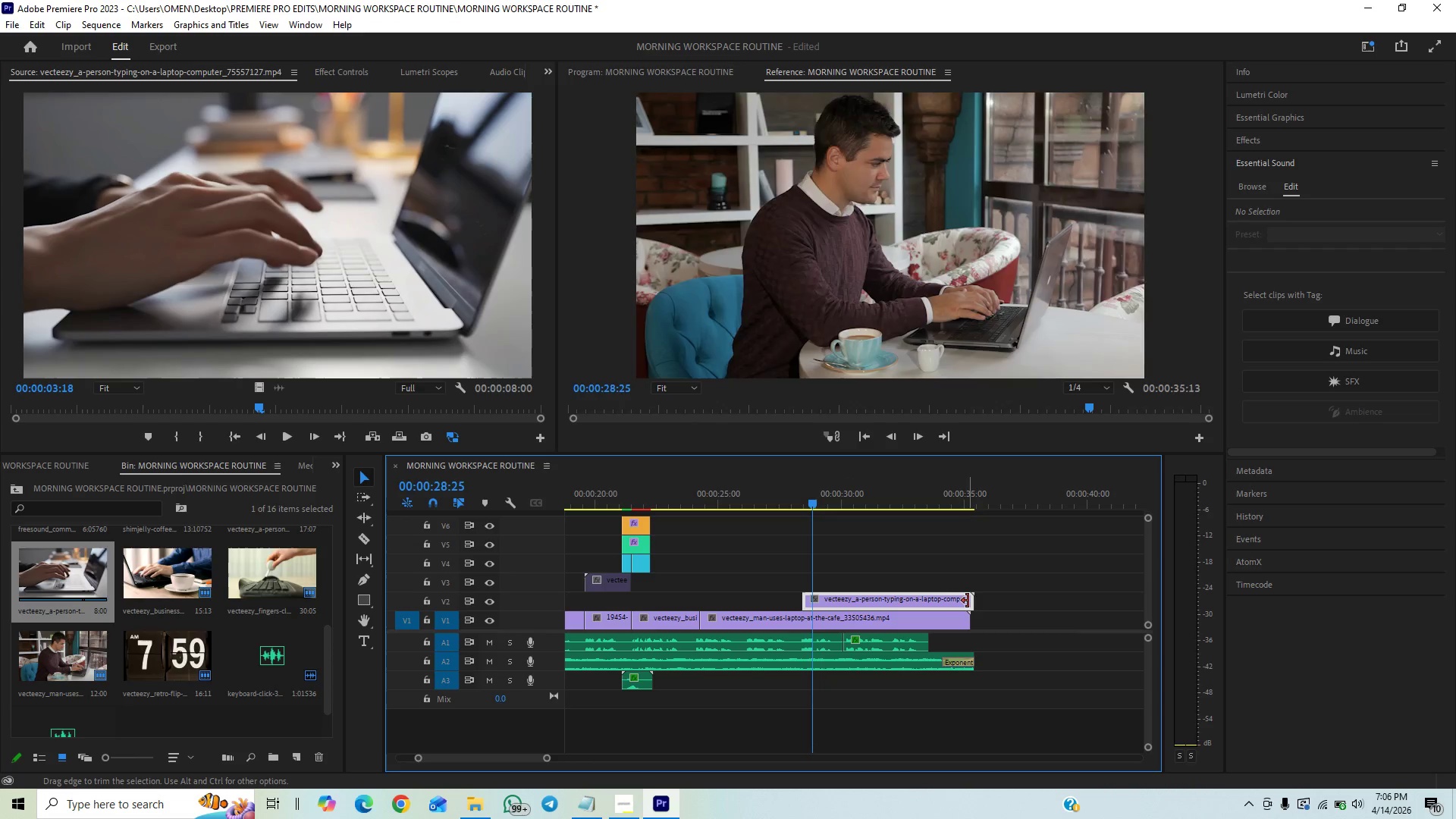 
left_click_drag(start_coordinate=[969, 601], to_coordinate=[835, 620])
 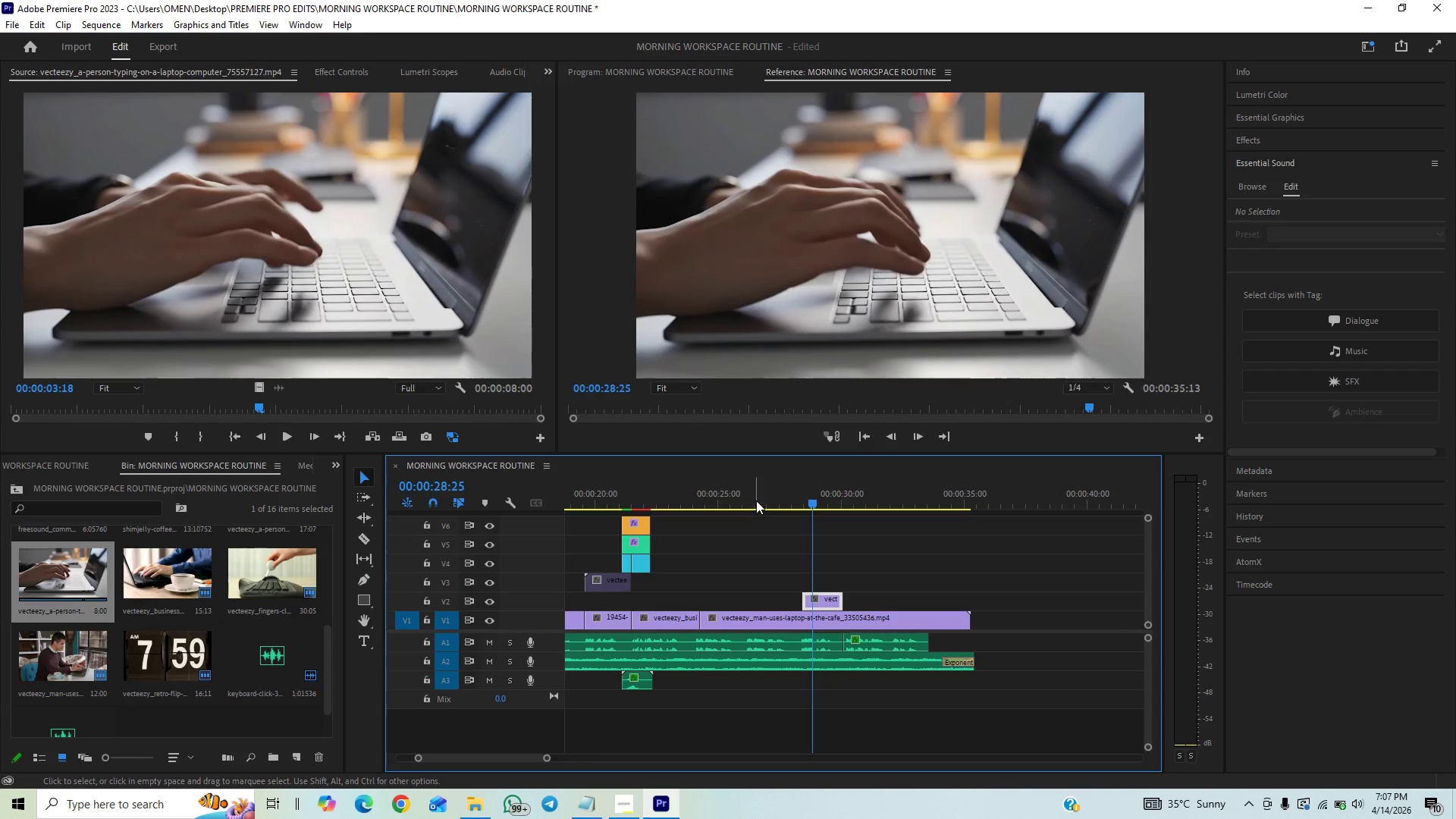 
left_click([756, 500])
 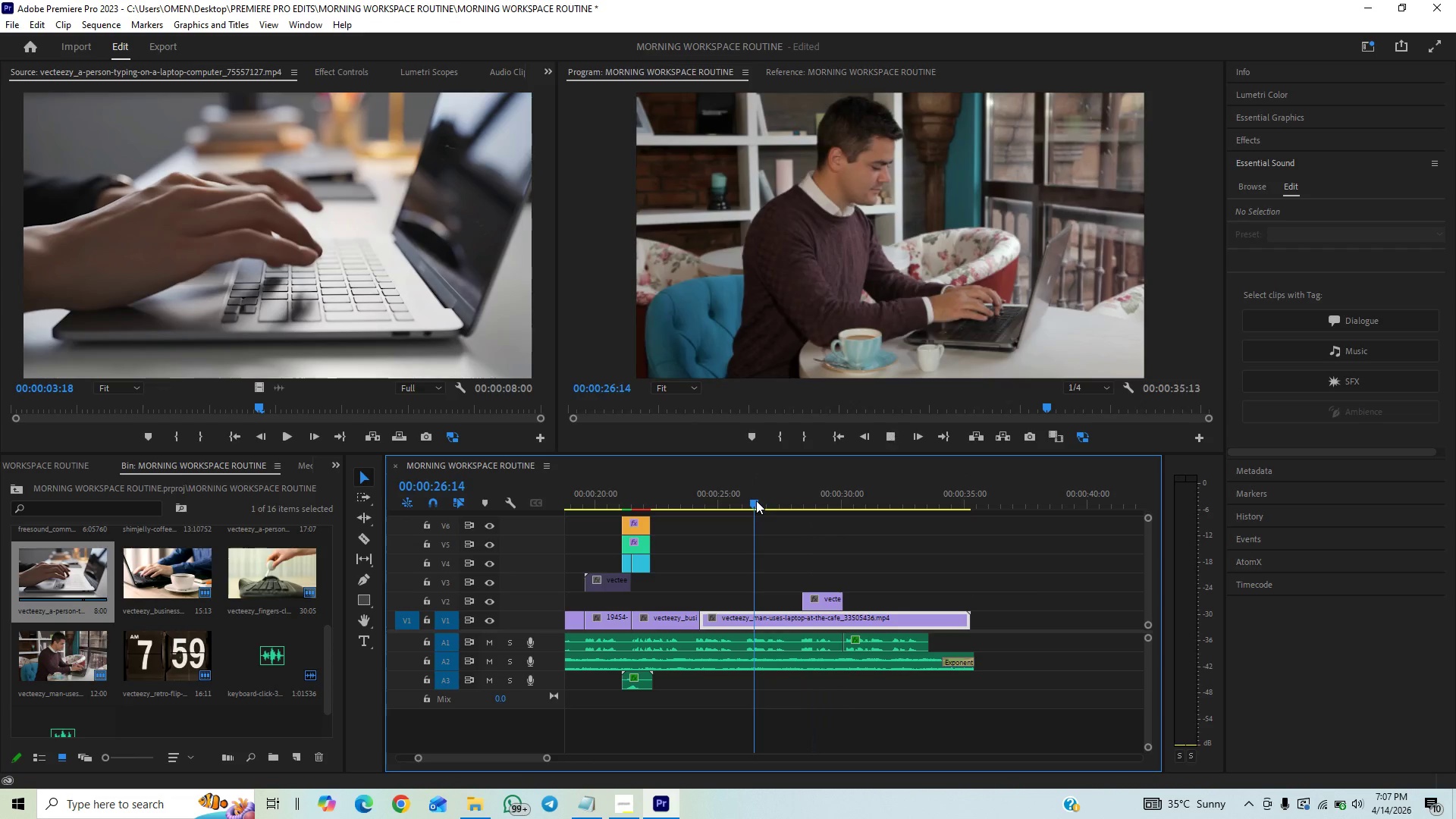 
key(Space)
 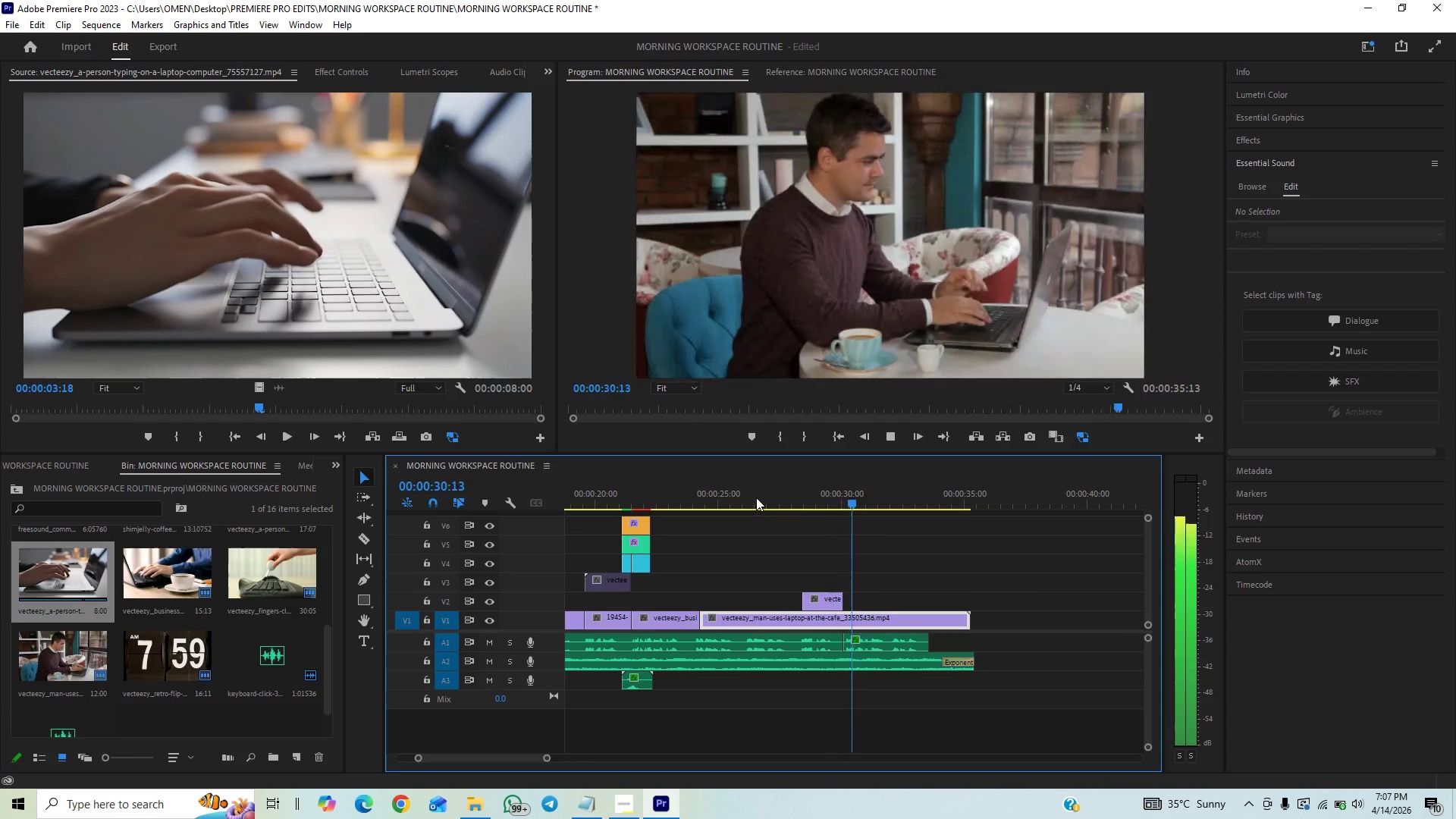 
wait(5.36)
 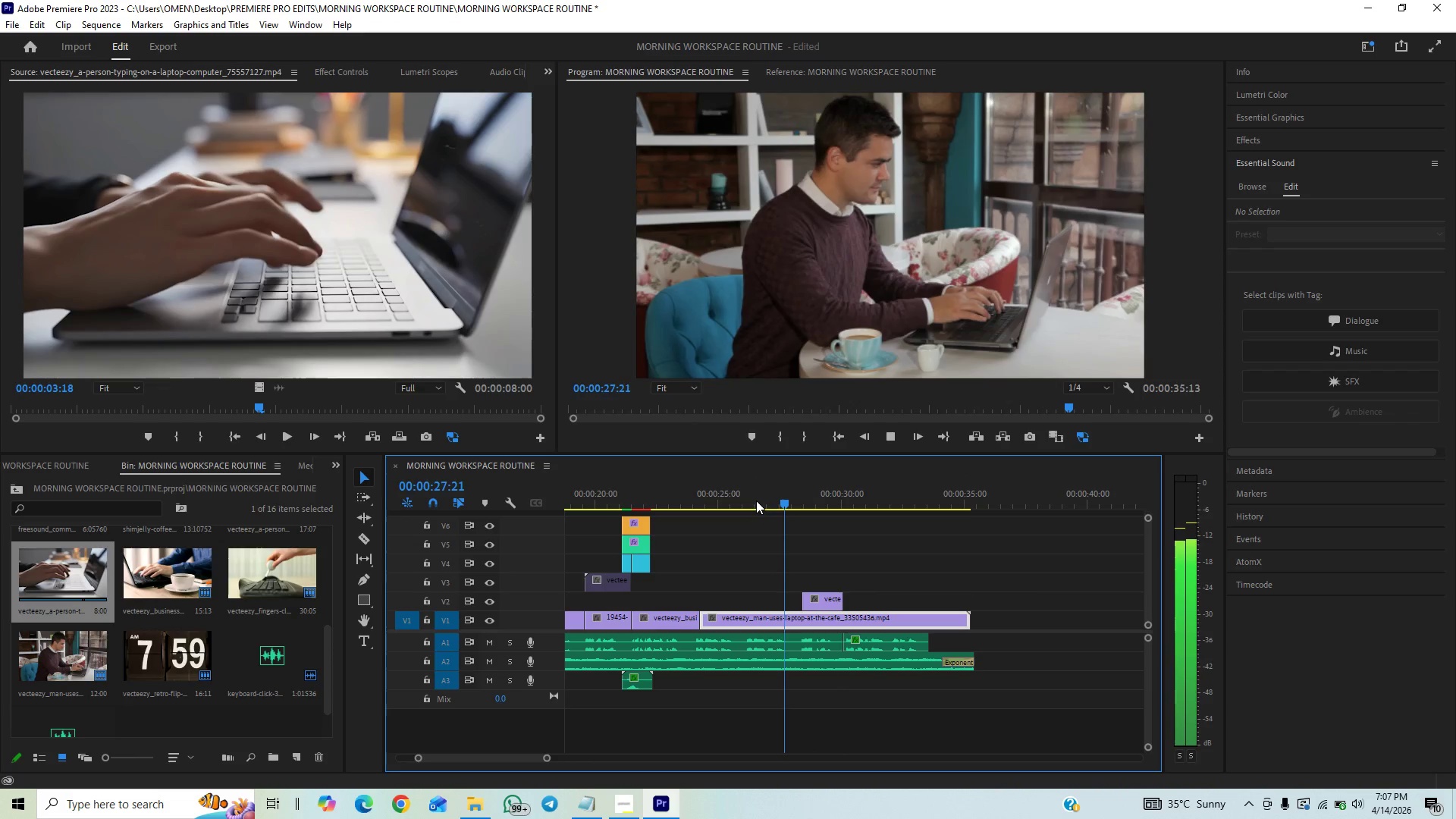 
key(Space)
 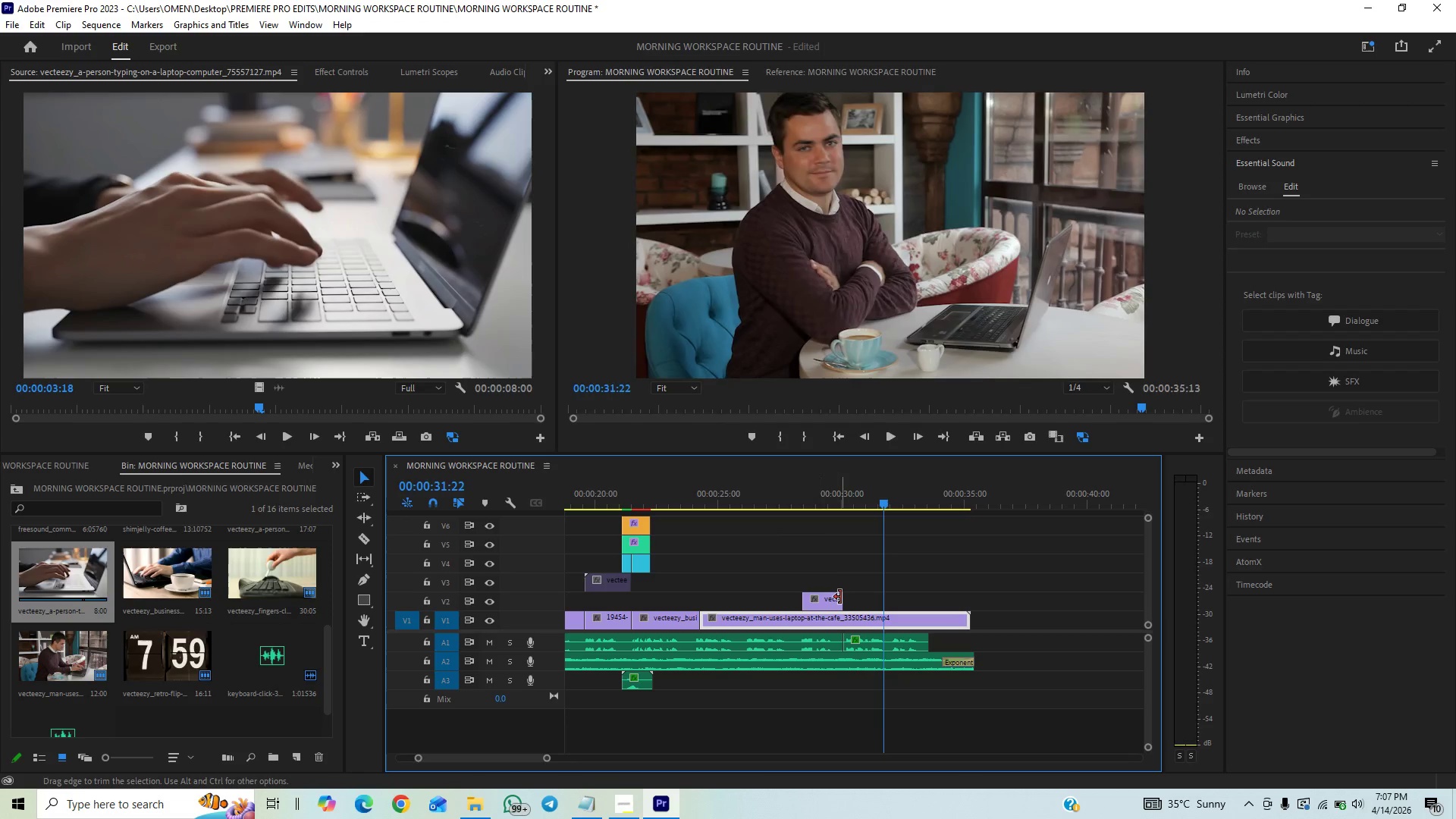 
left_click_drag(start_coordinate=[840, 598], to_coordinate=[853, 593])
 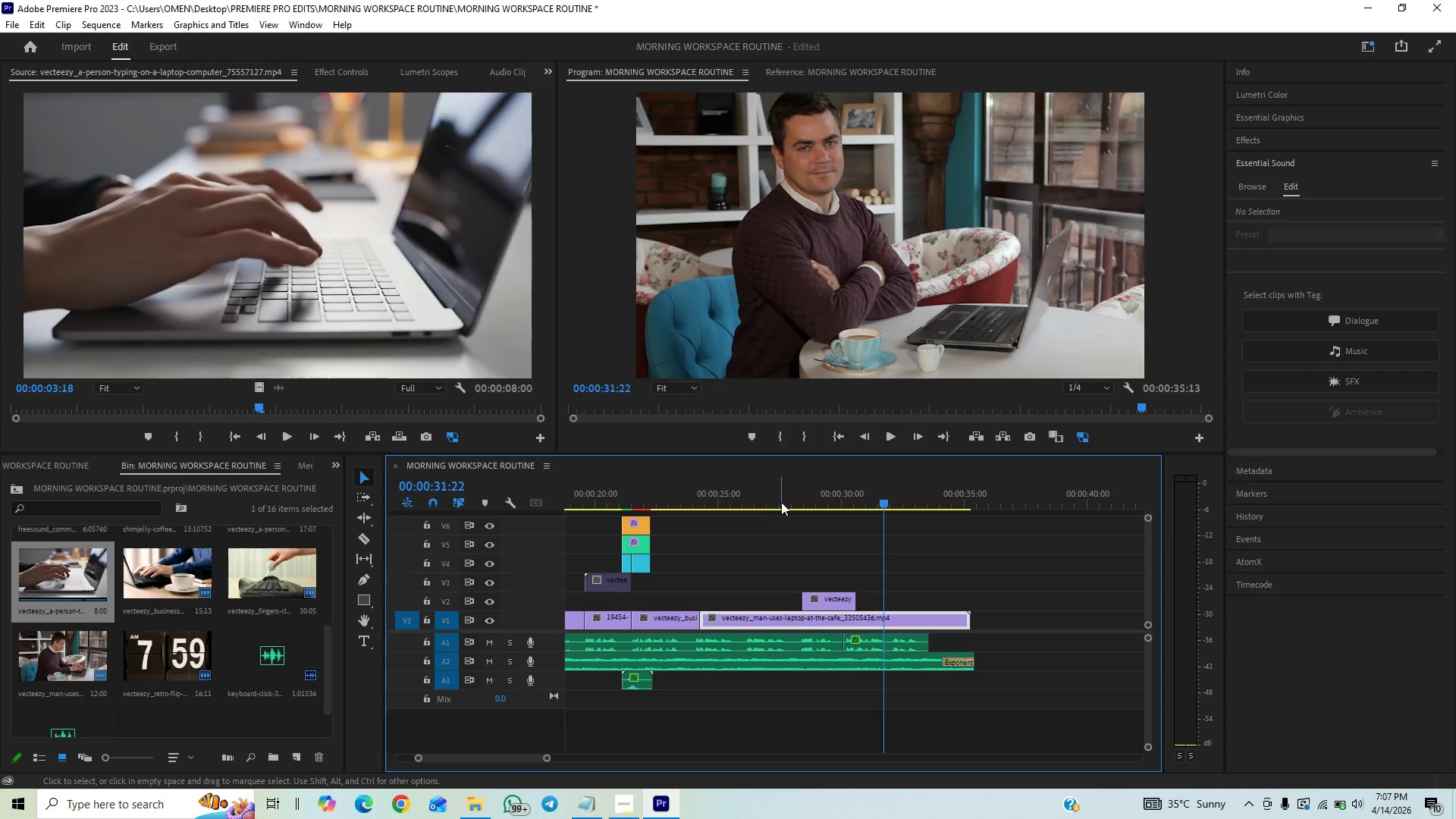 
left_click([781, 500])
 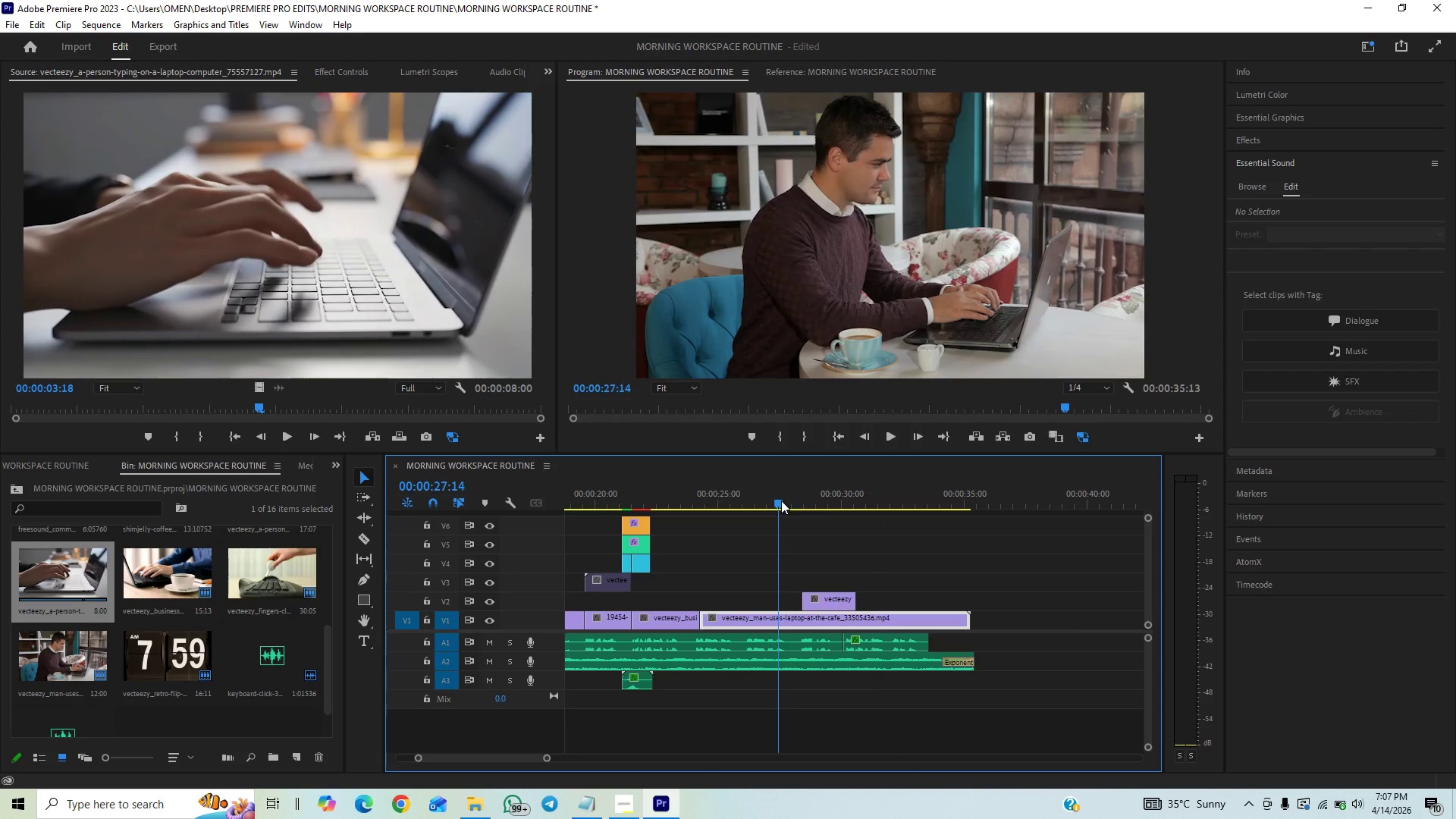 
key(Space)
 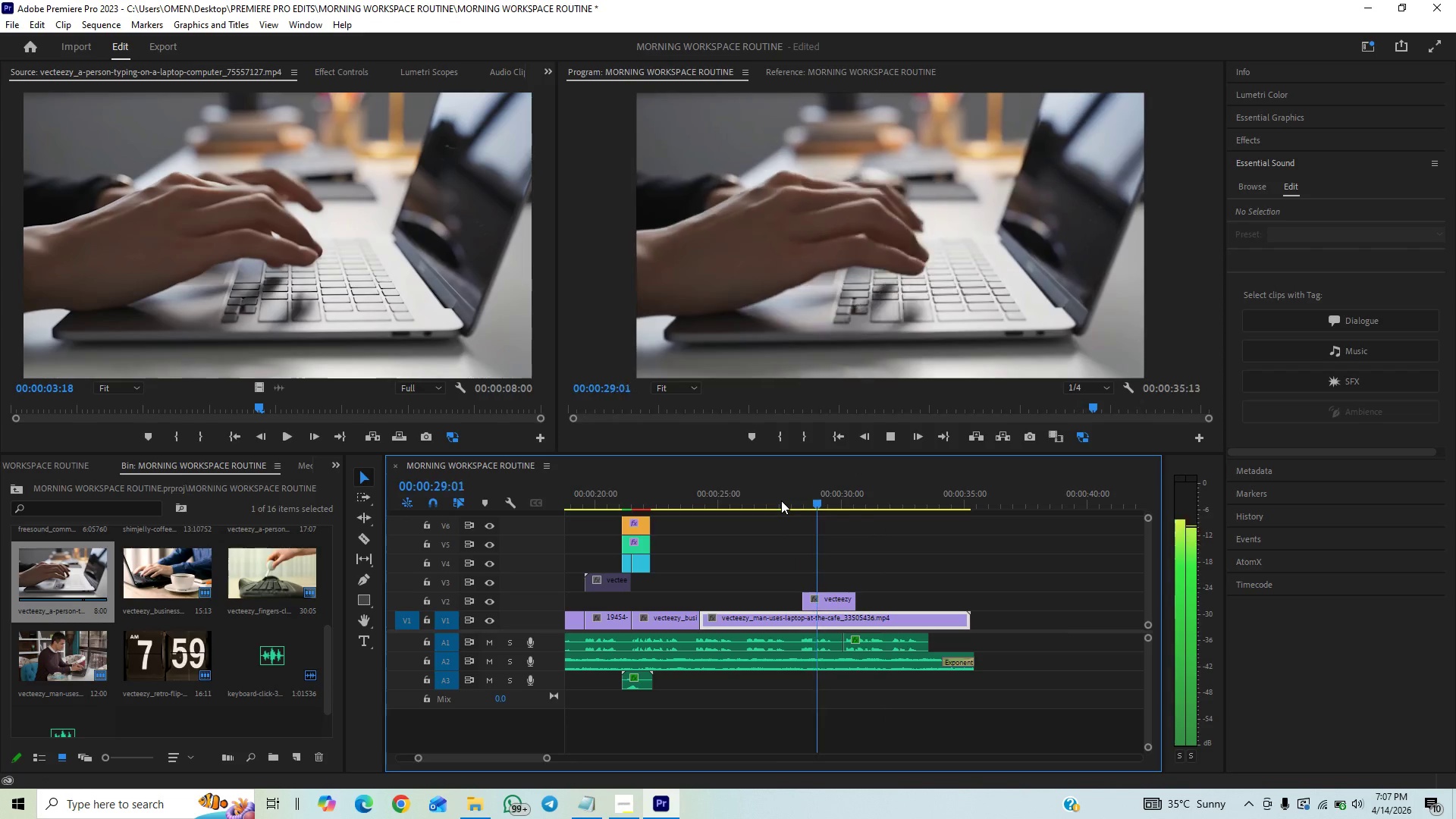 
key(Space)
 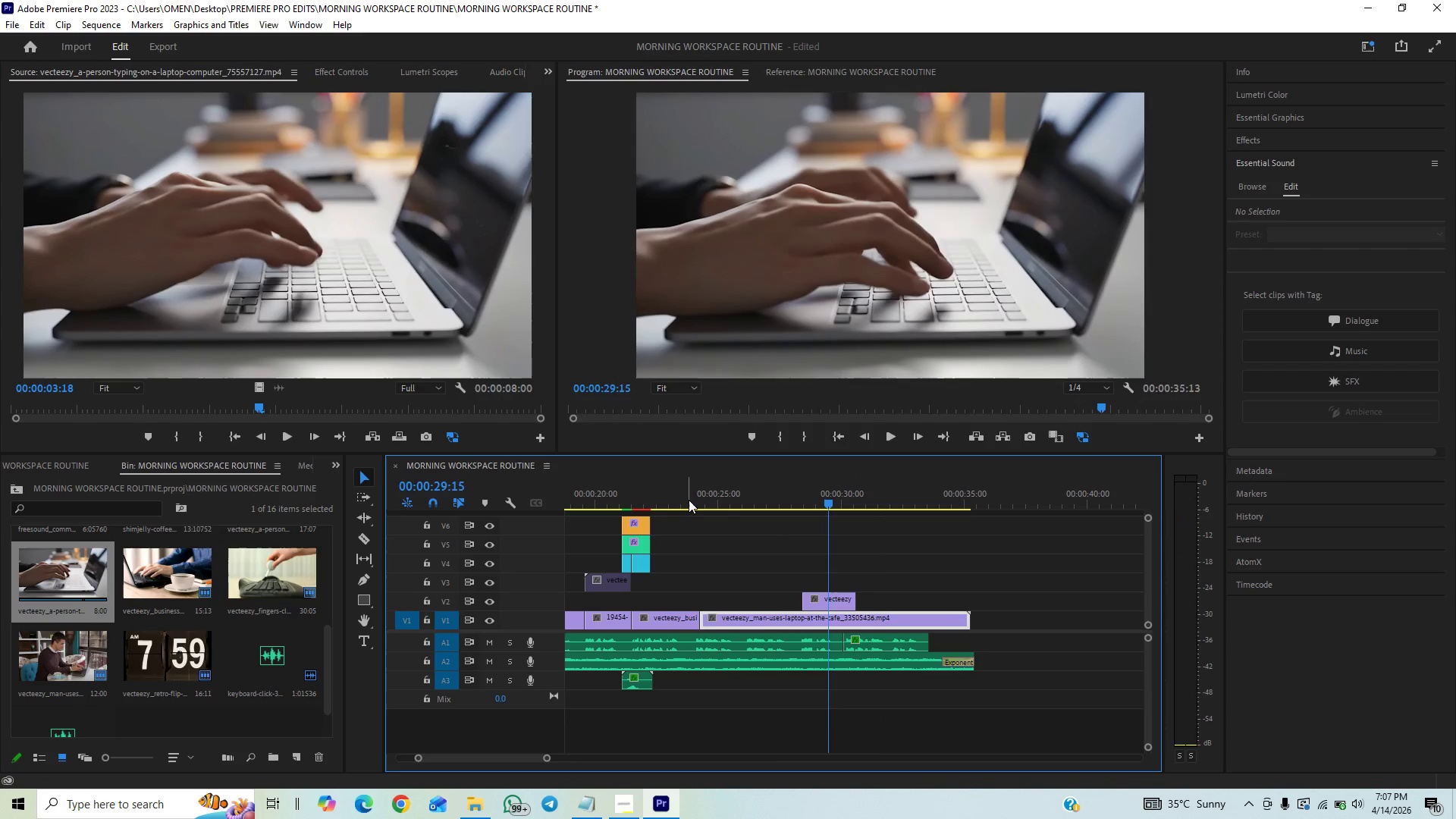 
left_click([689, 499])
 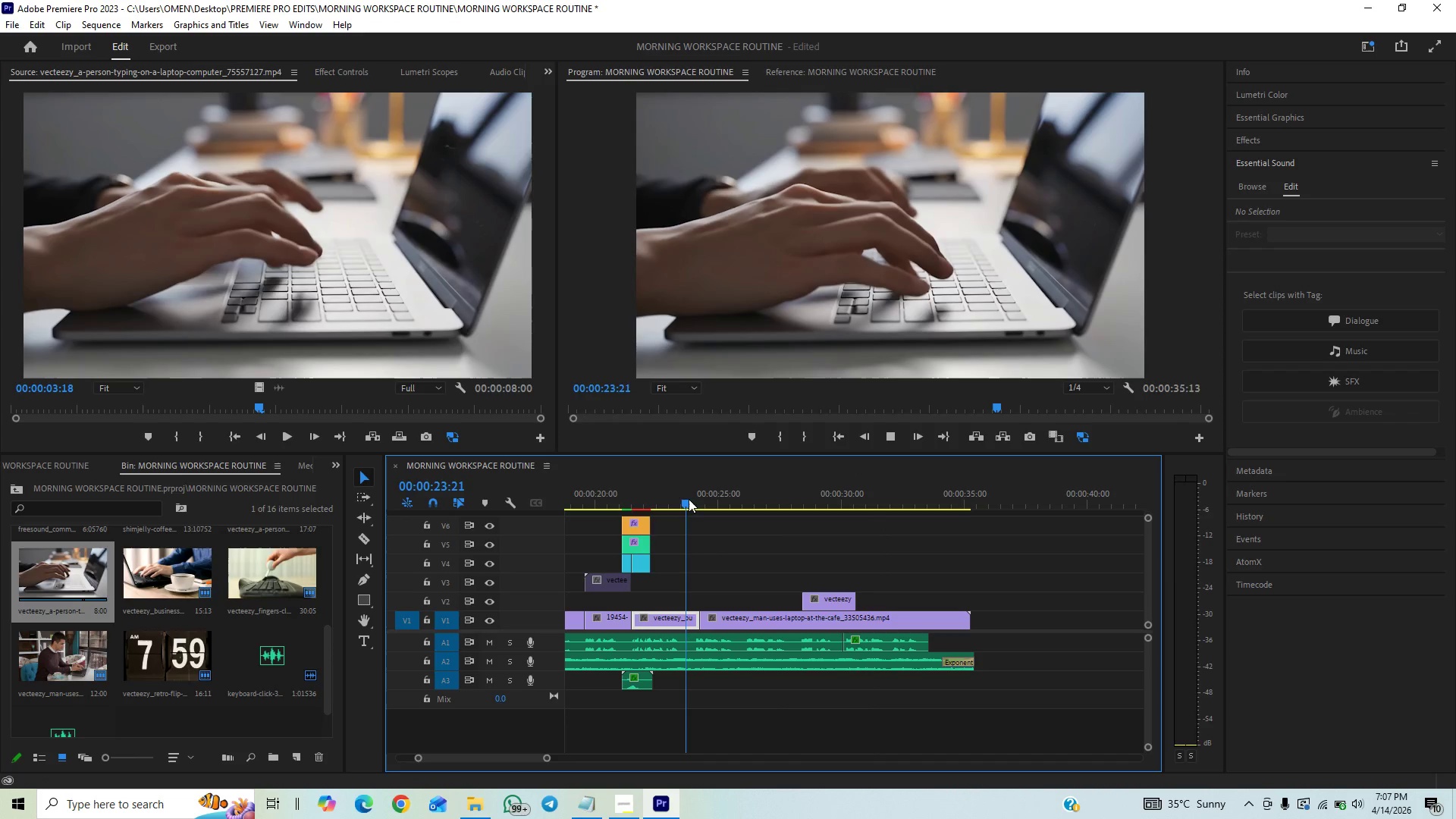 
key(Space)
 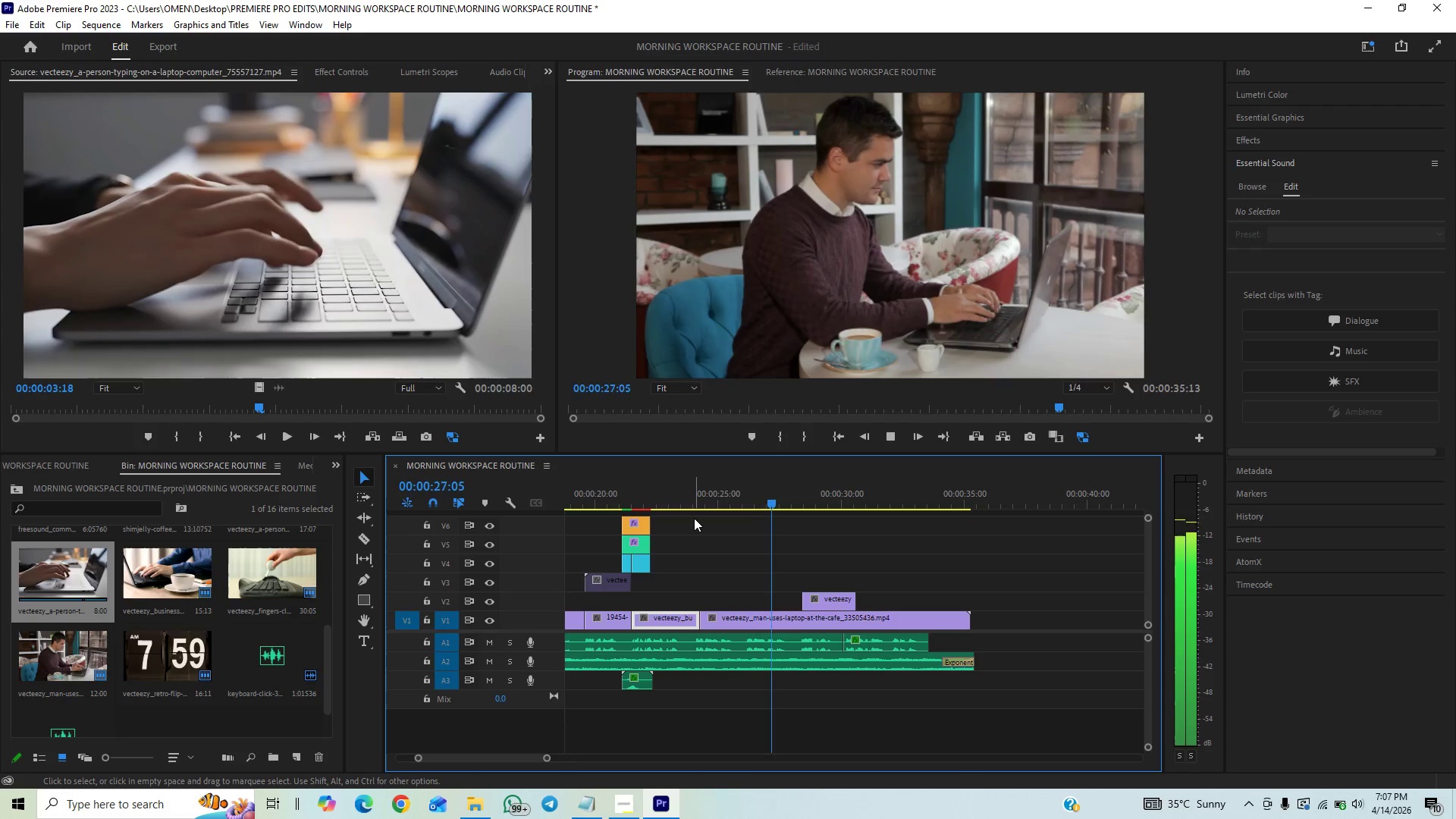 
wait(8.97)
 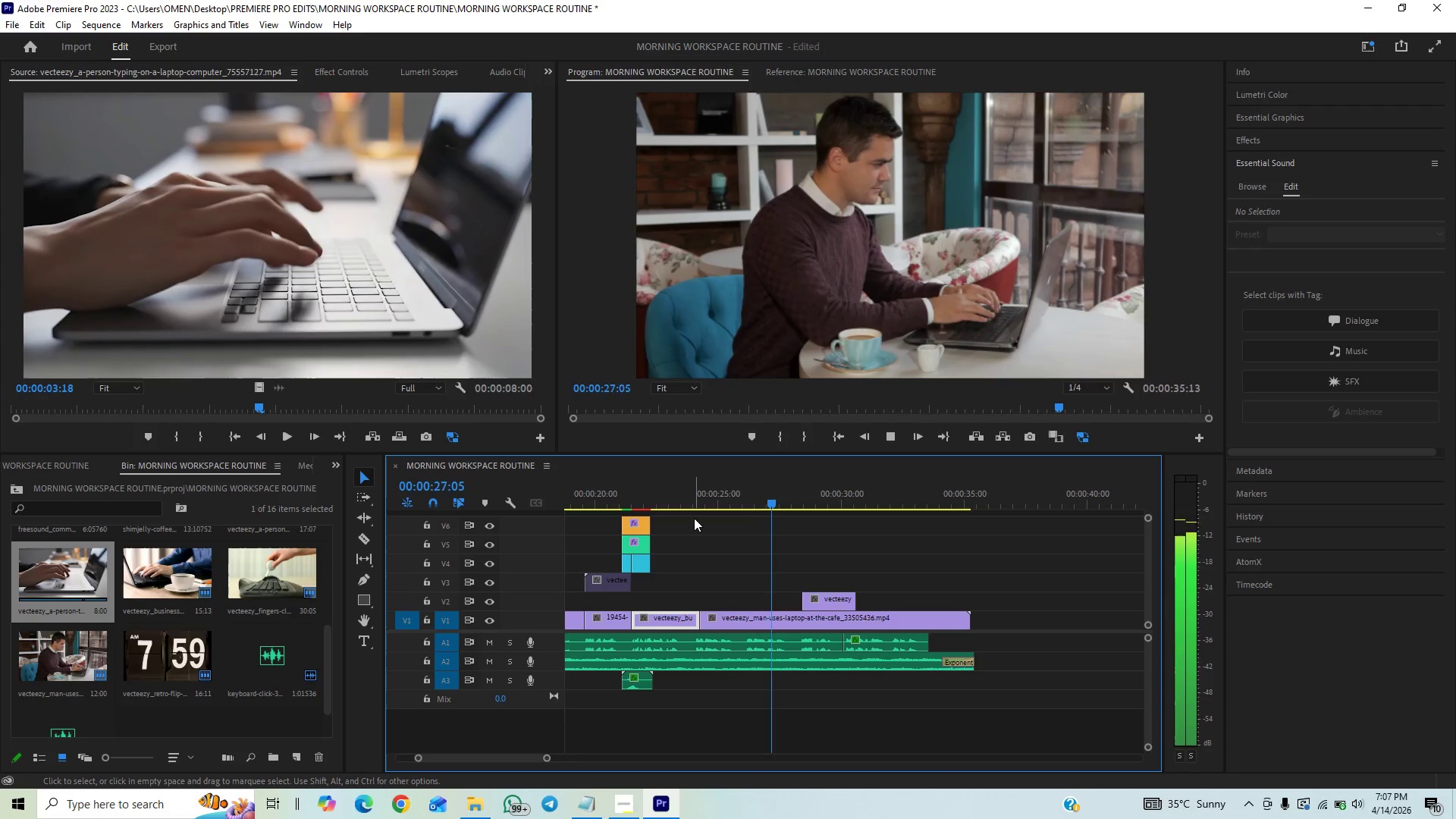 
key(Space)
 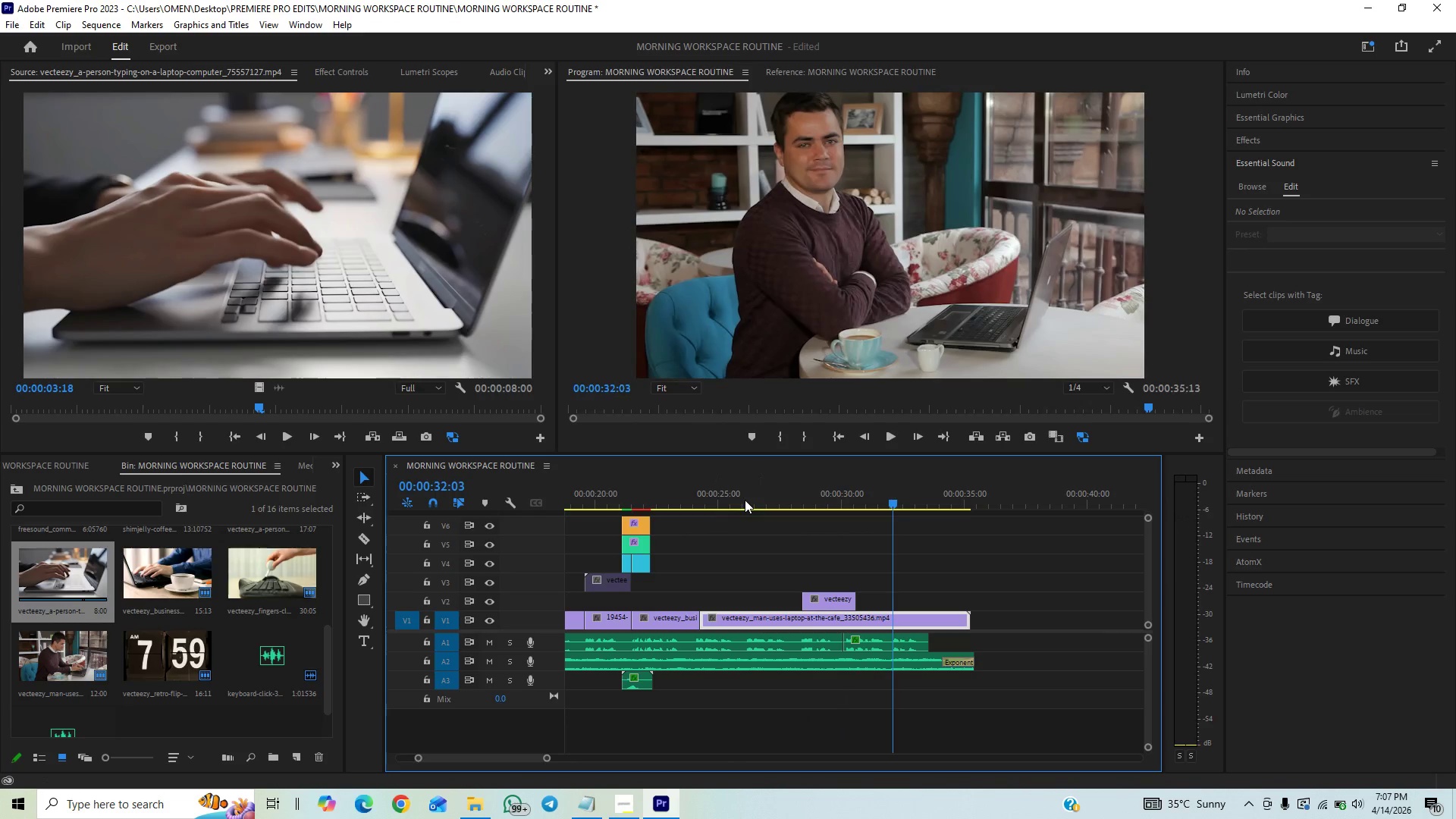 
left_click([744, 499])
 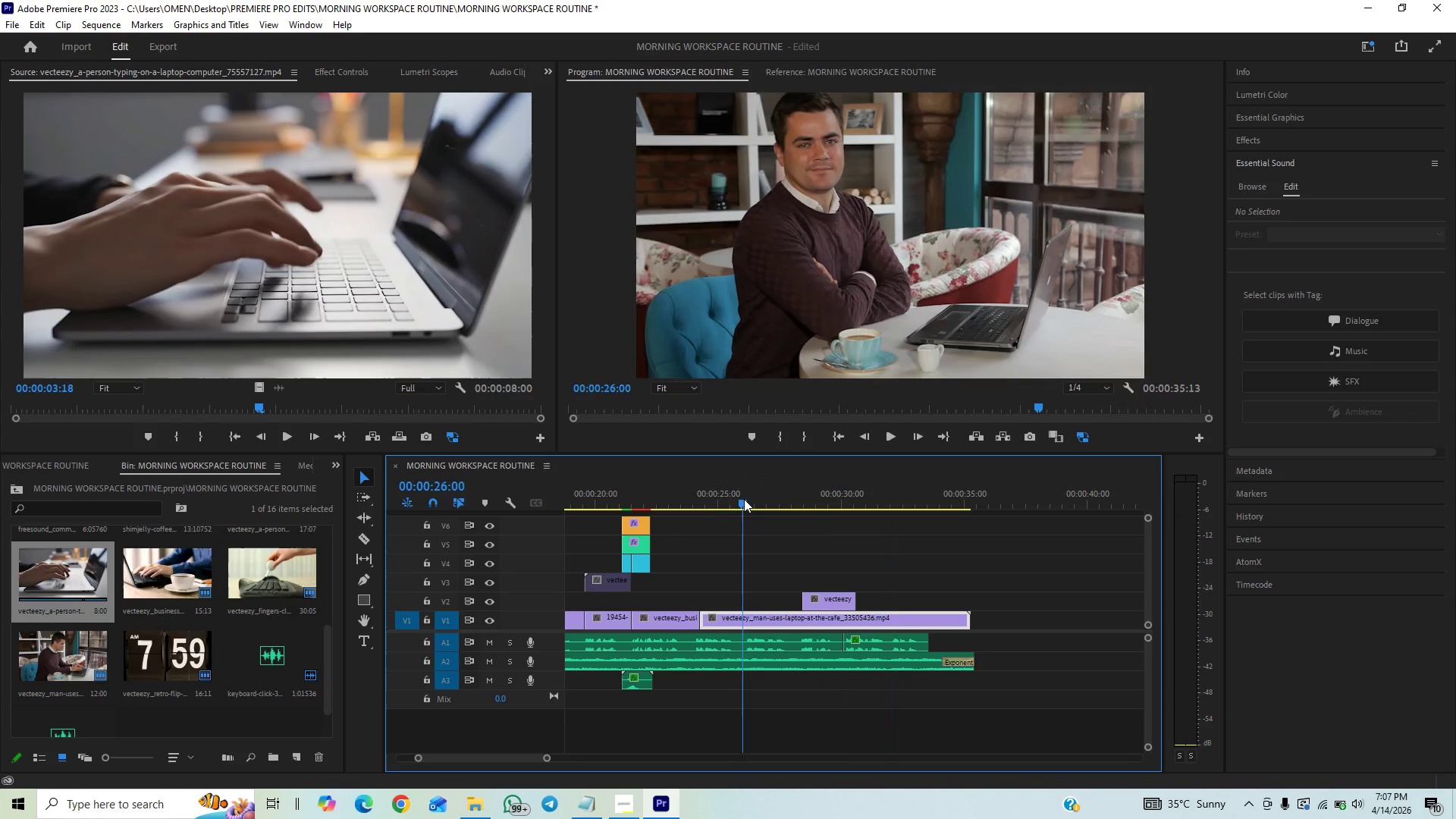 
key(Space)
 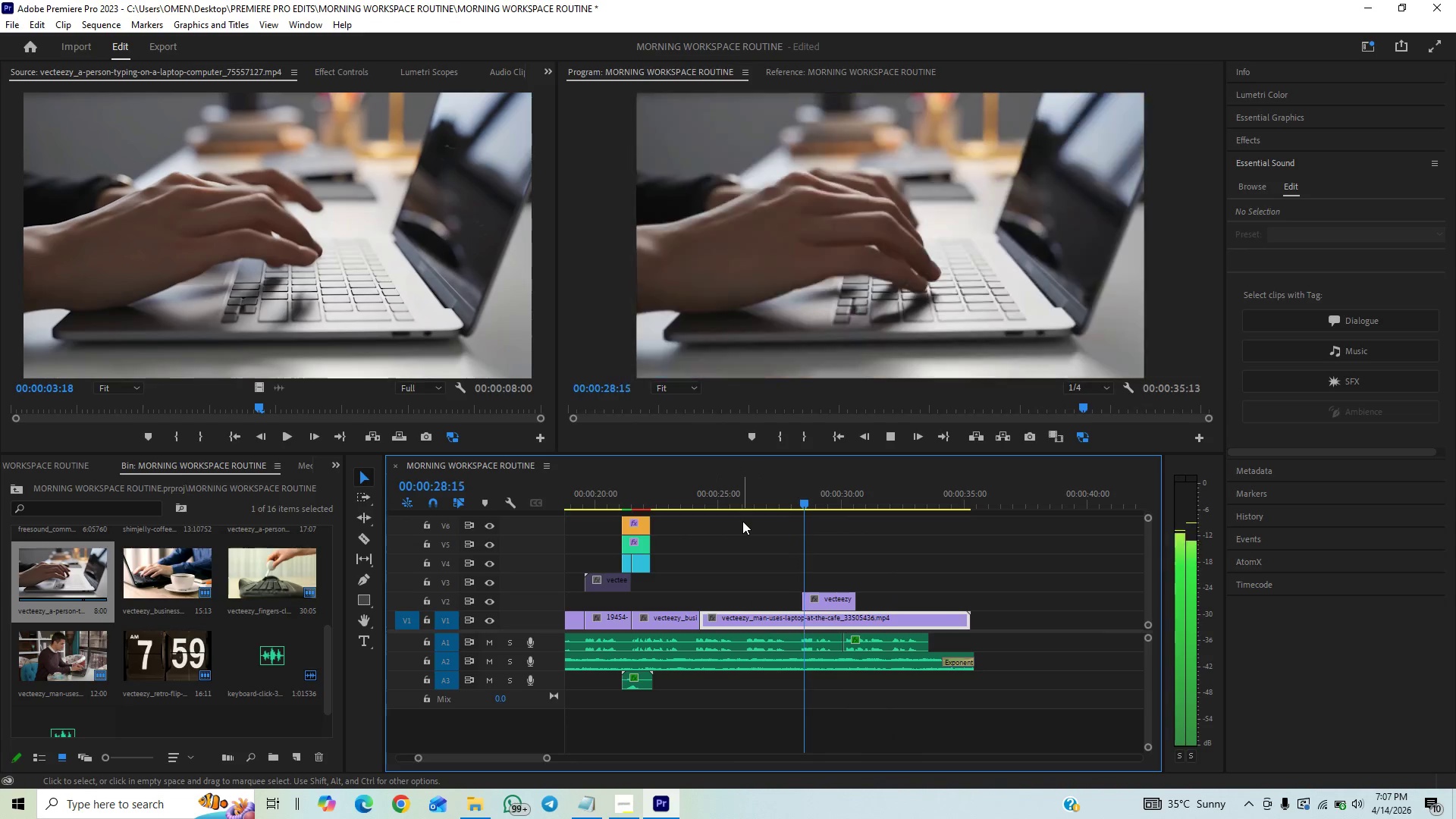 
key(Space)
 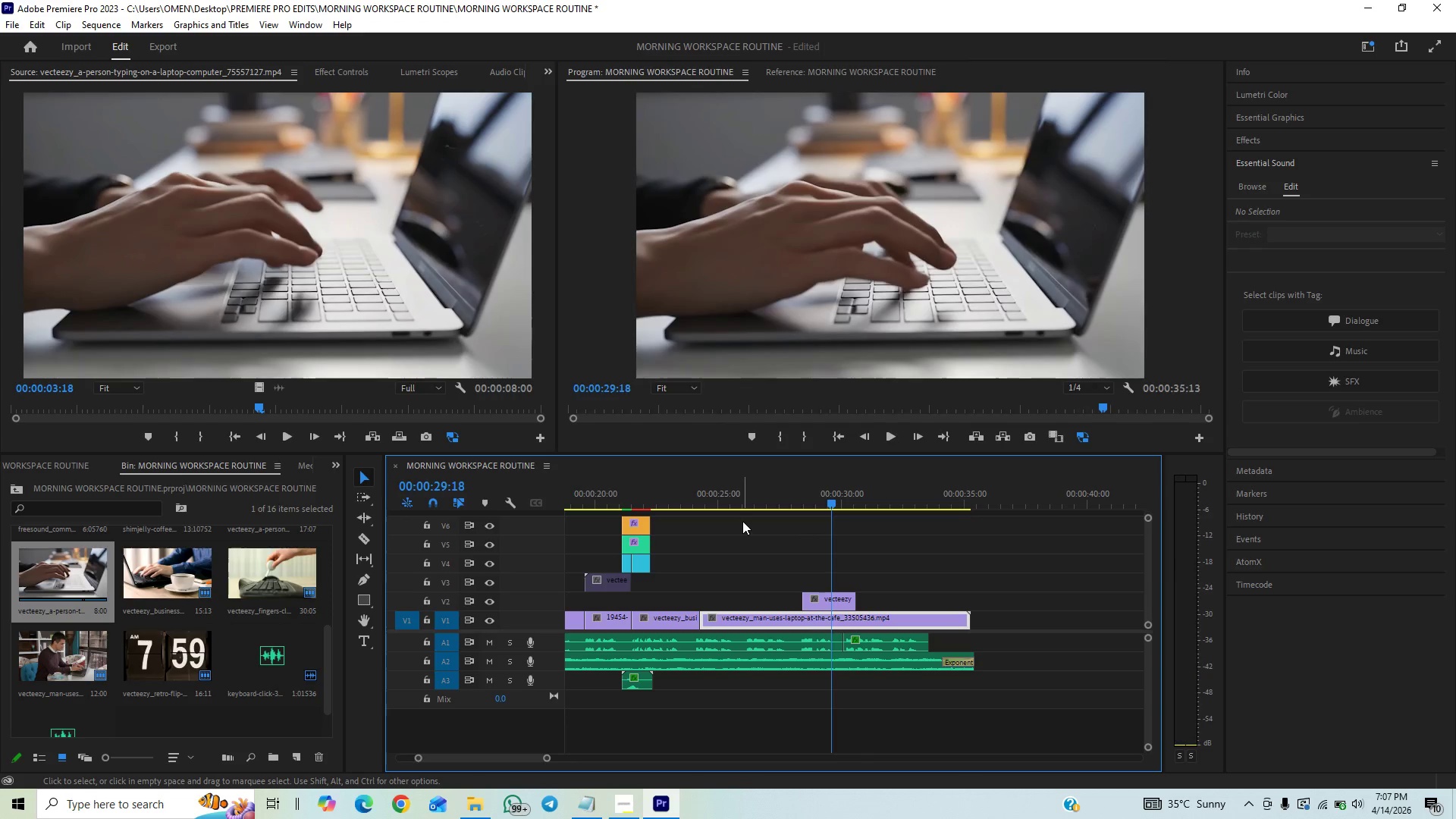 
key(Control+S)
 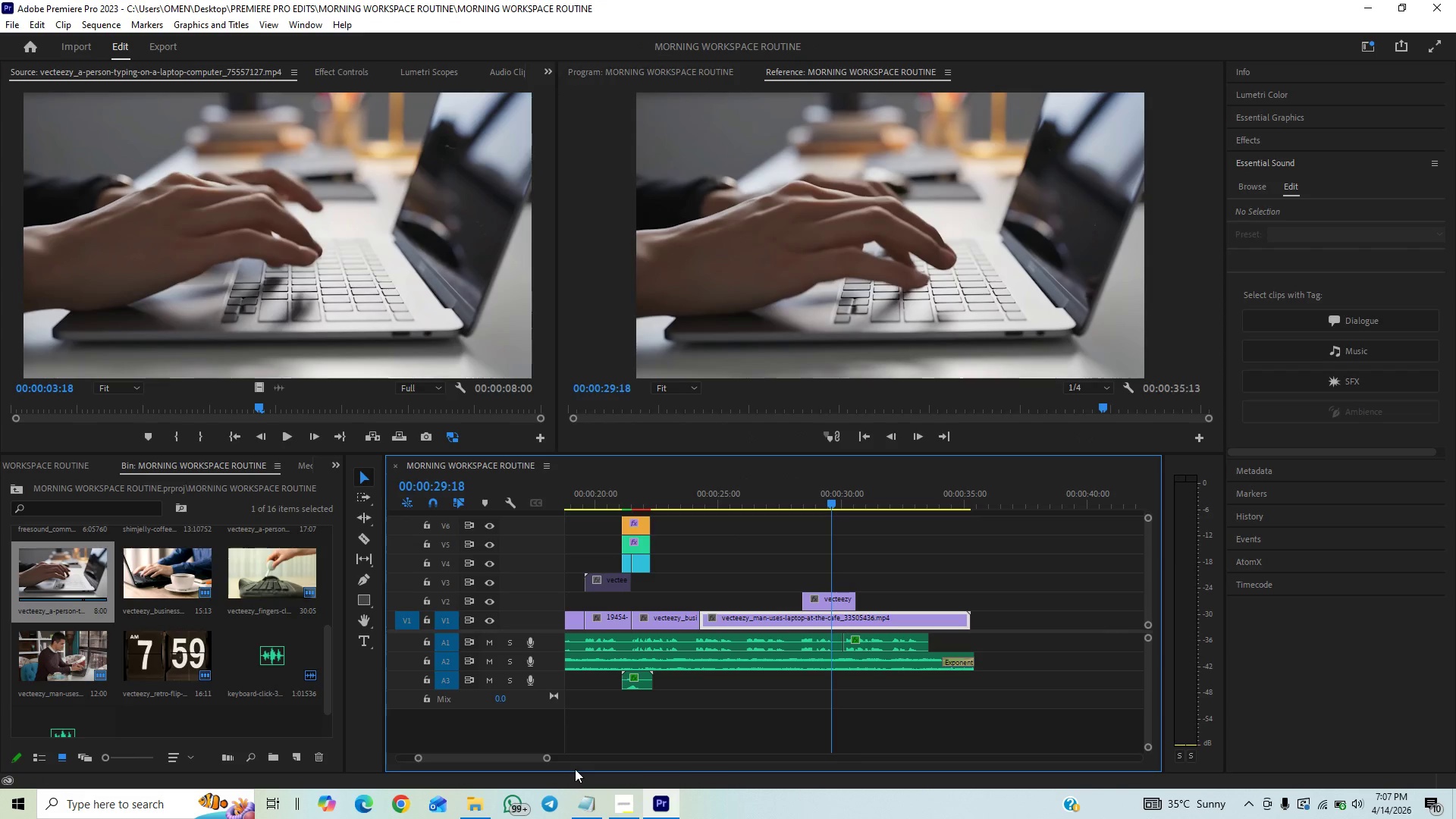 
wait(5.59)
 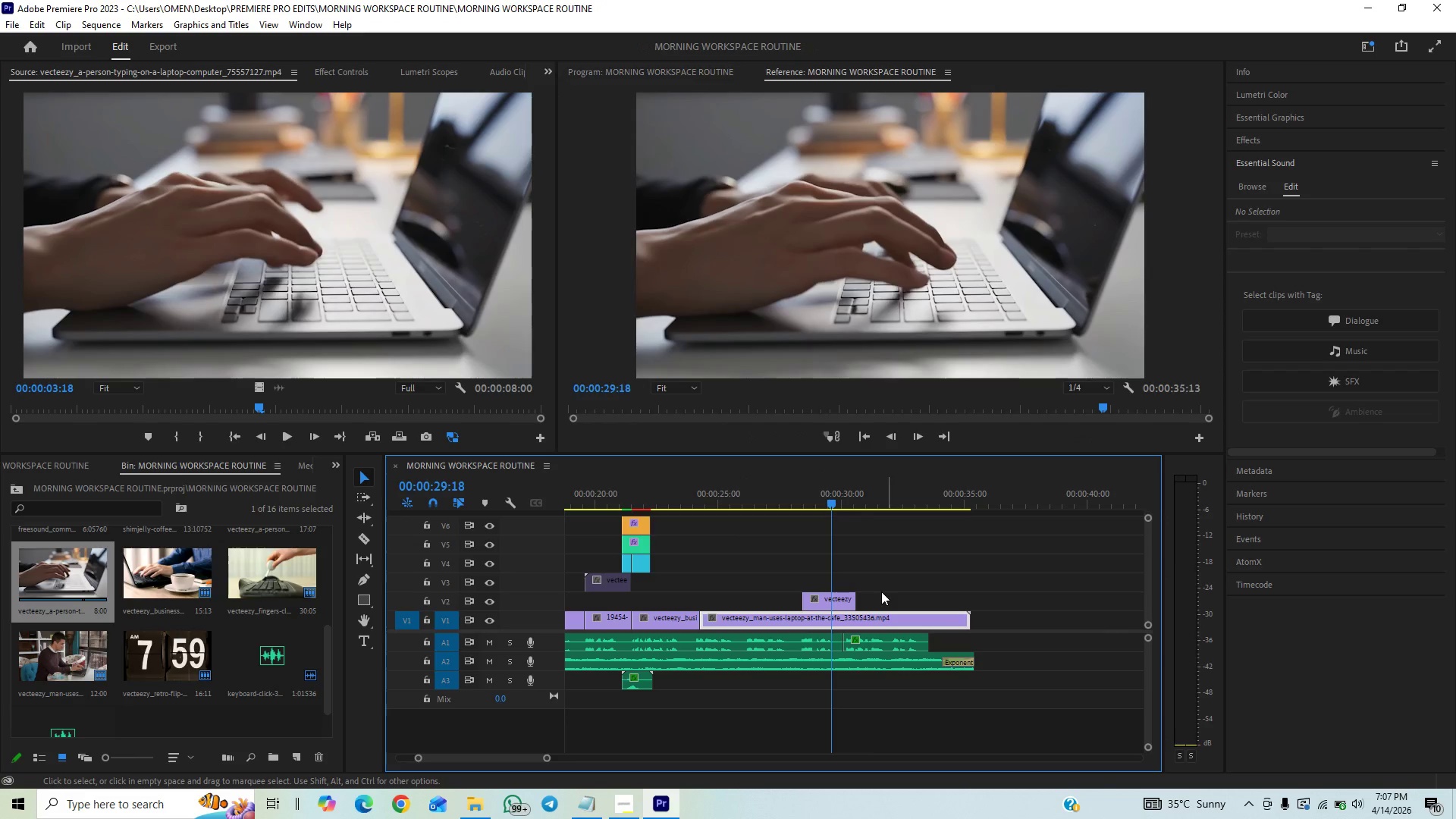 
left_click_drag(start_coordinate=[544, 759], to_coordinate=[566, 765])
 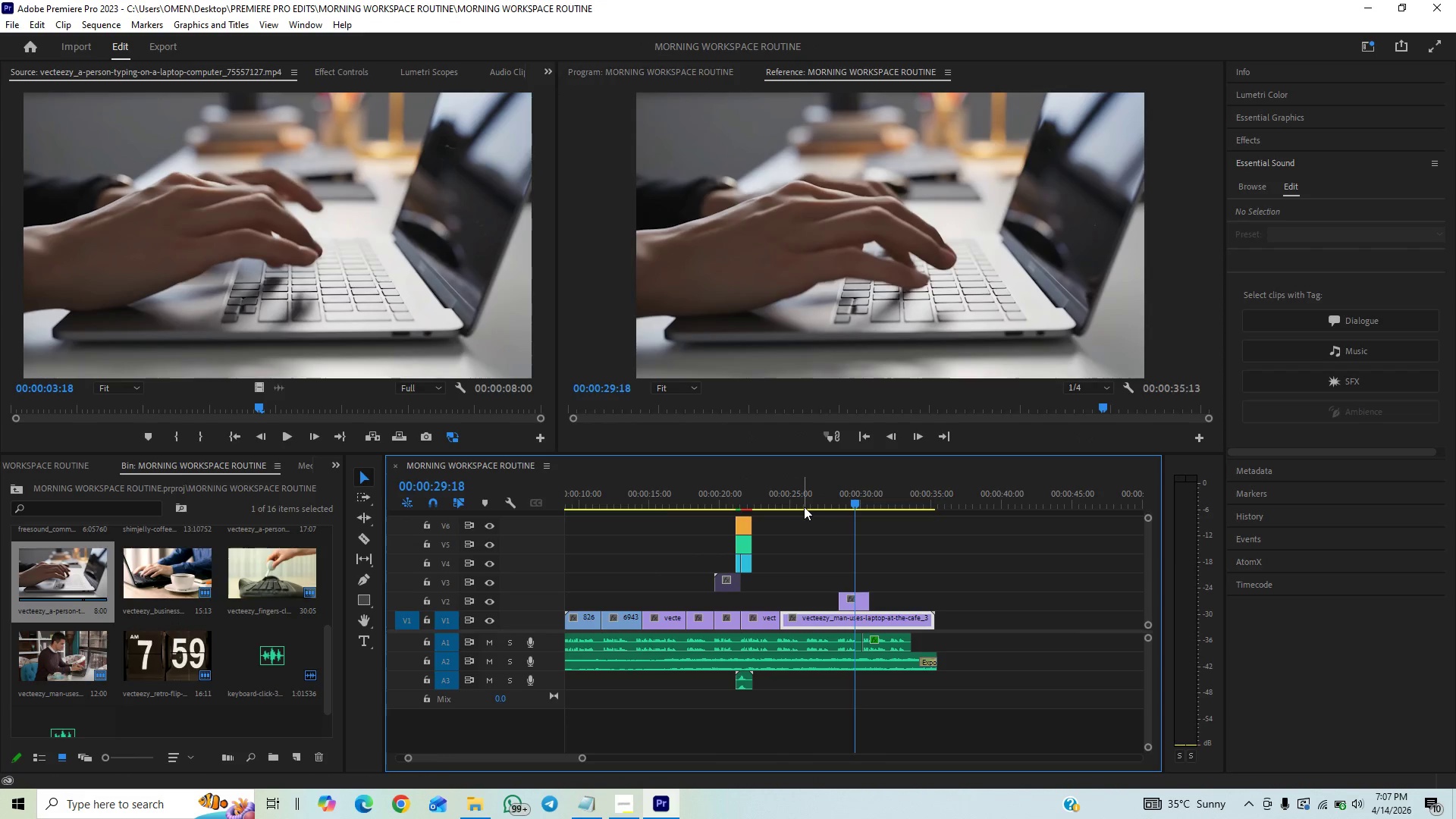 
left_click([804, 507])
 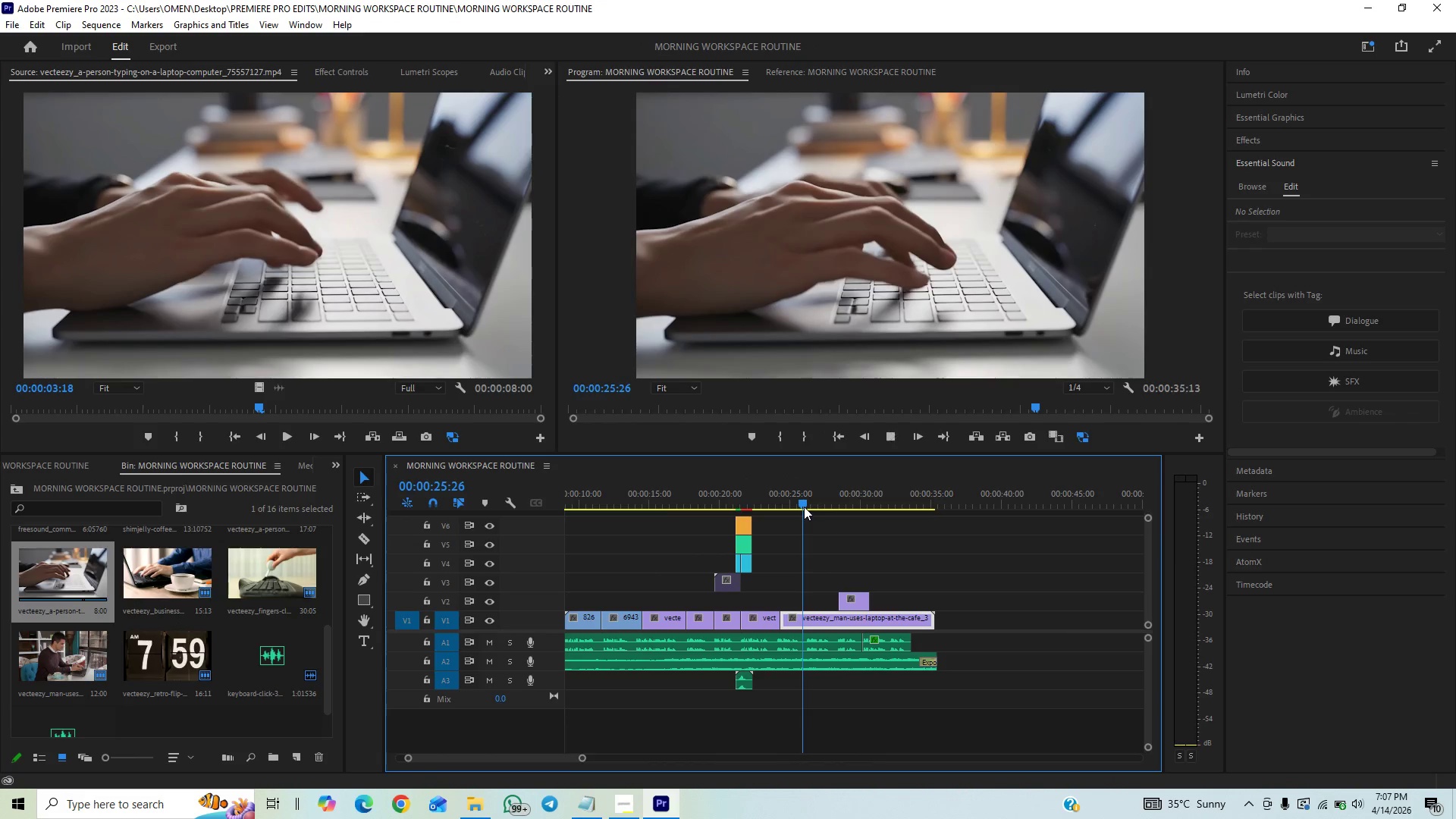 
key(Space)
 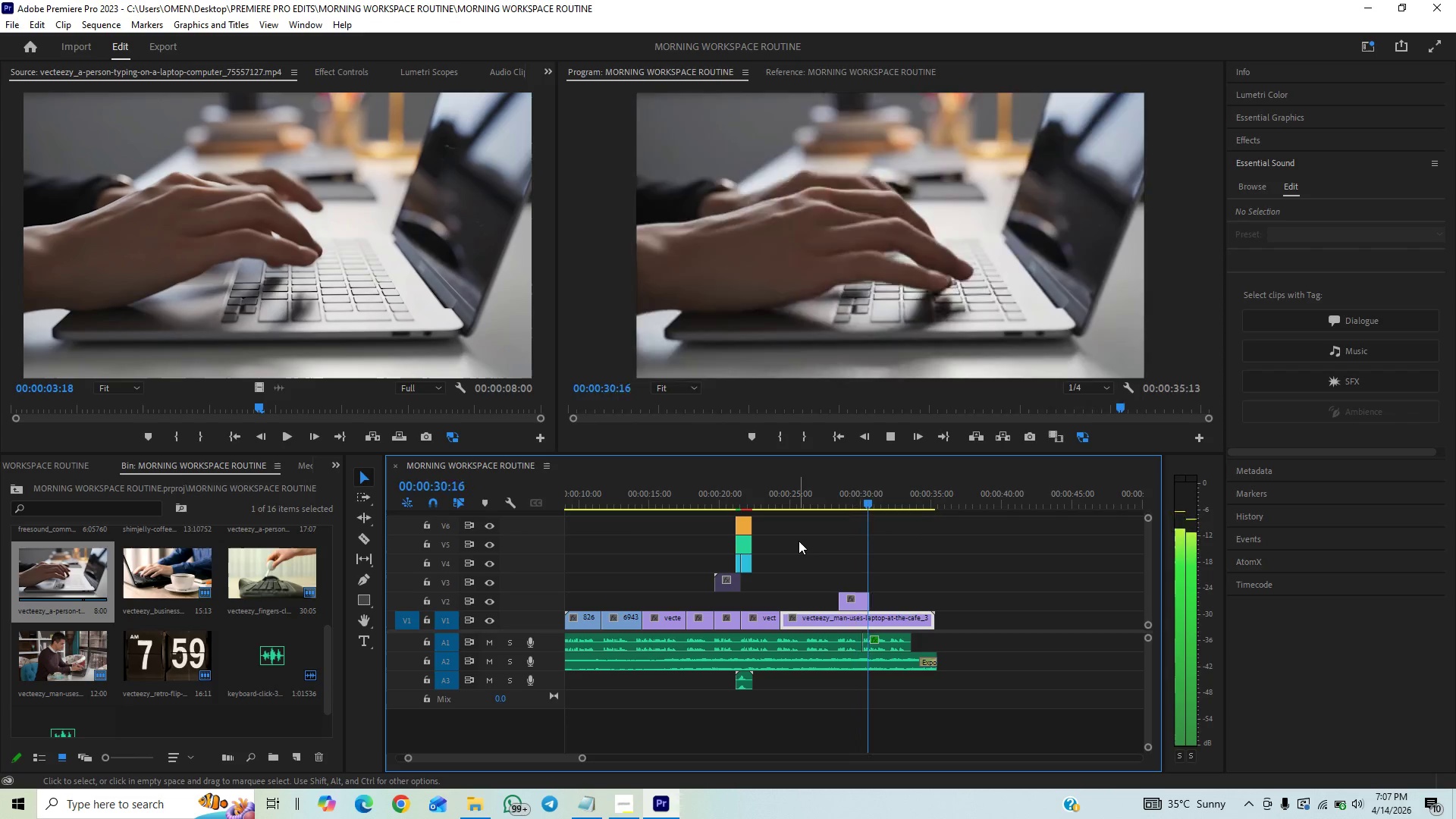 
wait(6.86)
 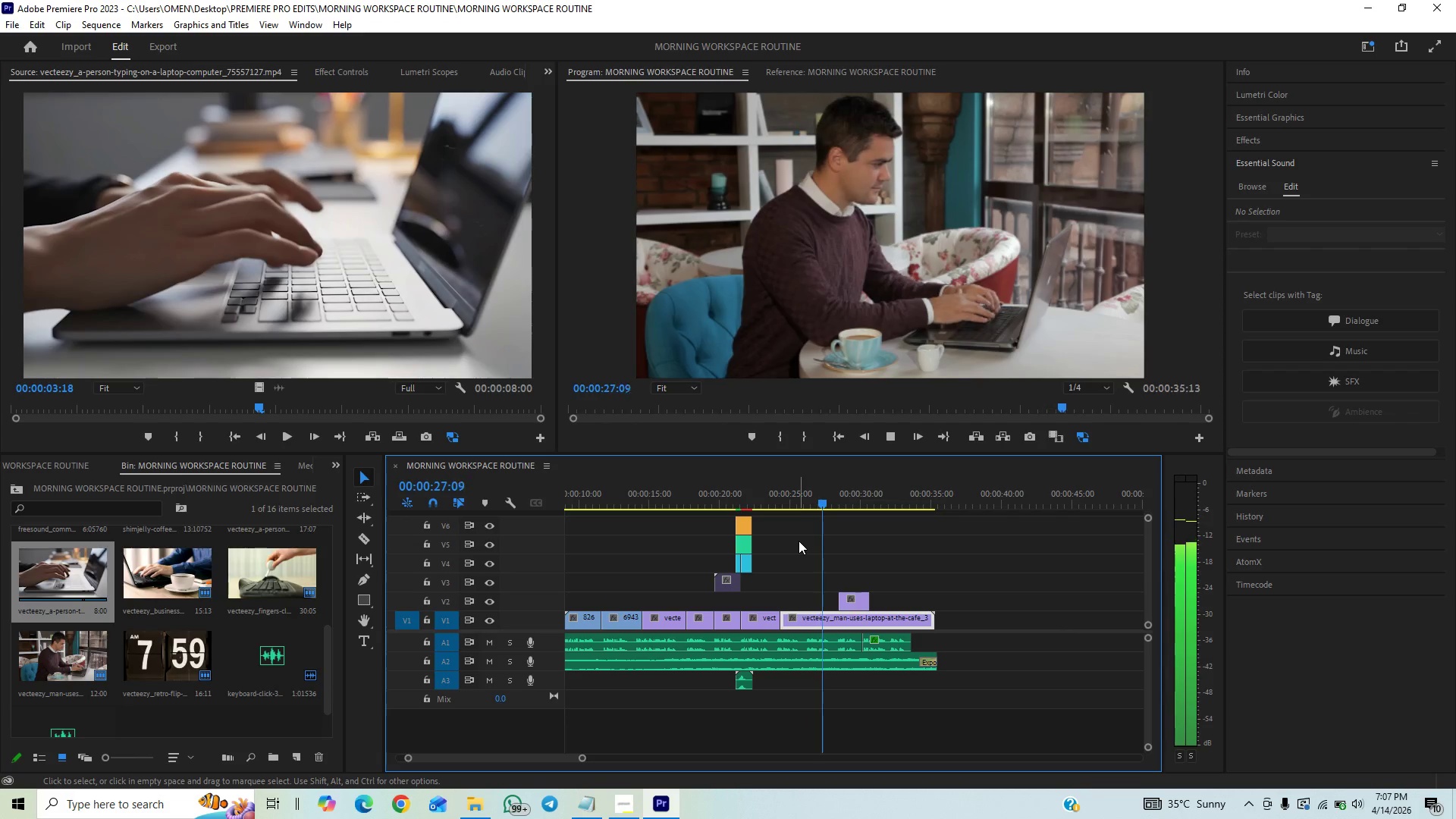 
key(Space)
 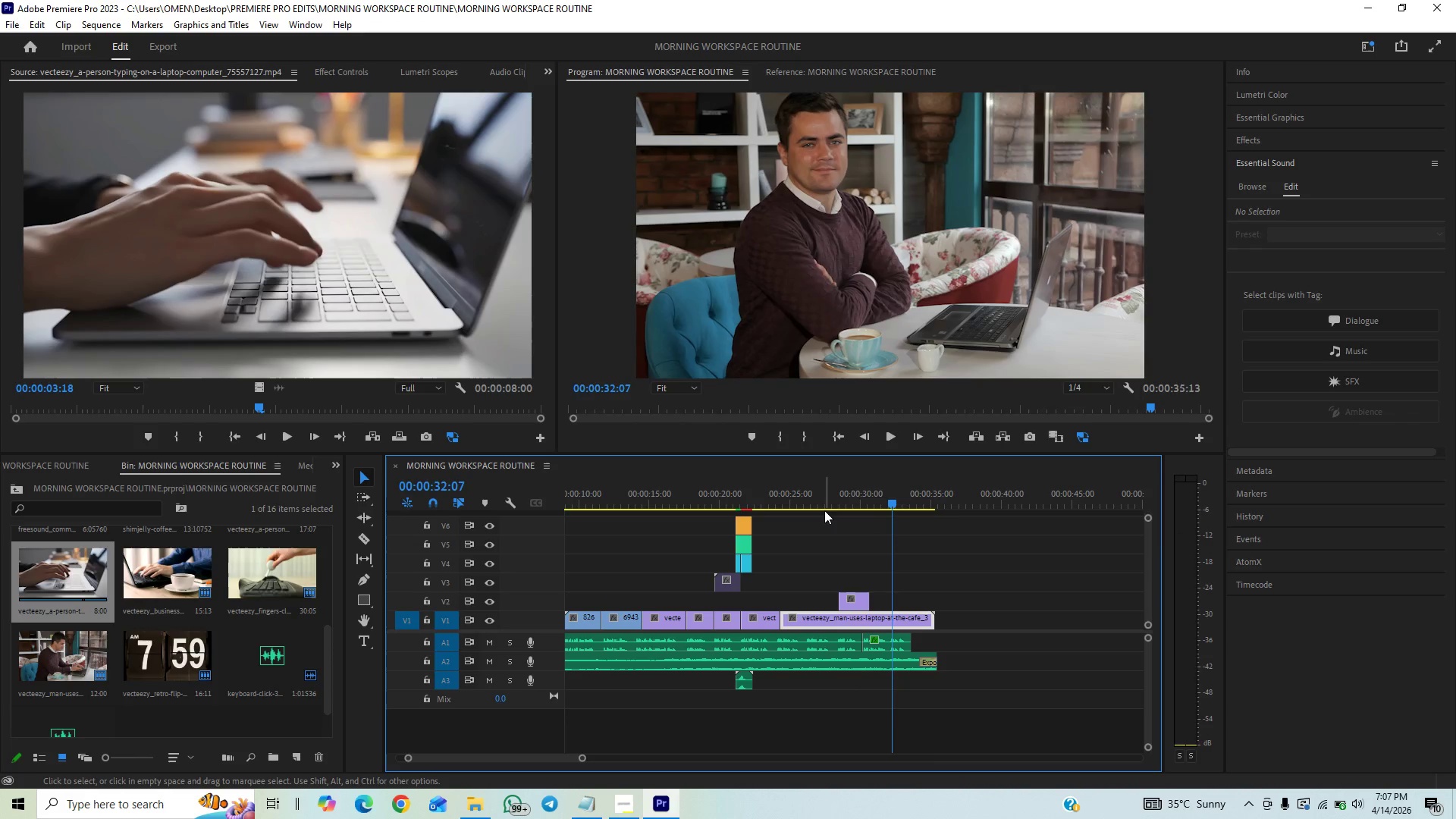 
left_click([822, 500])
 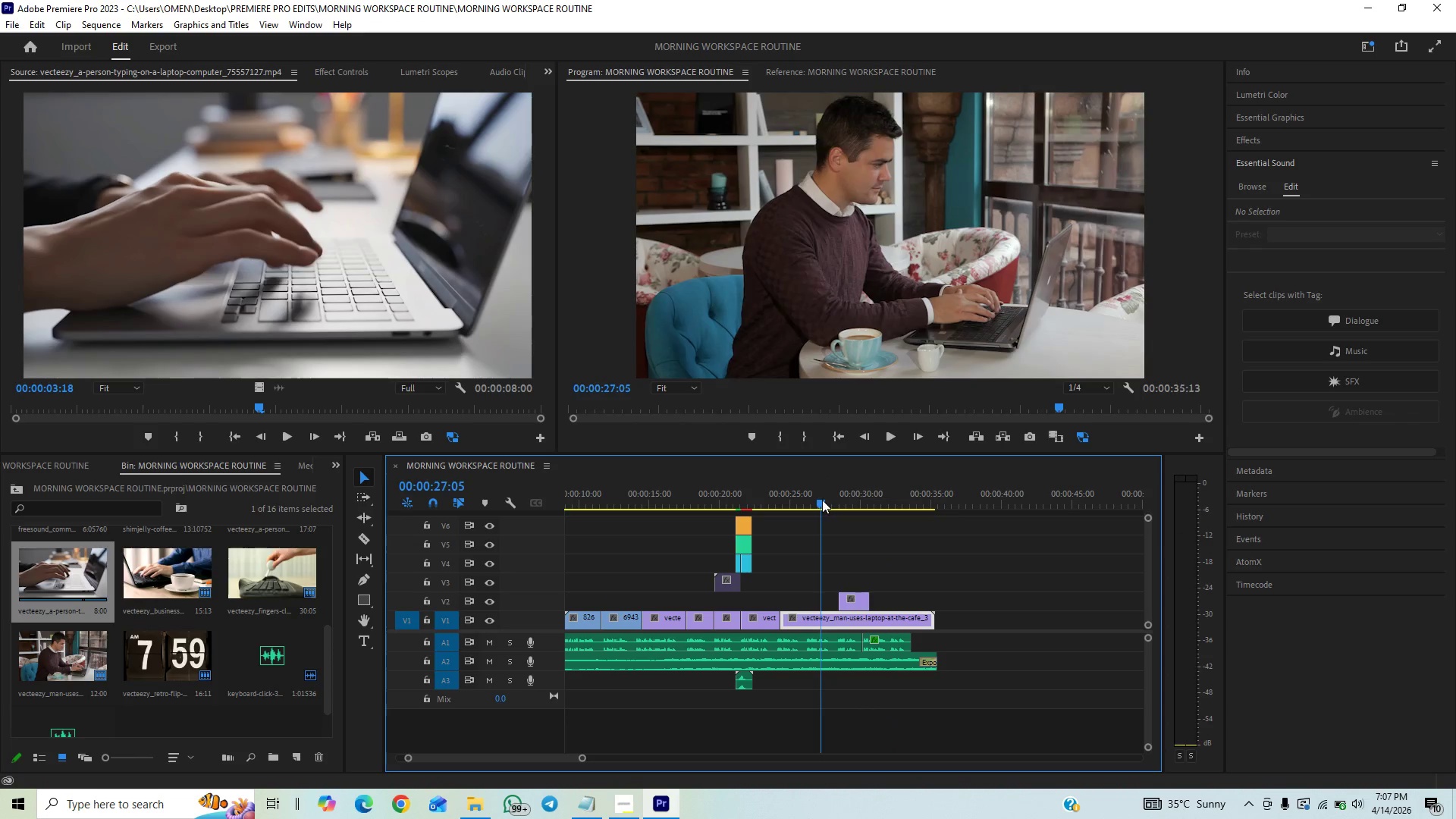 
key(Space)
 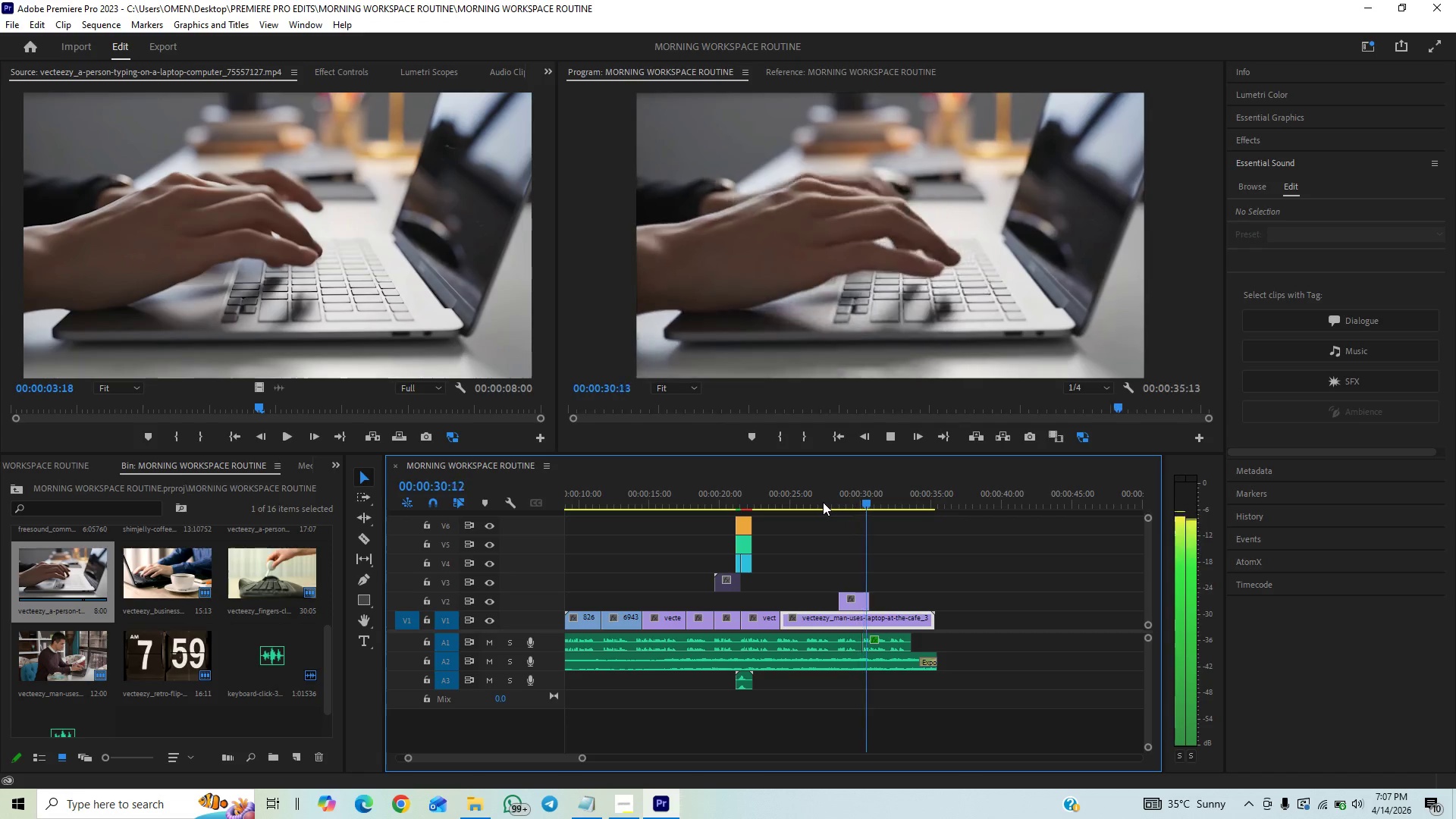 
wait(5.06)
 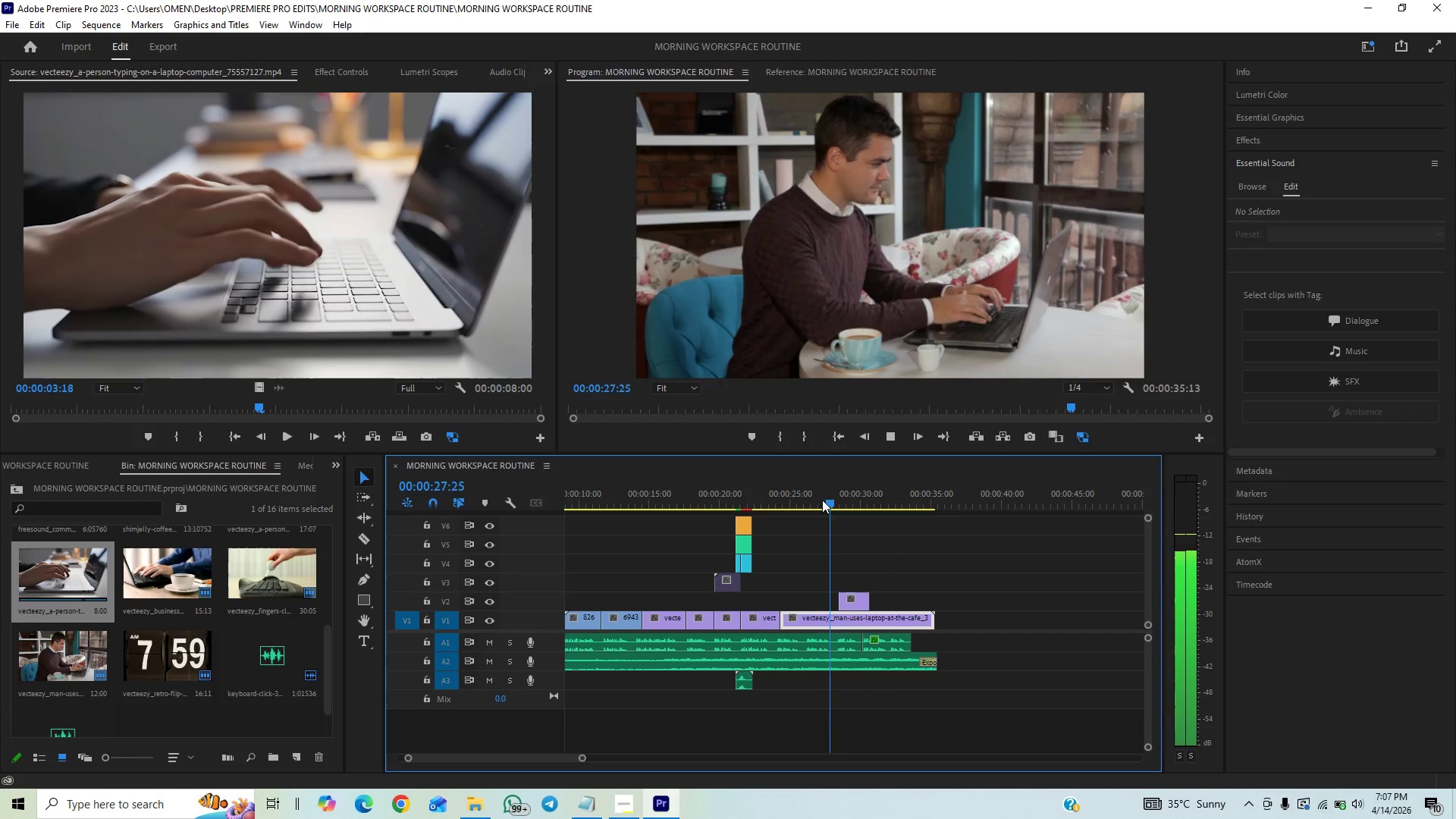 
key(Space)
 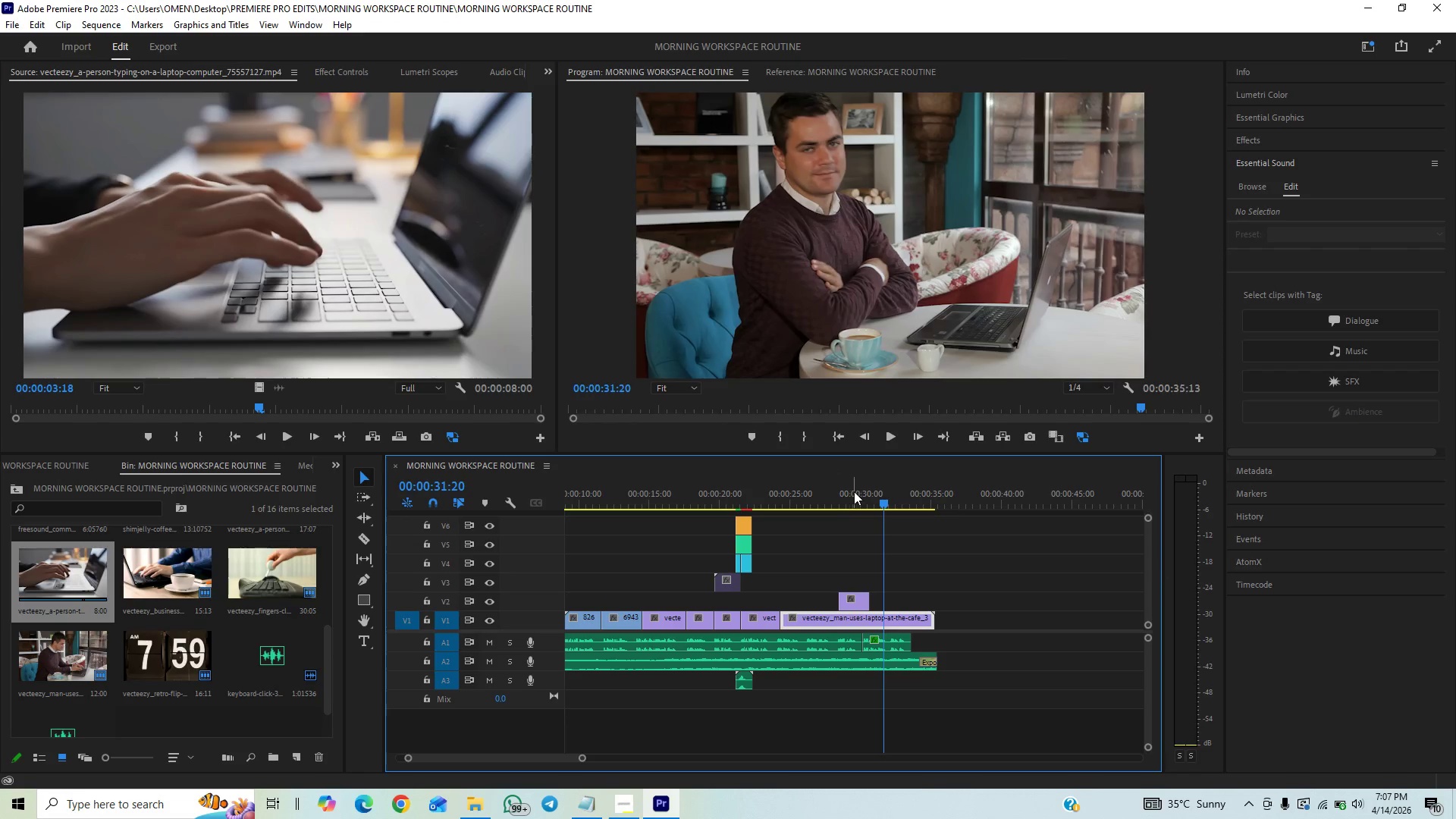 
left_click([854, 491])
 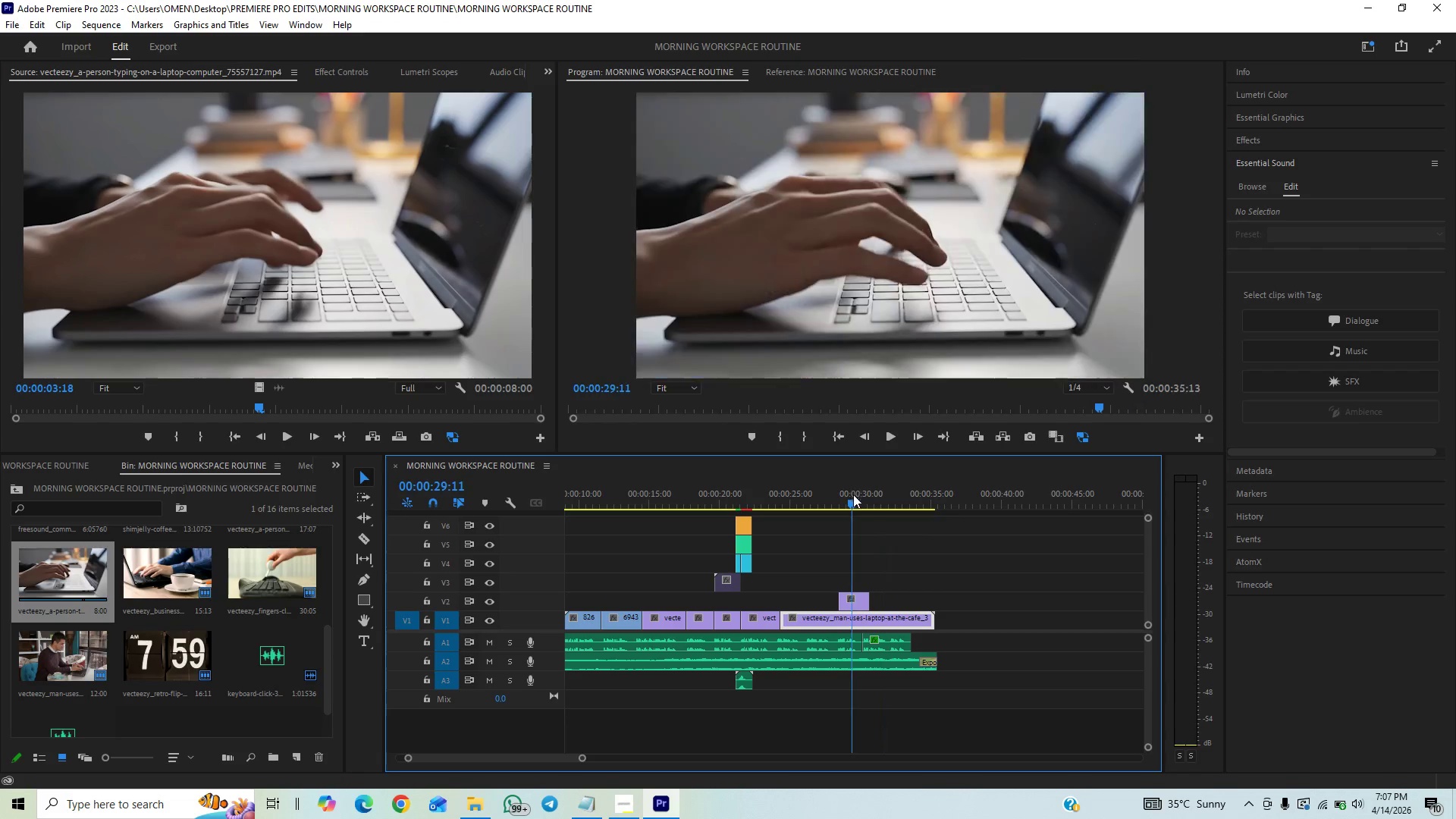 
key(Space)
 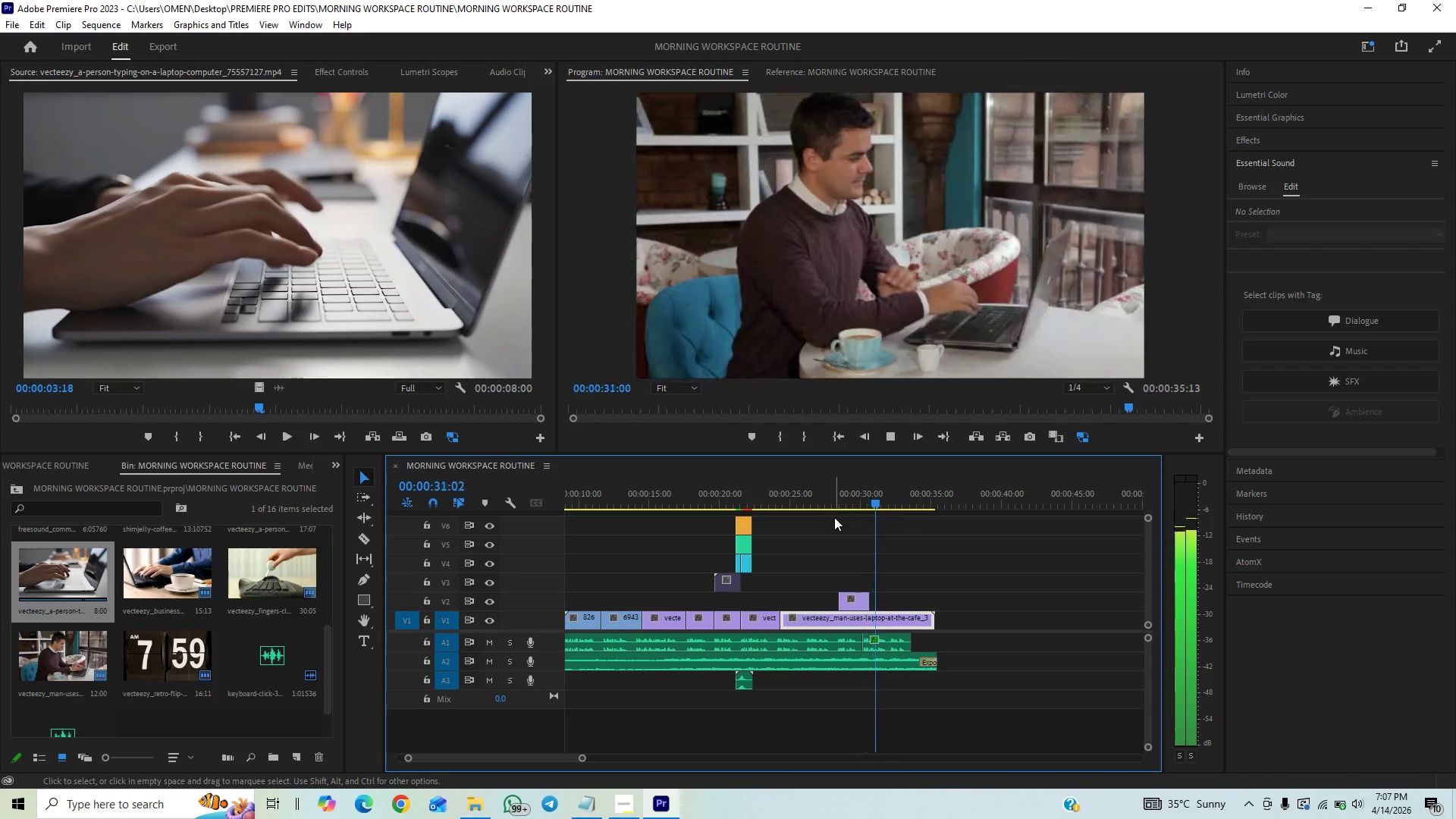 
key(Space)
 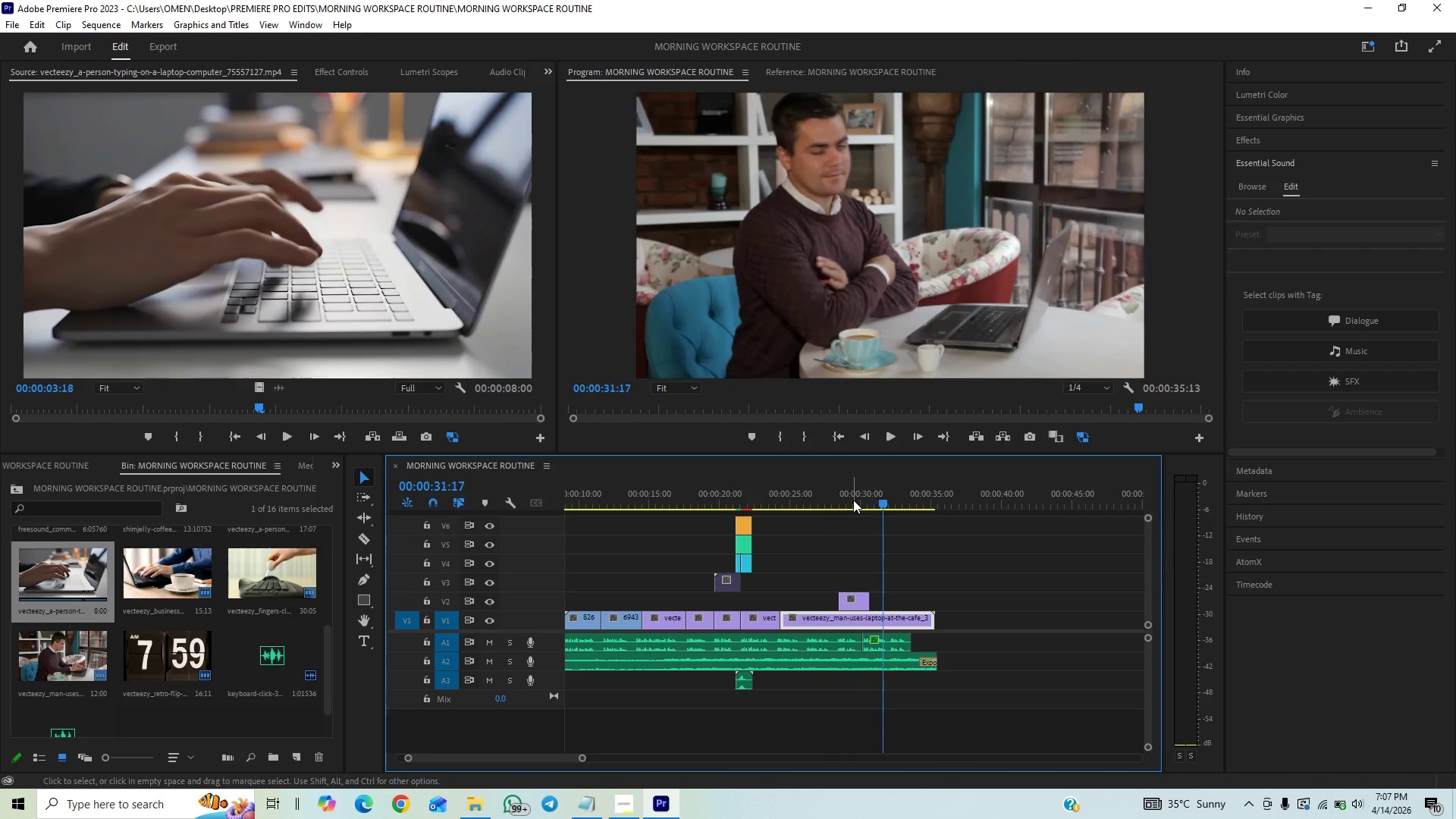 
left_click([853, 500])
 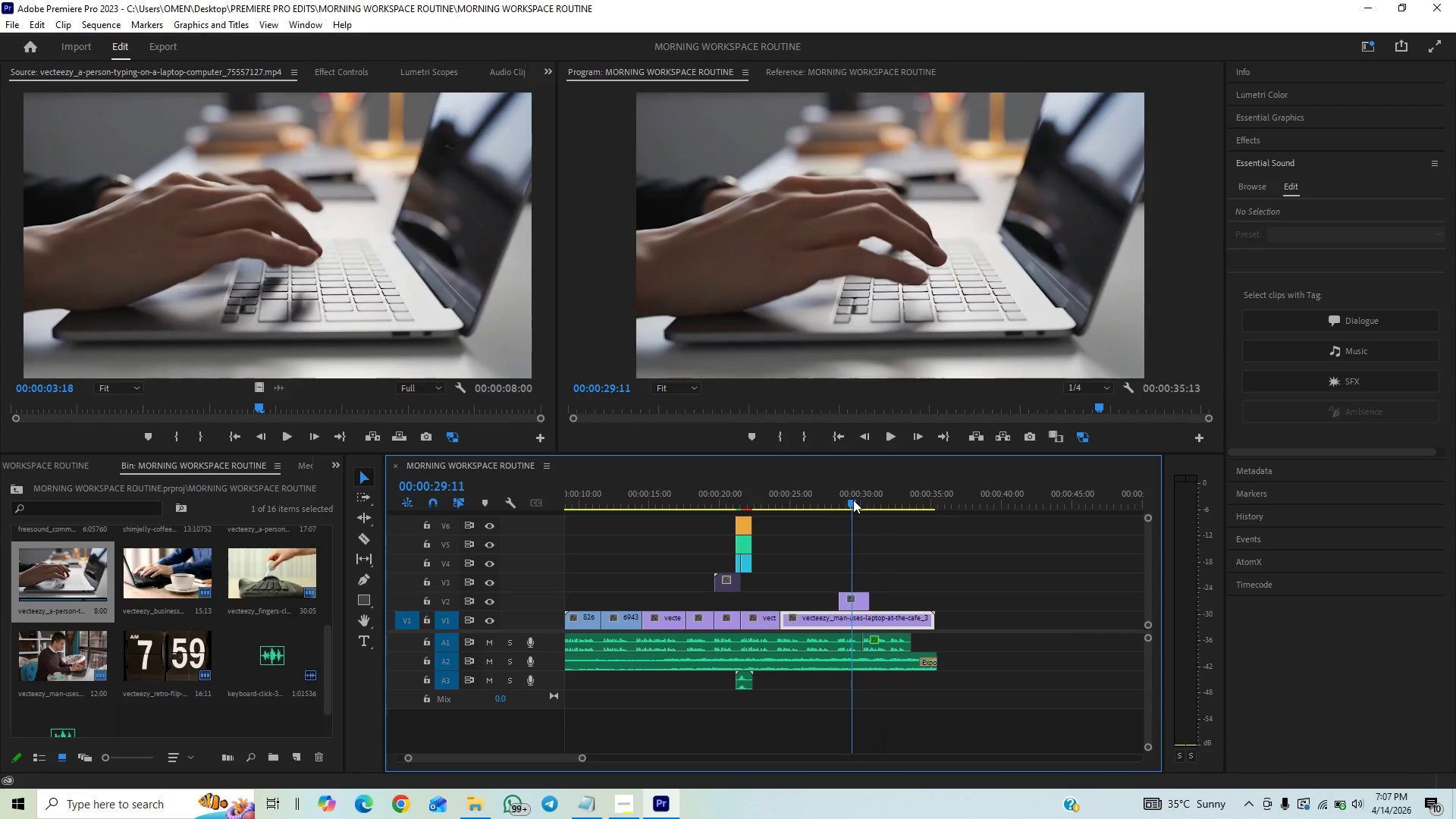 
key(Space)
 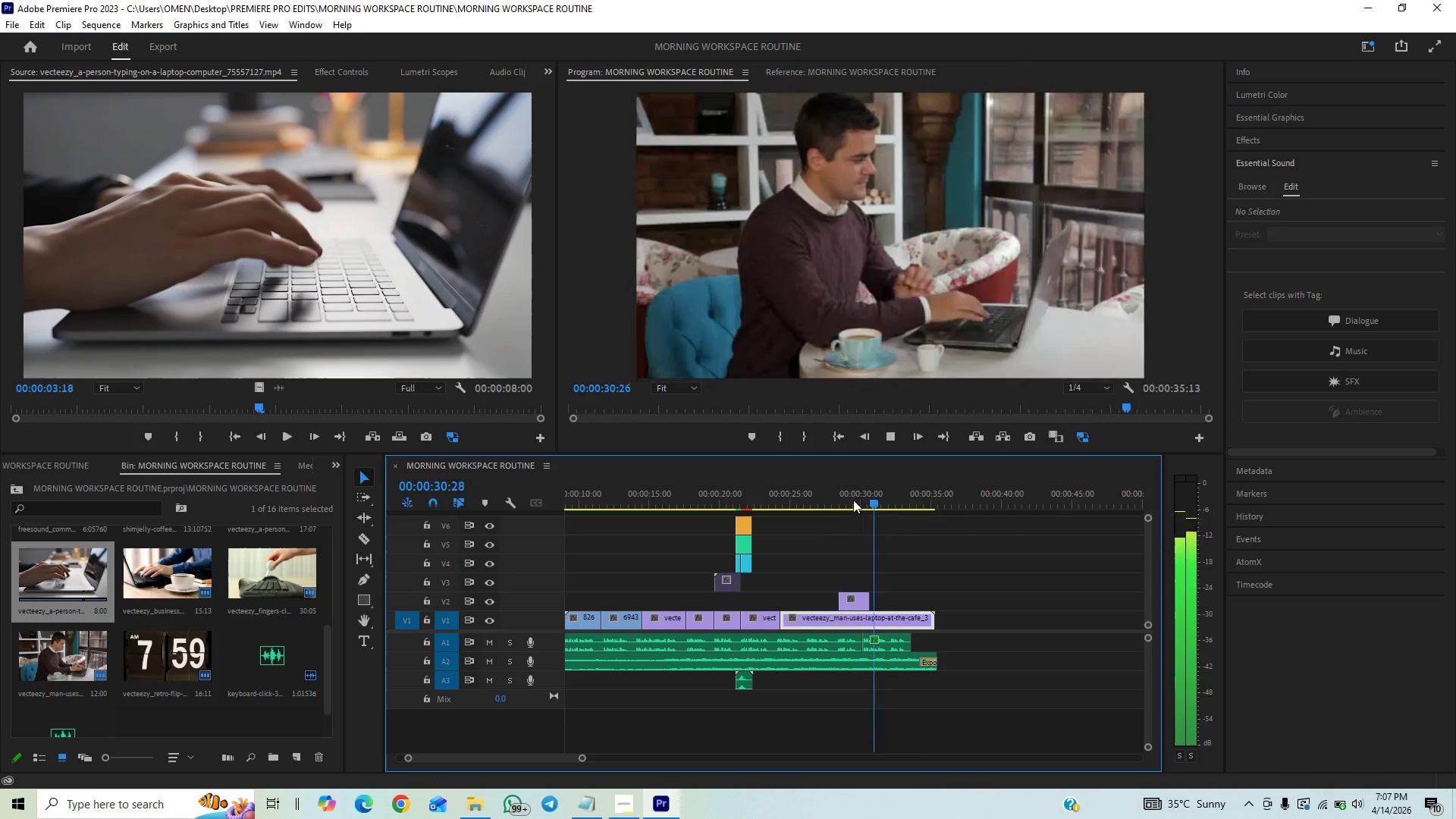 
key(Space)
 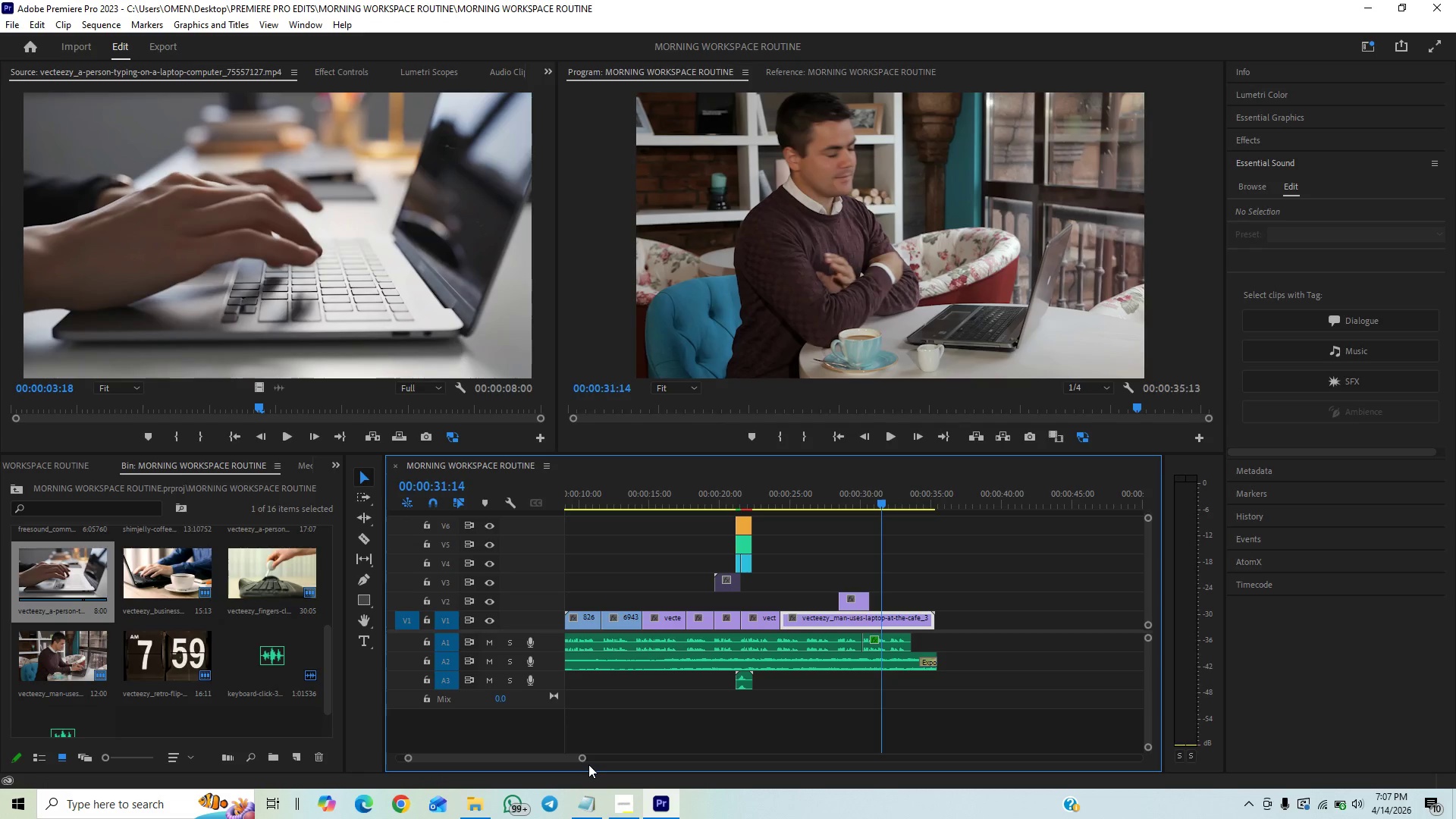 
left_click_drag(start_coordinate=[584, 761], to_coordinate=[554, 779])
 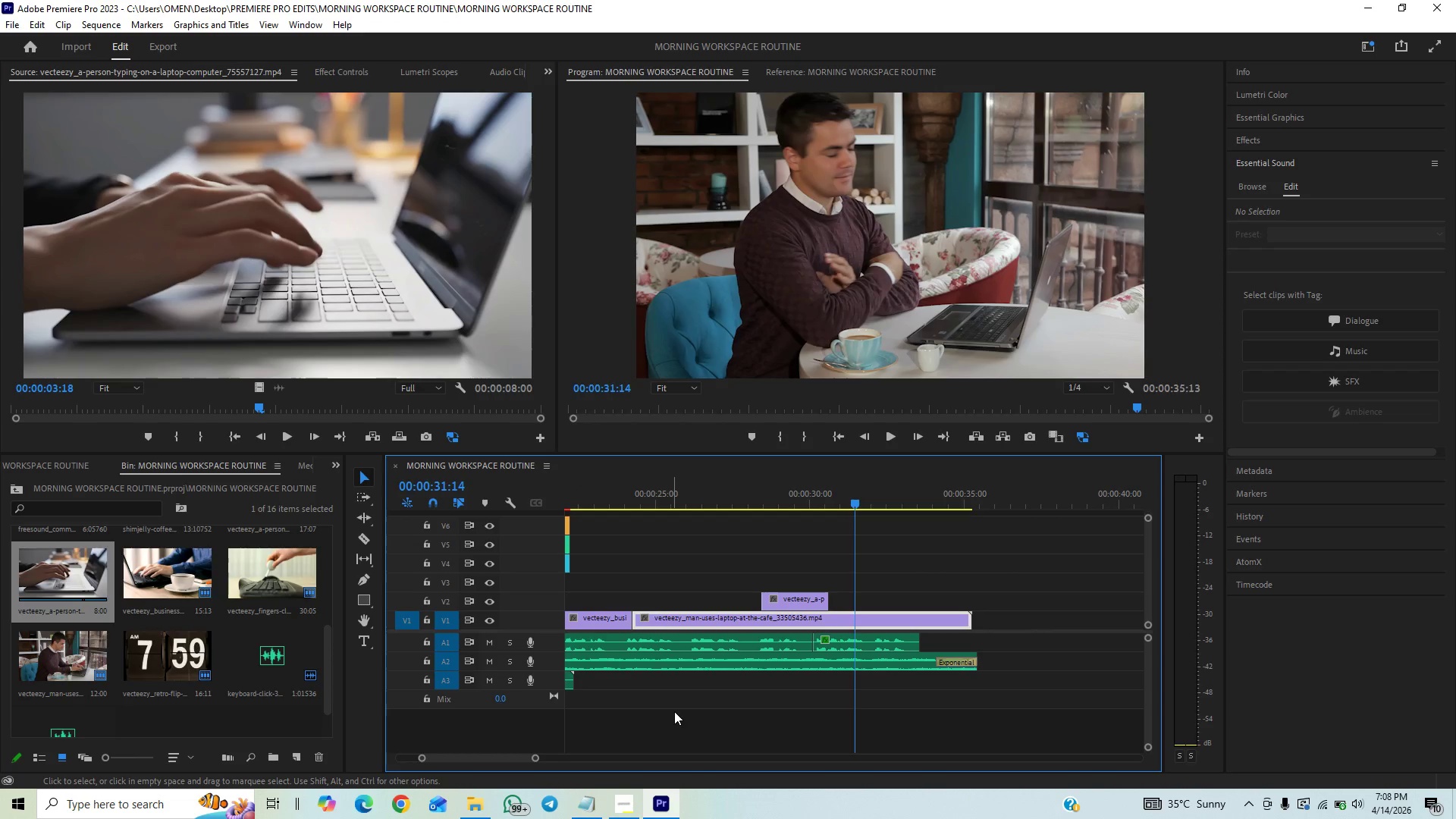 
type(cv)
 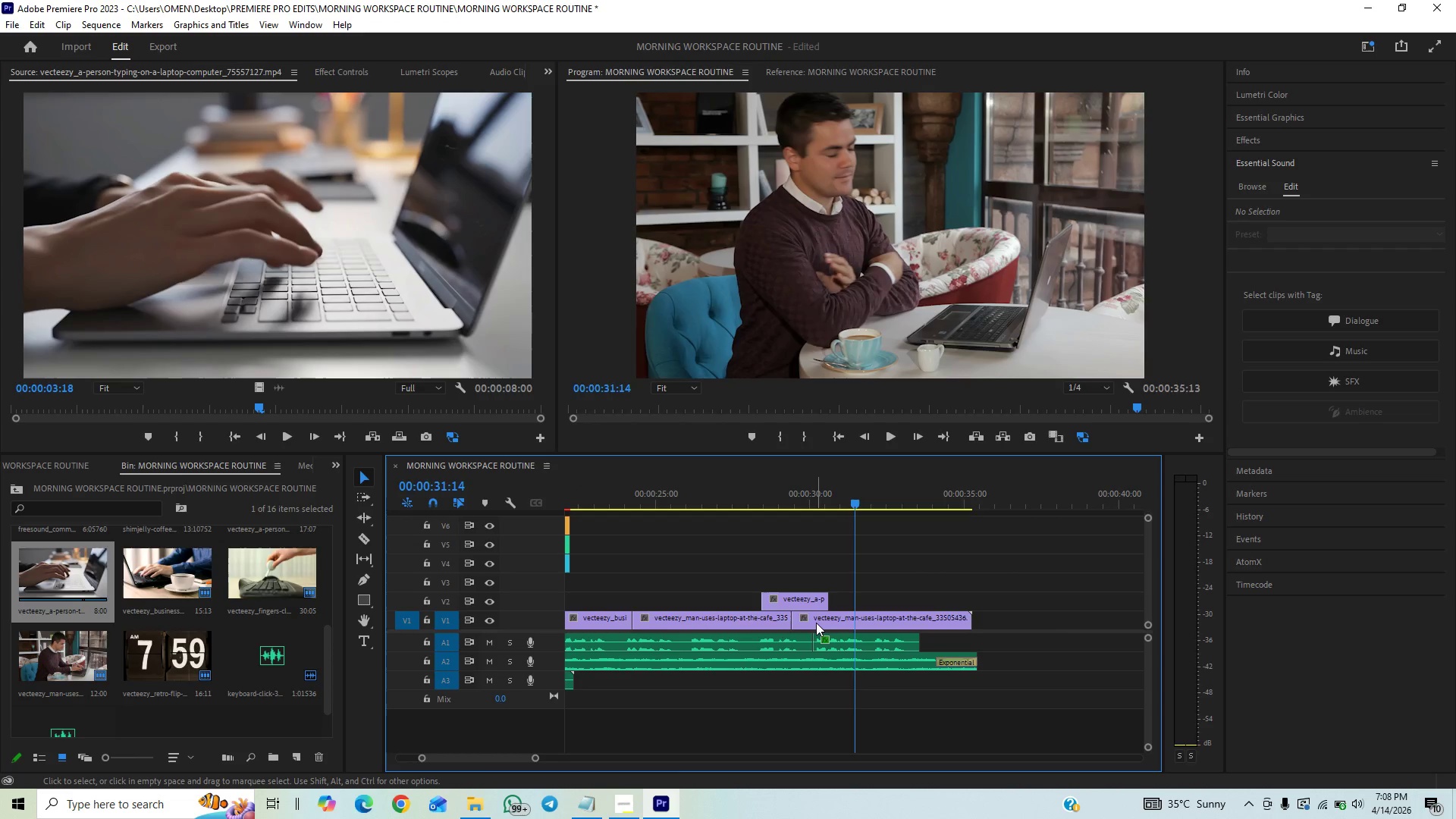 
left_click_drag(start_coordinate=[816, 623], to_coordinate=[827, 625])
 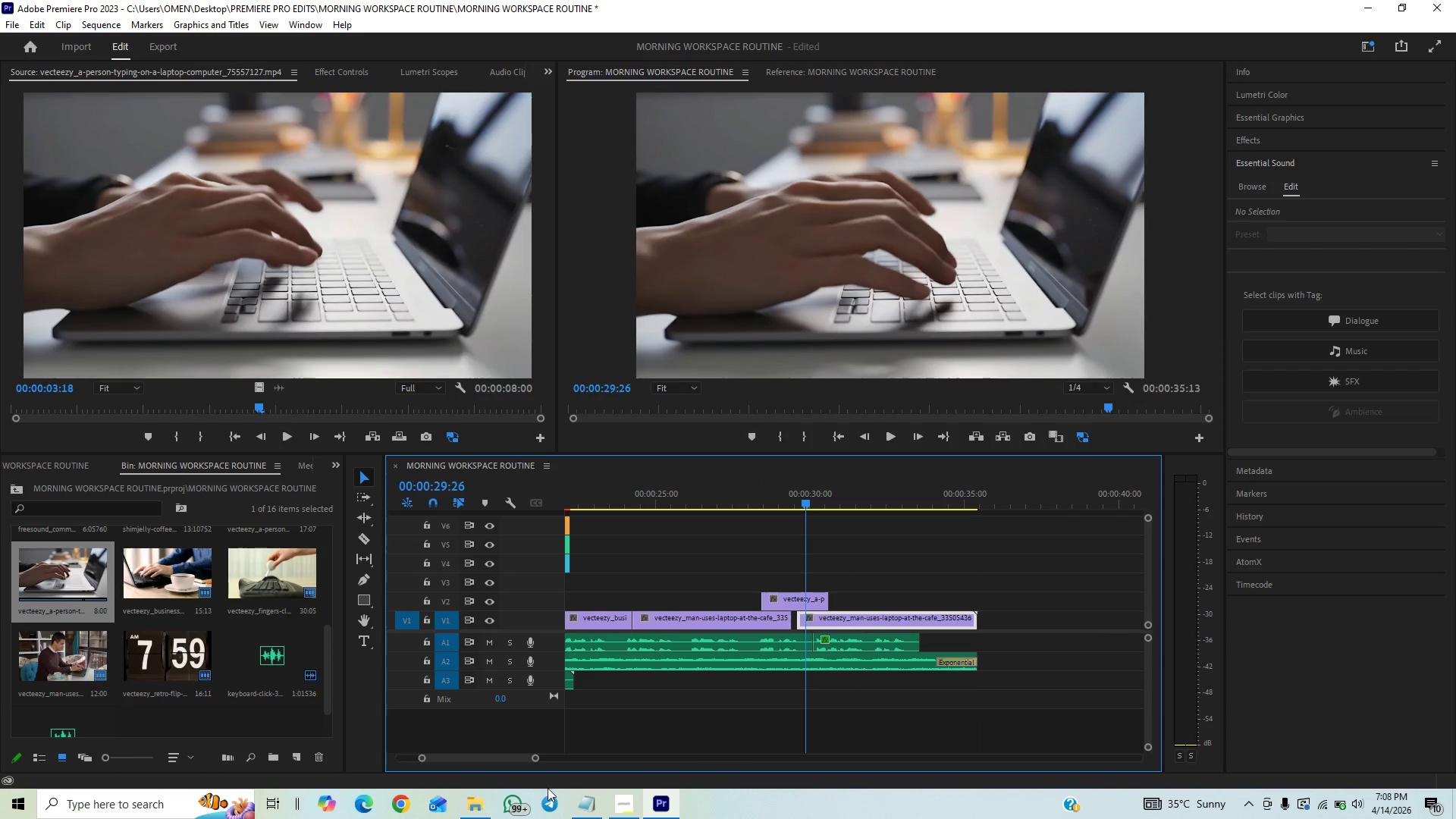 
left_click_drag(start_coordinate=[538, 761], to_coordinate=[511, 778])
 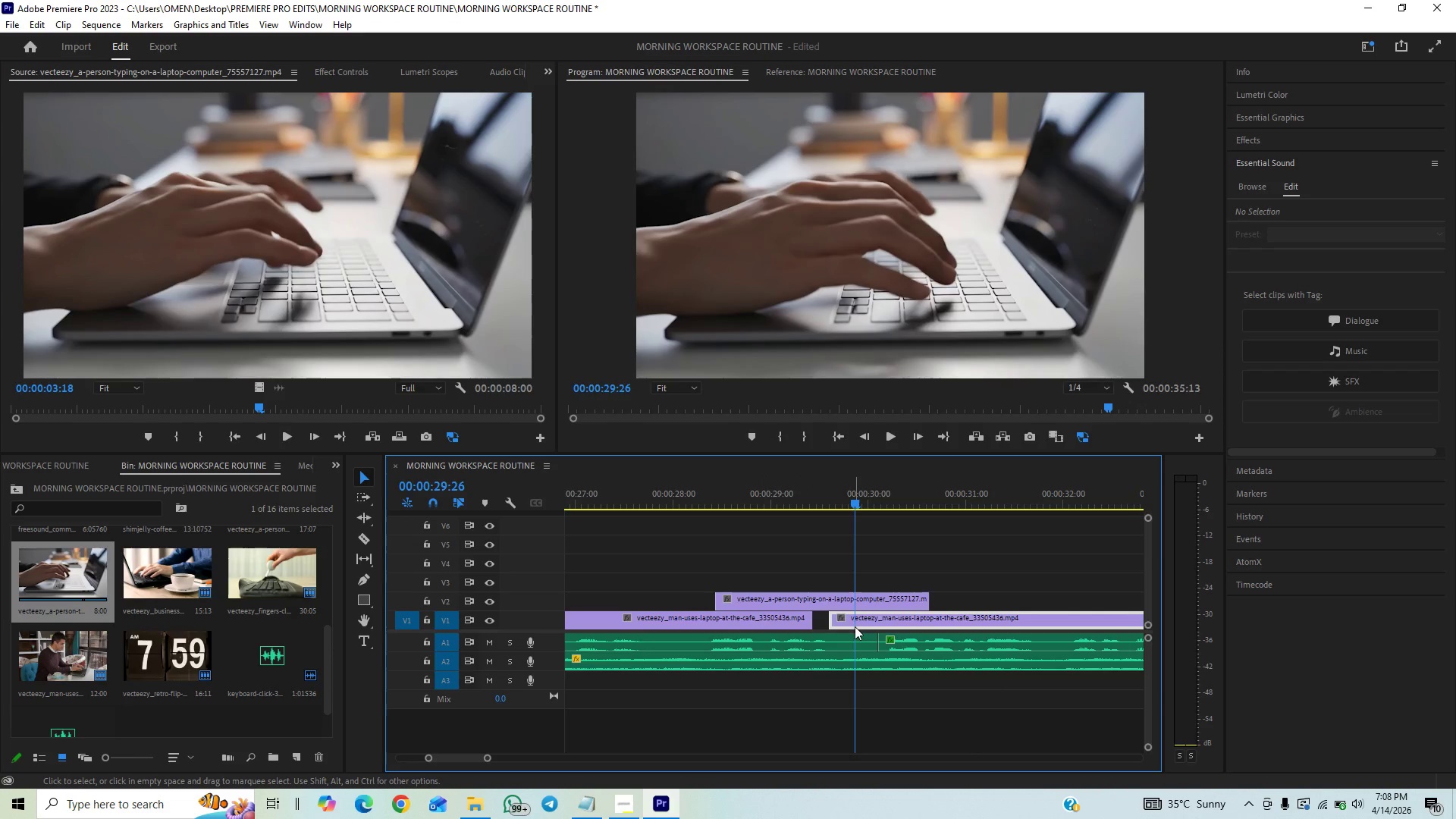 
left_click_drag(start_coordinate=[856, 624], to_coordinate=[868, 620])
 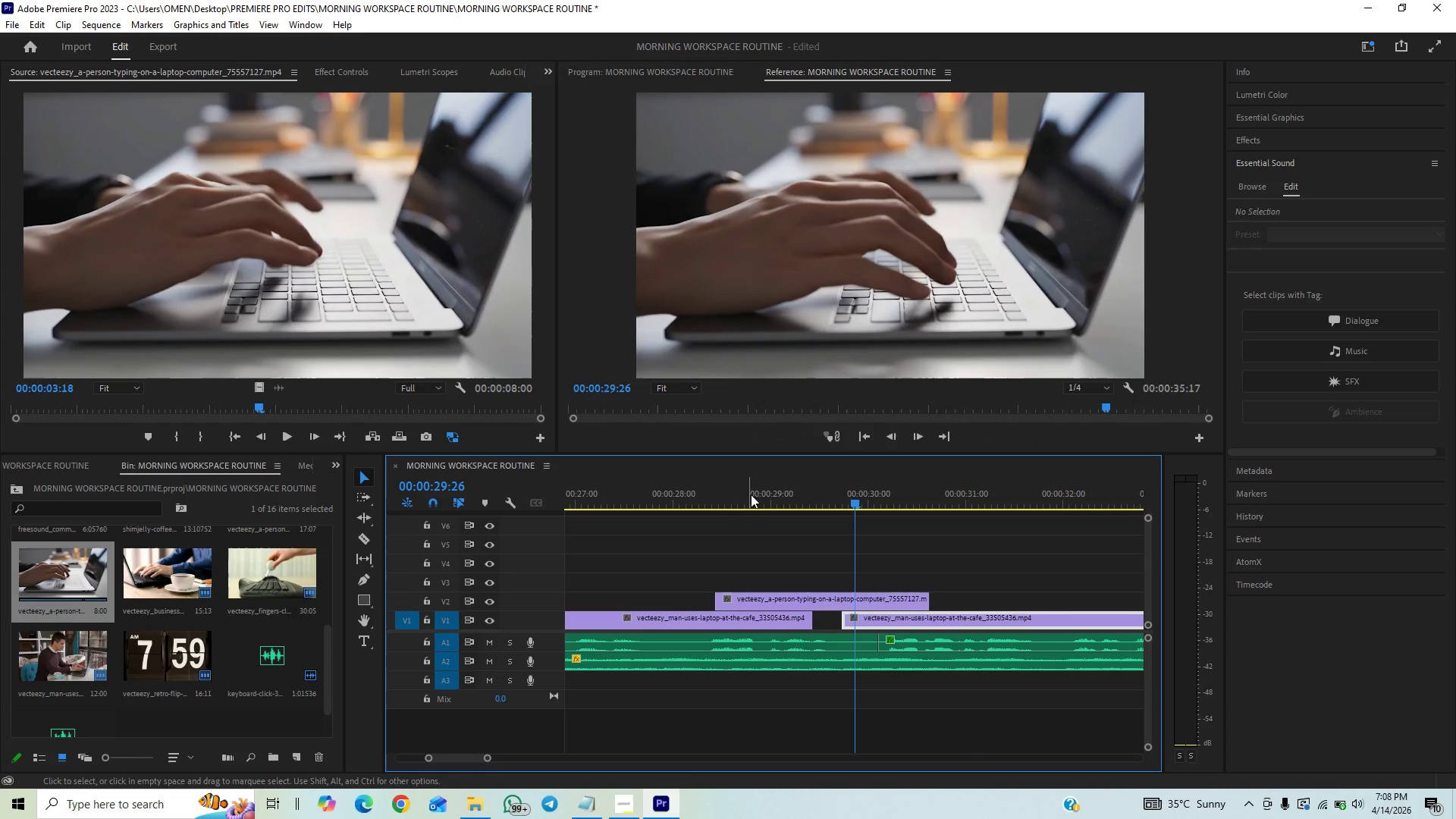 
left_click([754, 485])
 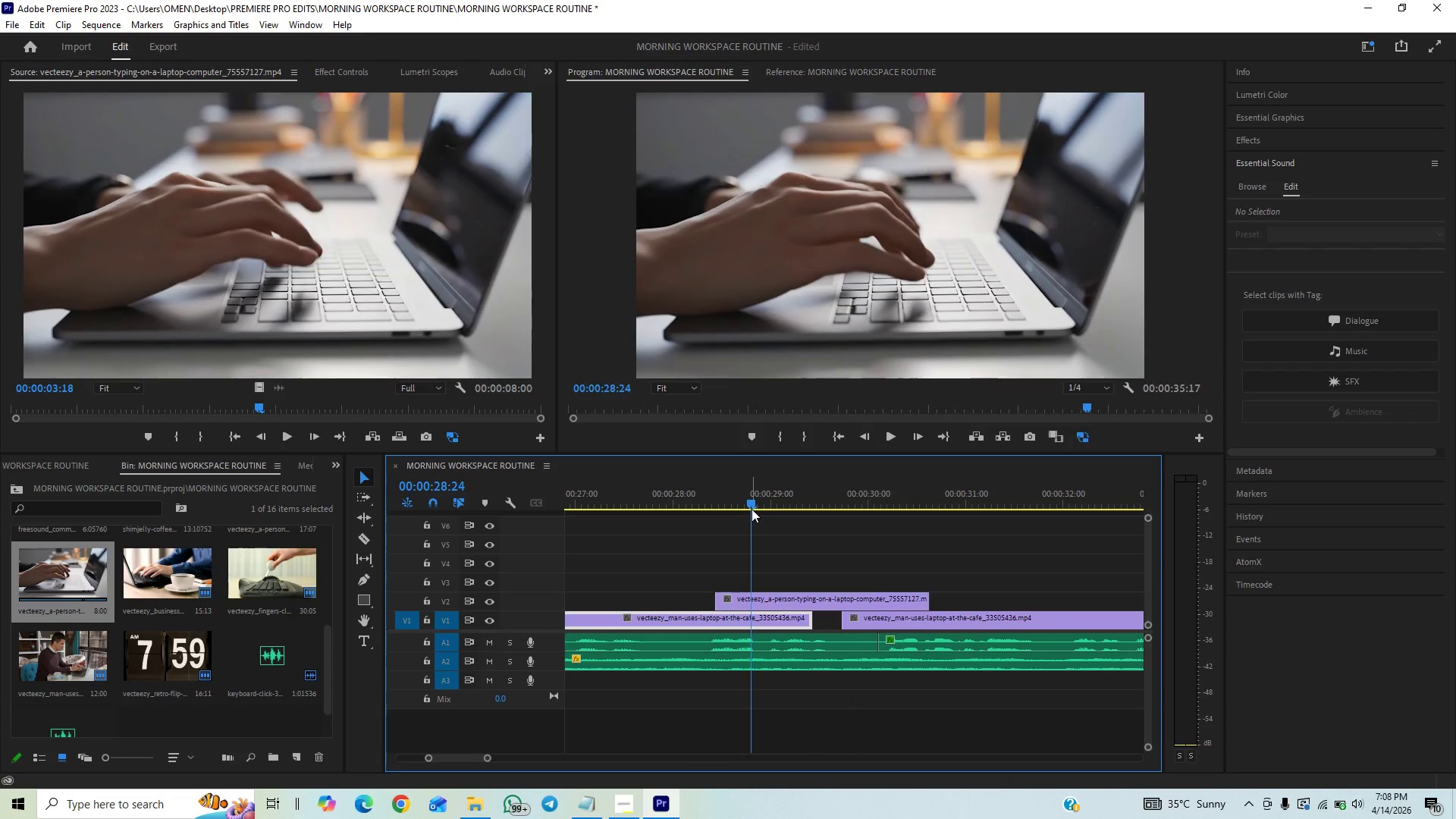 
key(Space)
 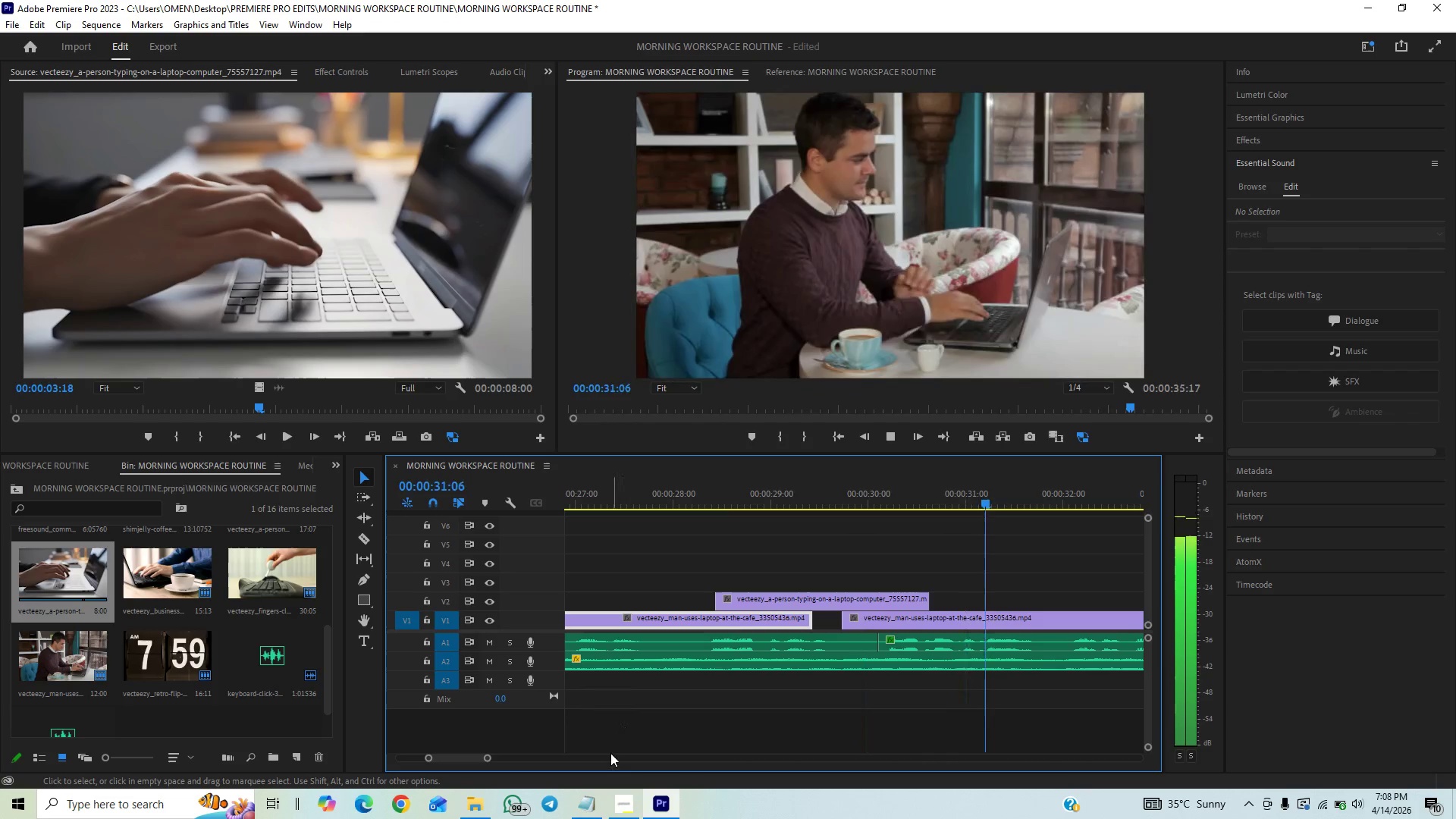 
key(Space)
 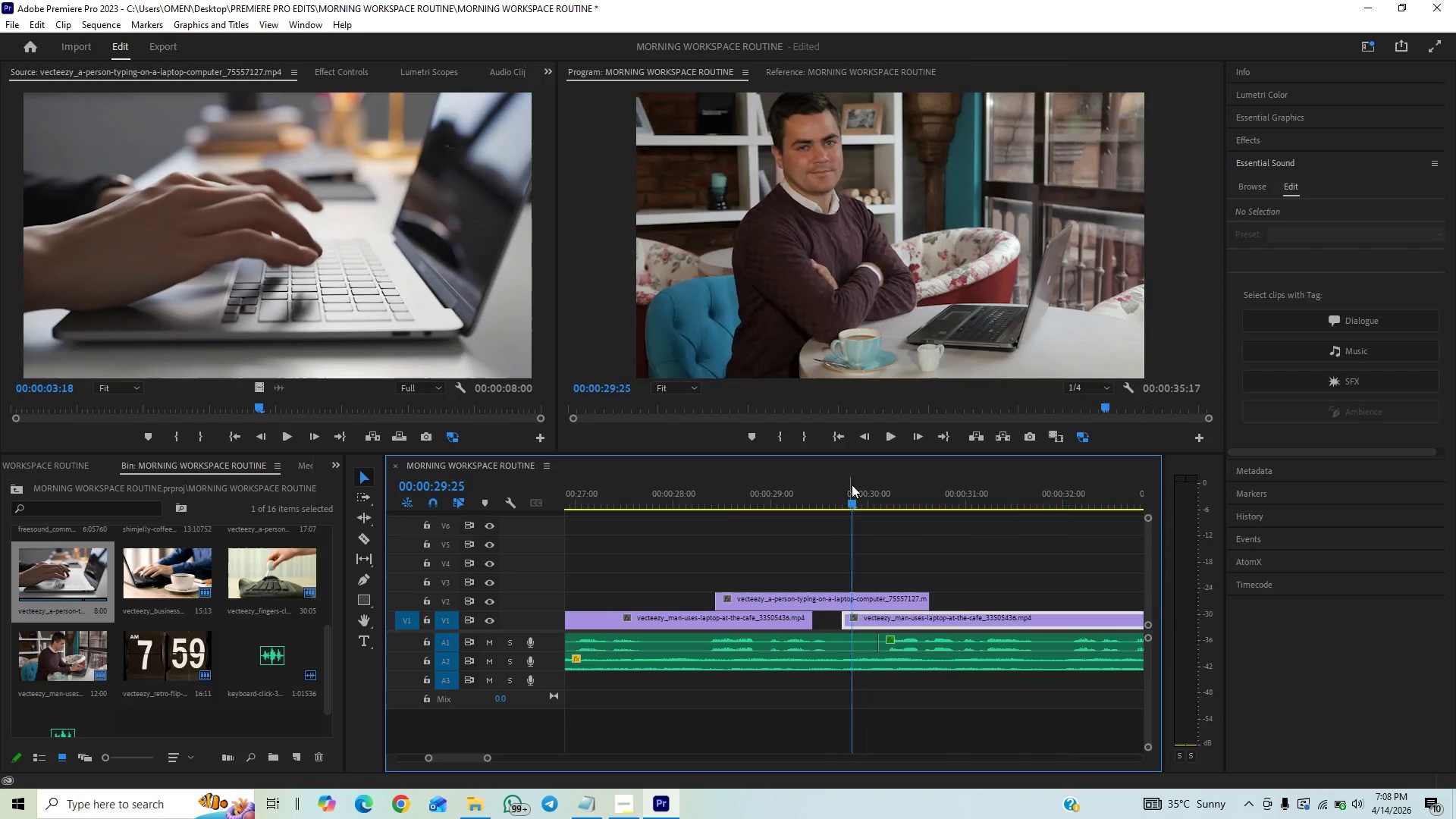 
key(Space)
 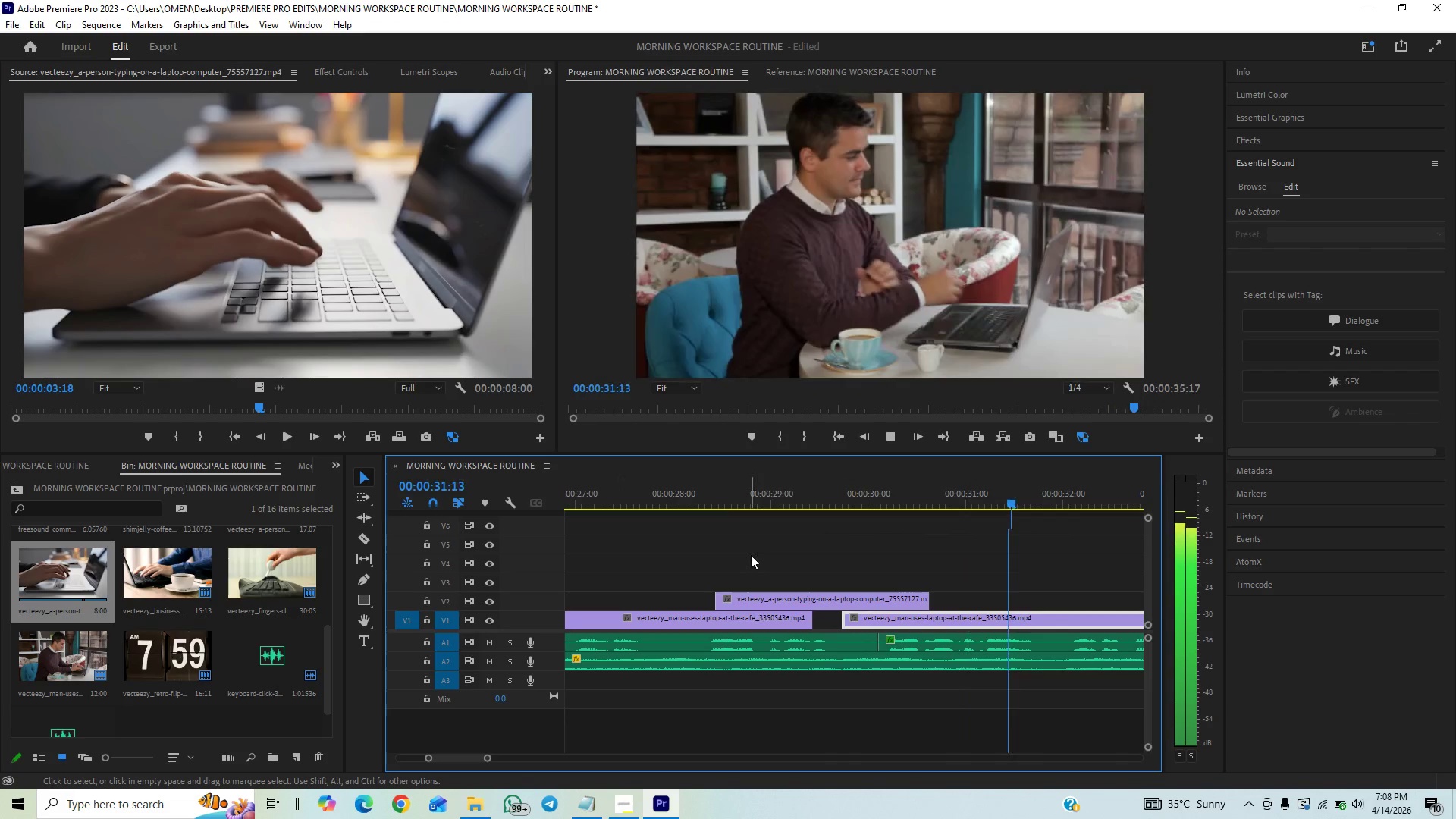 
left_click([892, 488])
 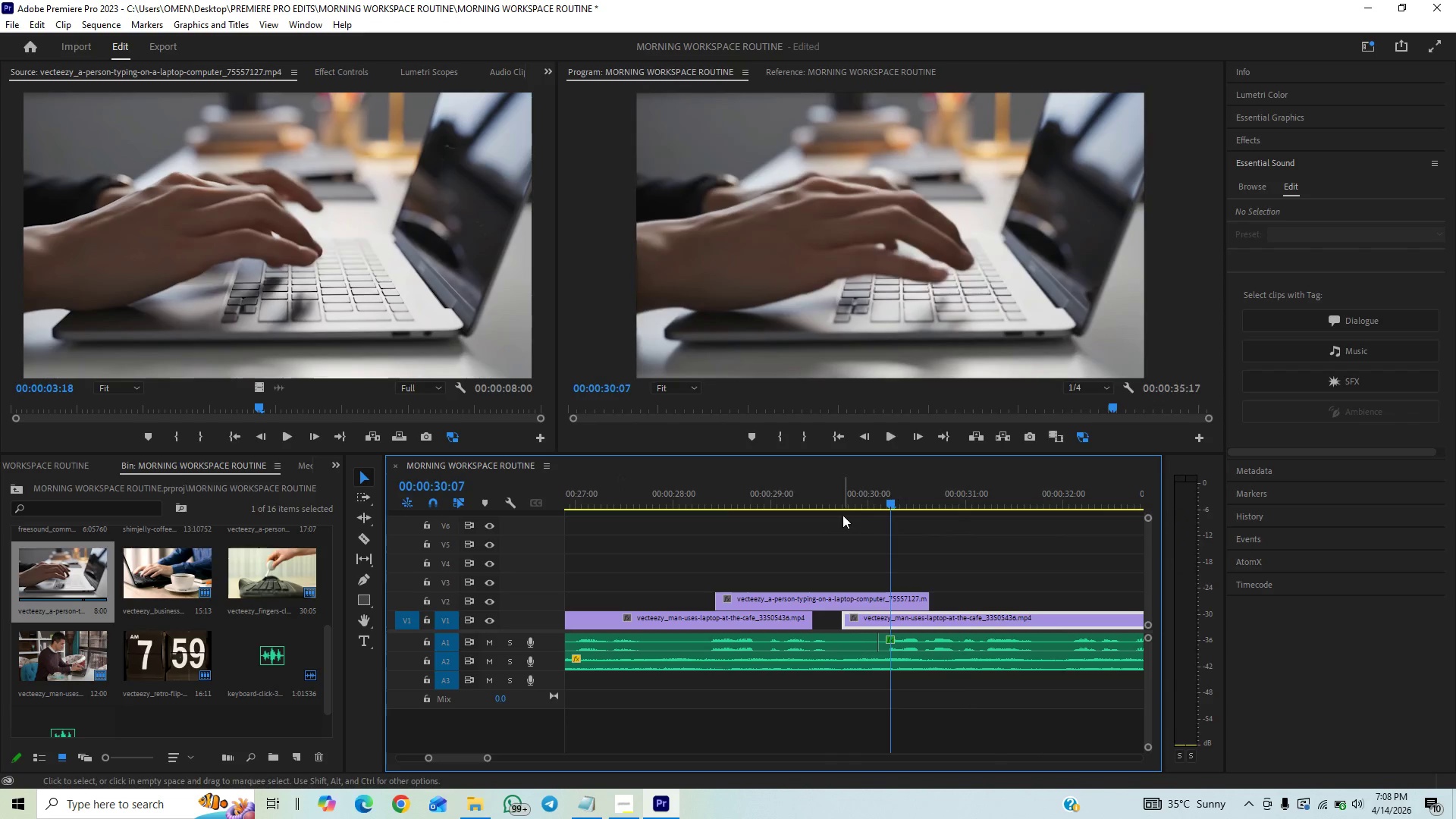 
key(Space)
 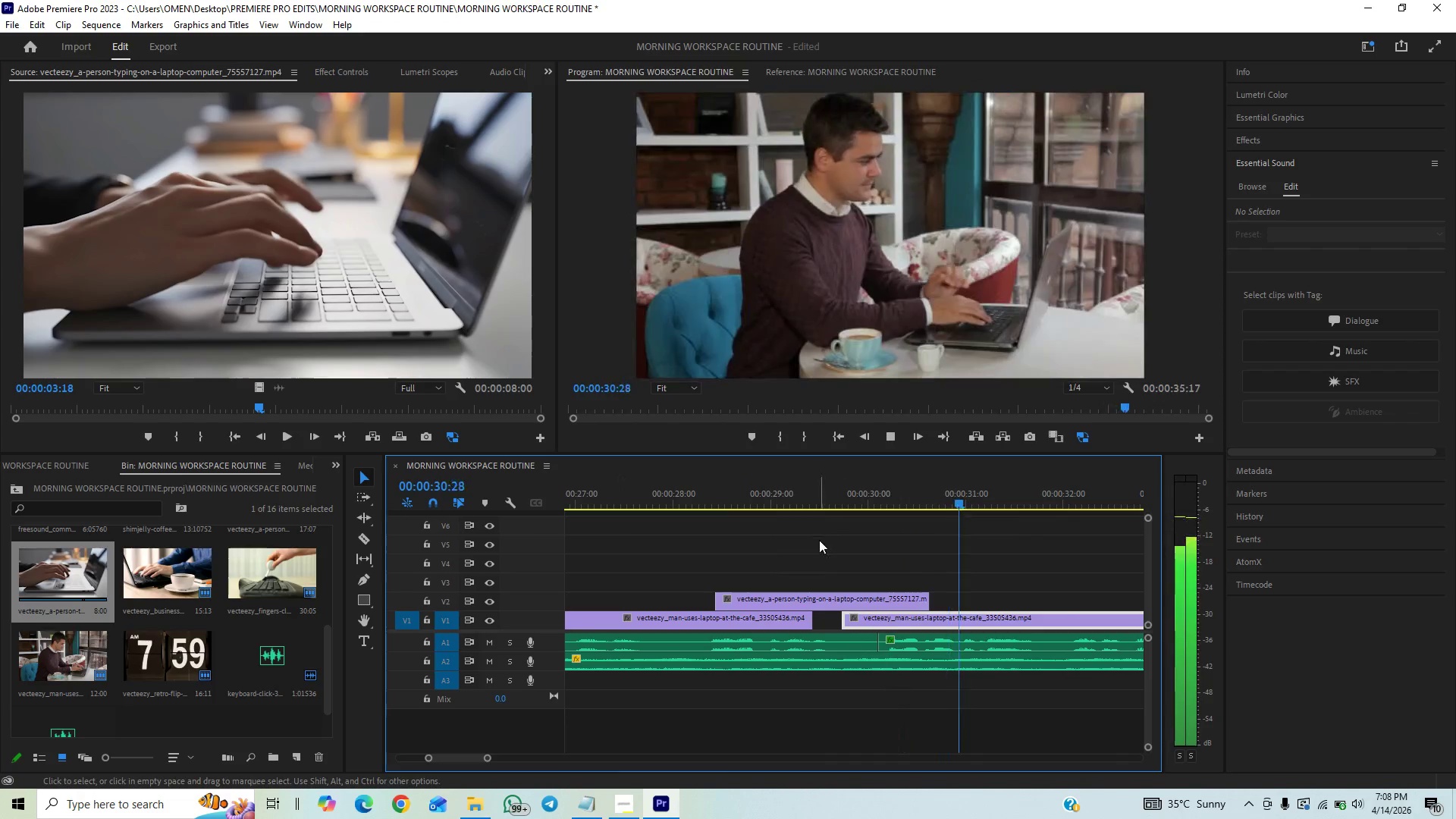 
key(Space)
 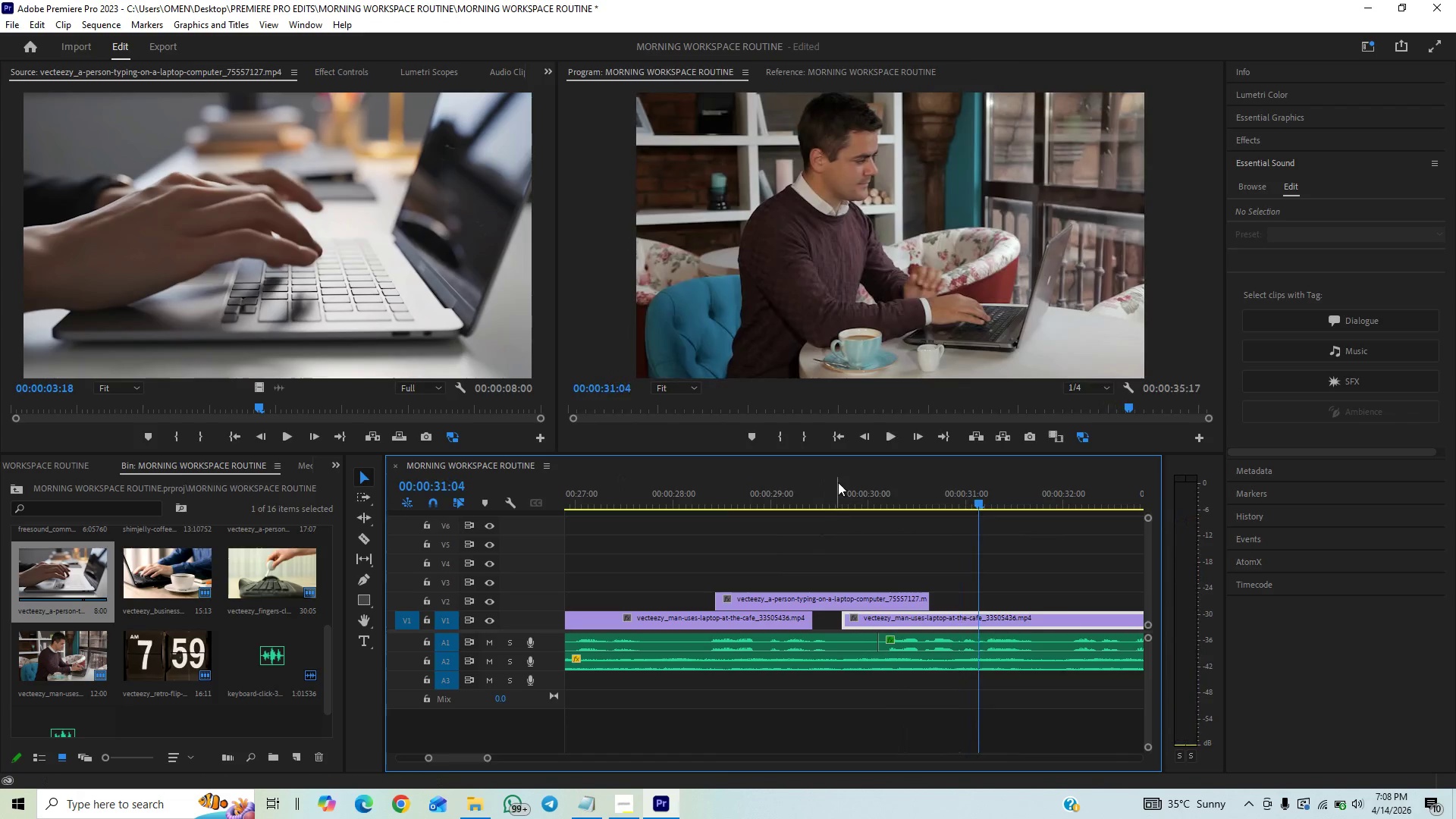 
left_click([838, 482])
 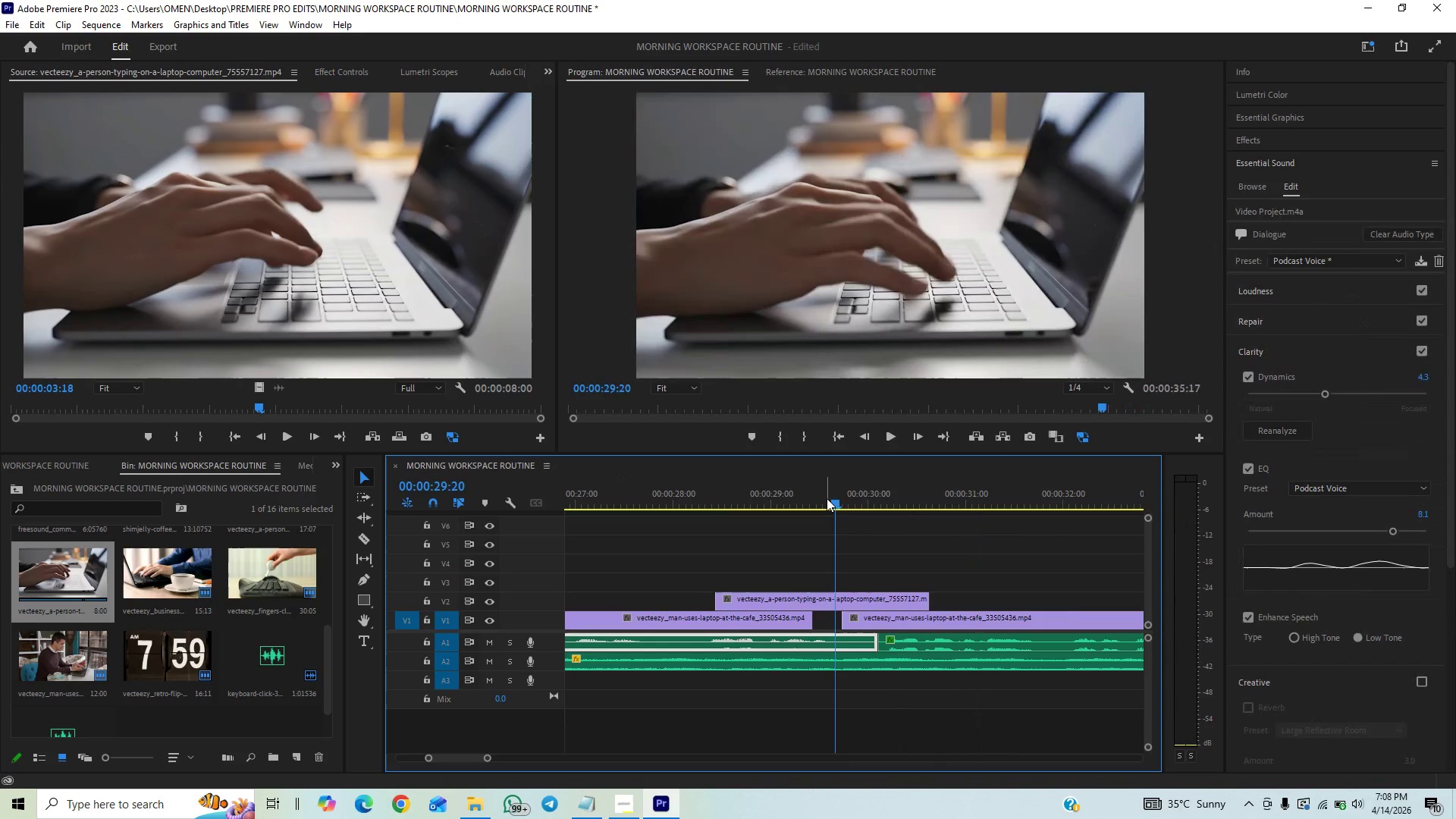 
key(Space)
 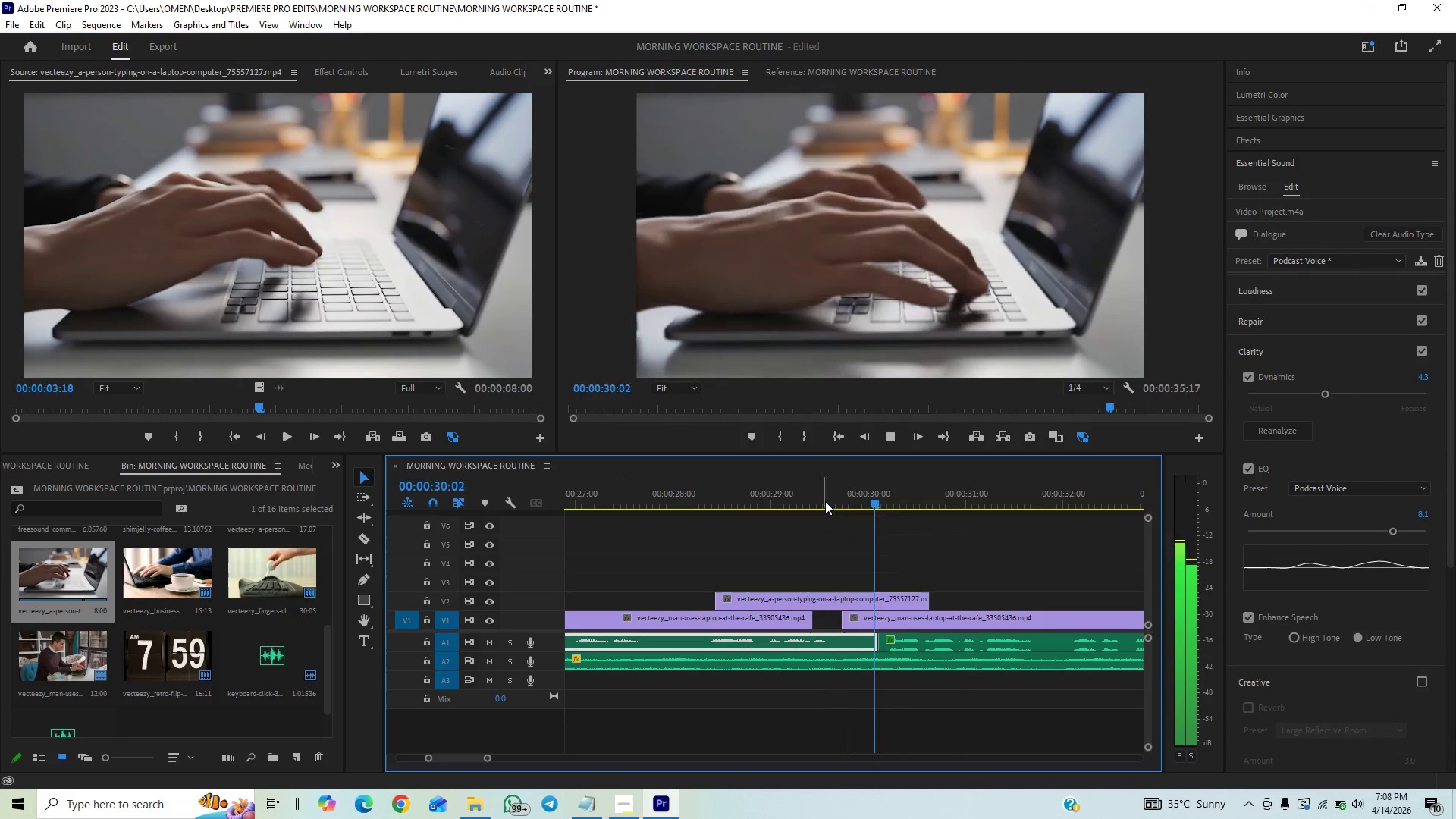 
key(Space)
 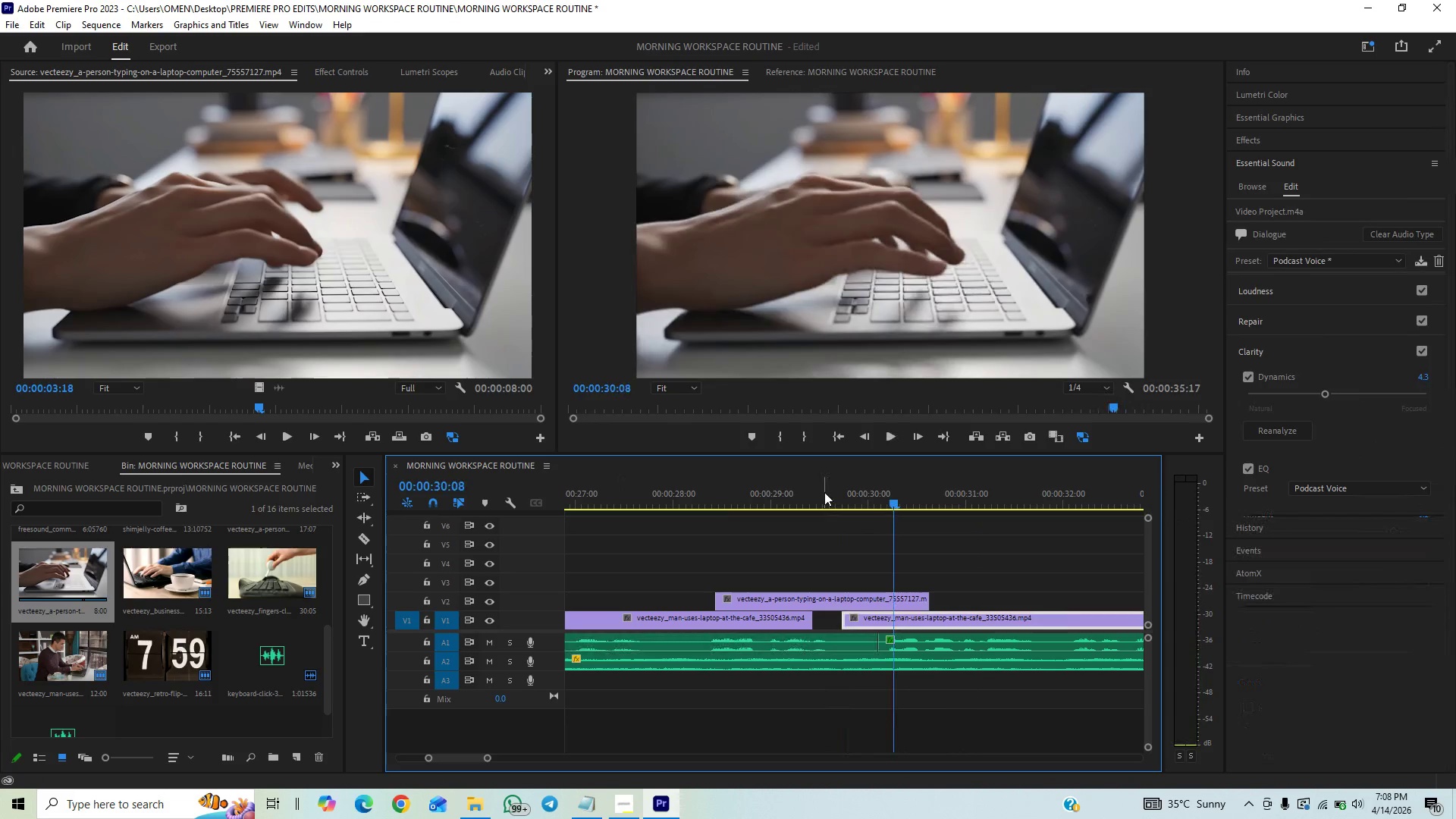 
key(Space)
 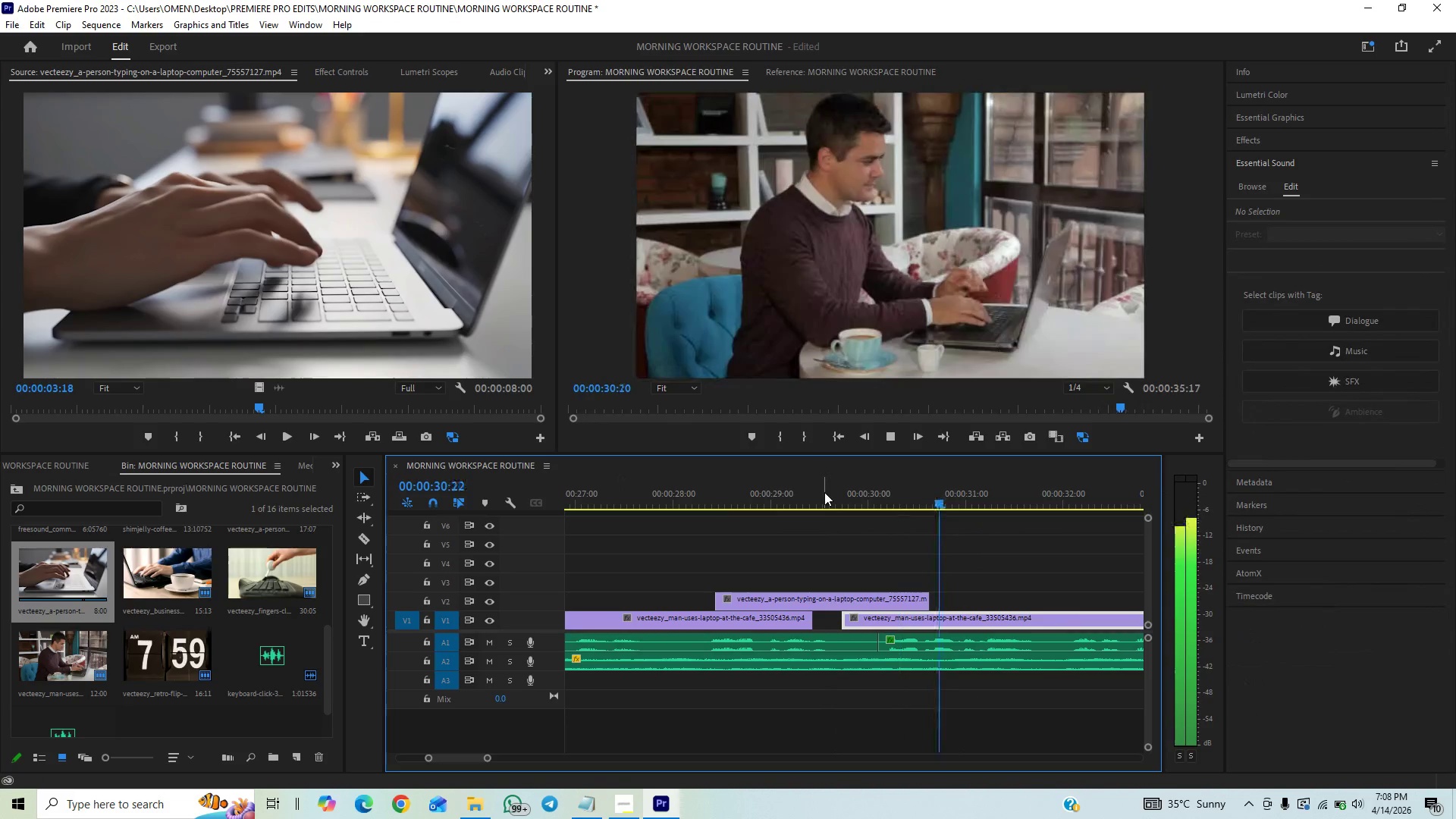 
key(Space)
 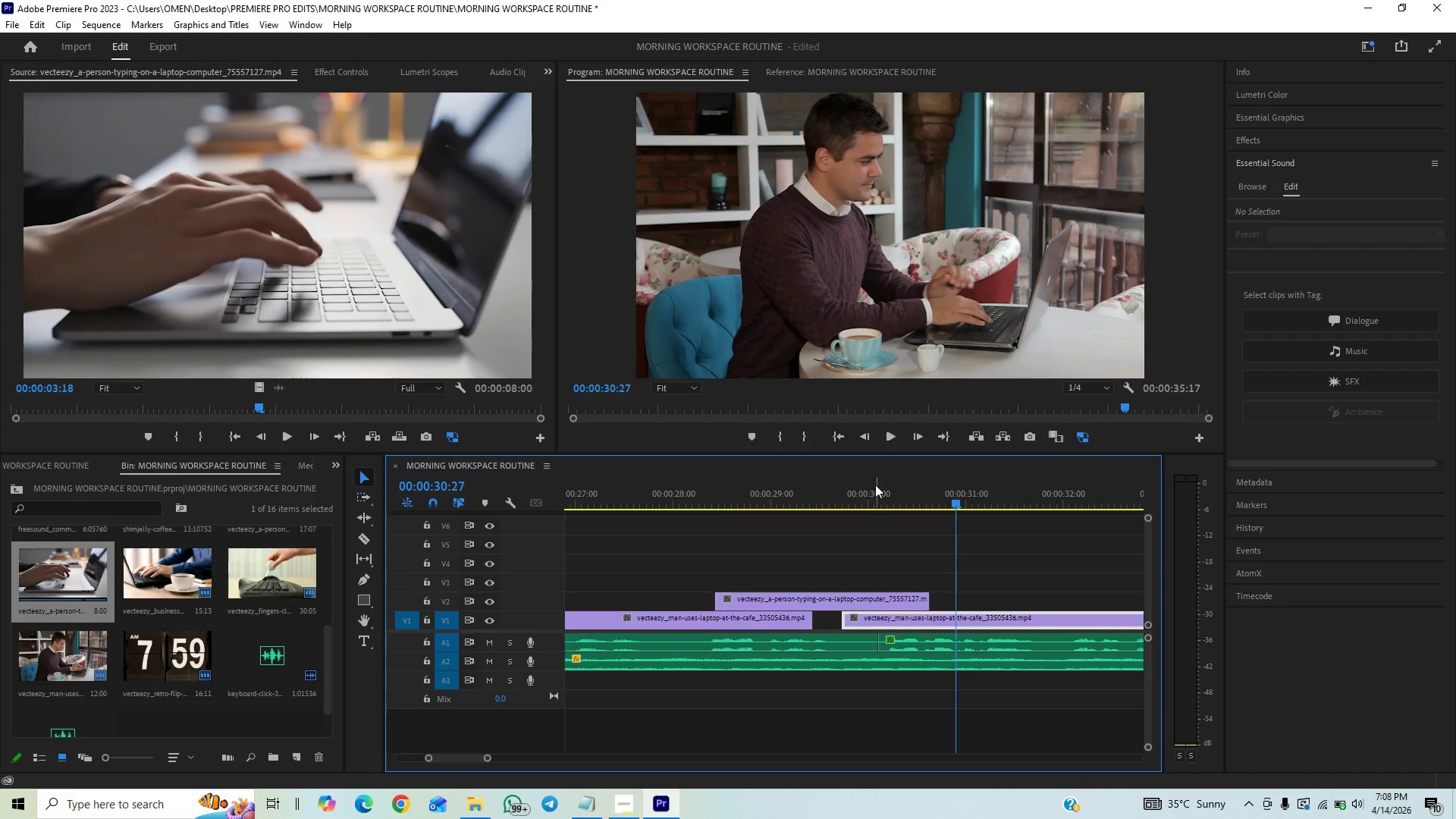 
left_click([819, 504])
 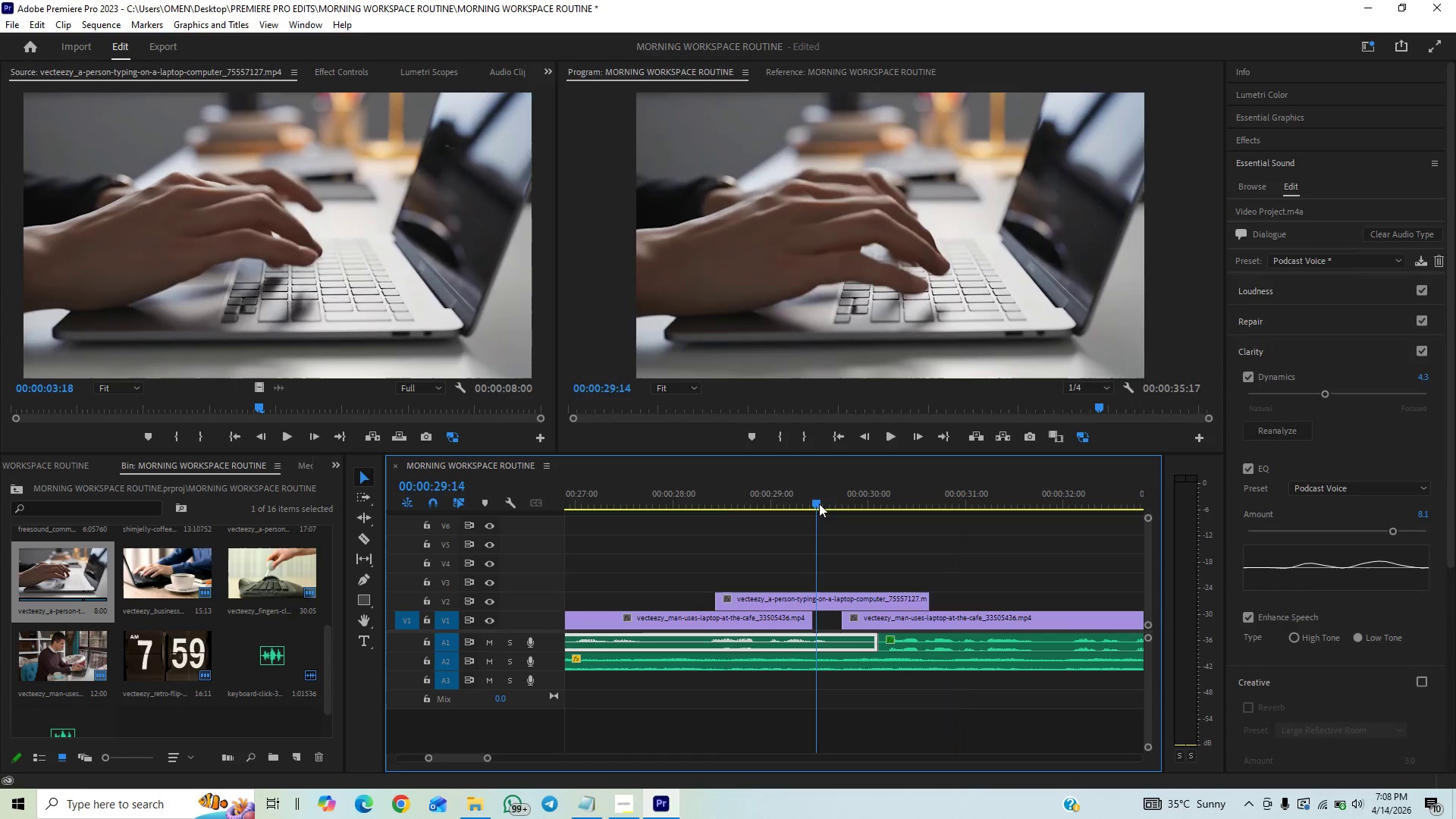 
key(Space)
 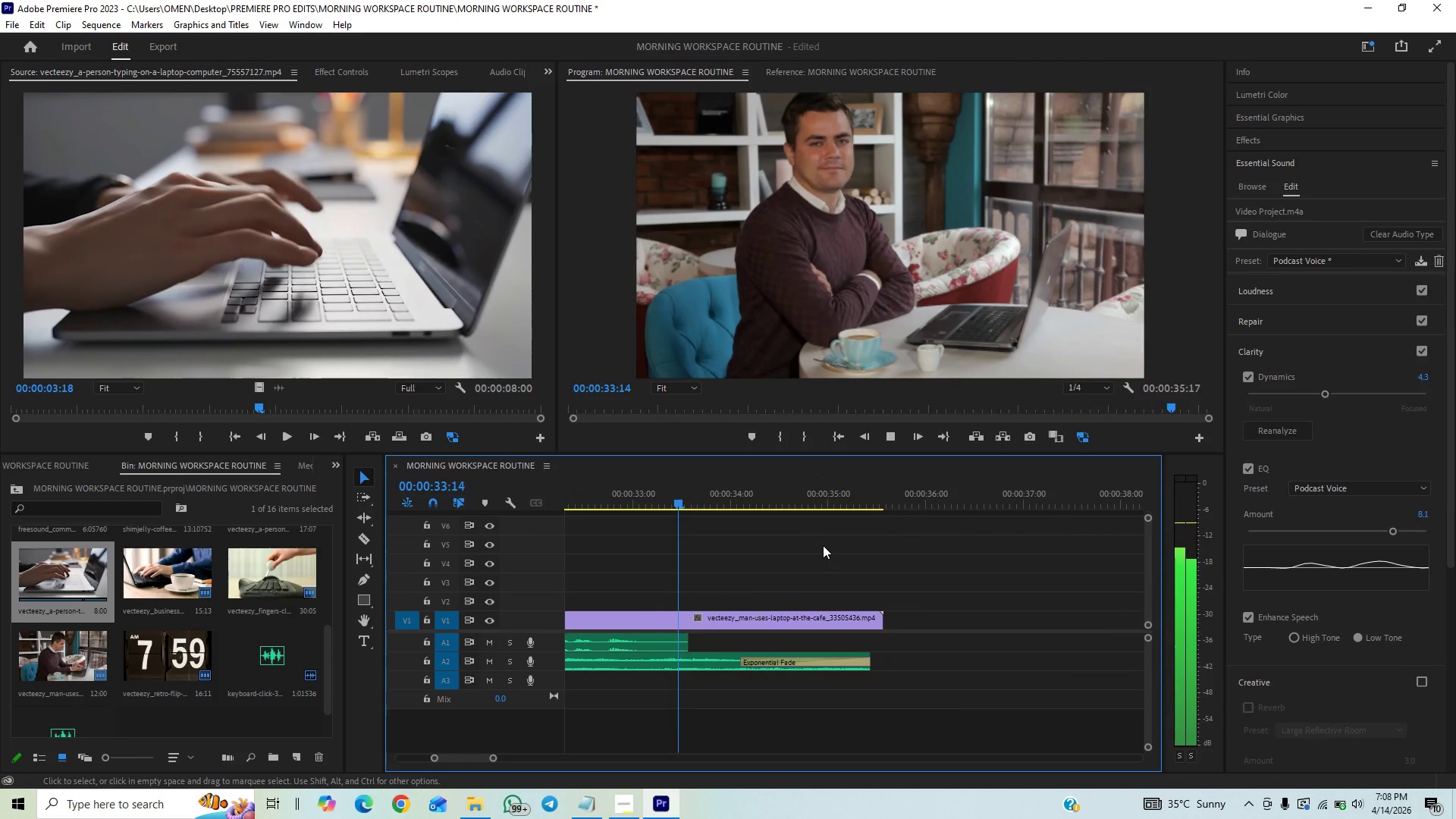 
wait(5.5)
 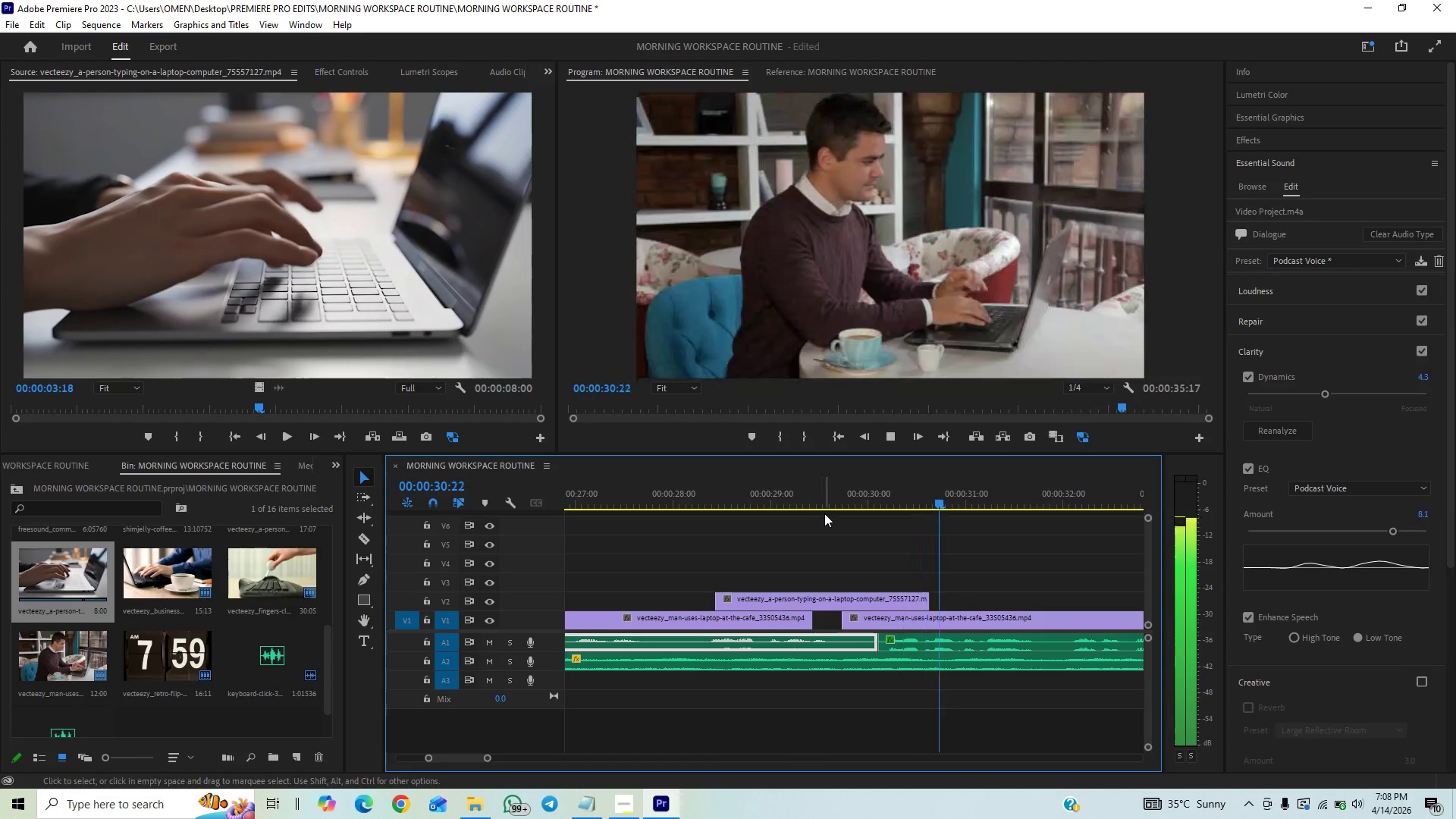 
key(Space)
 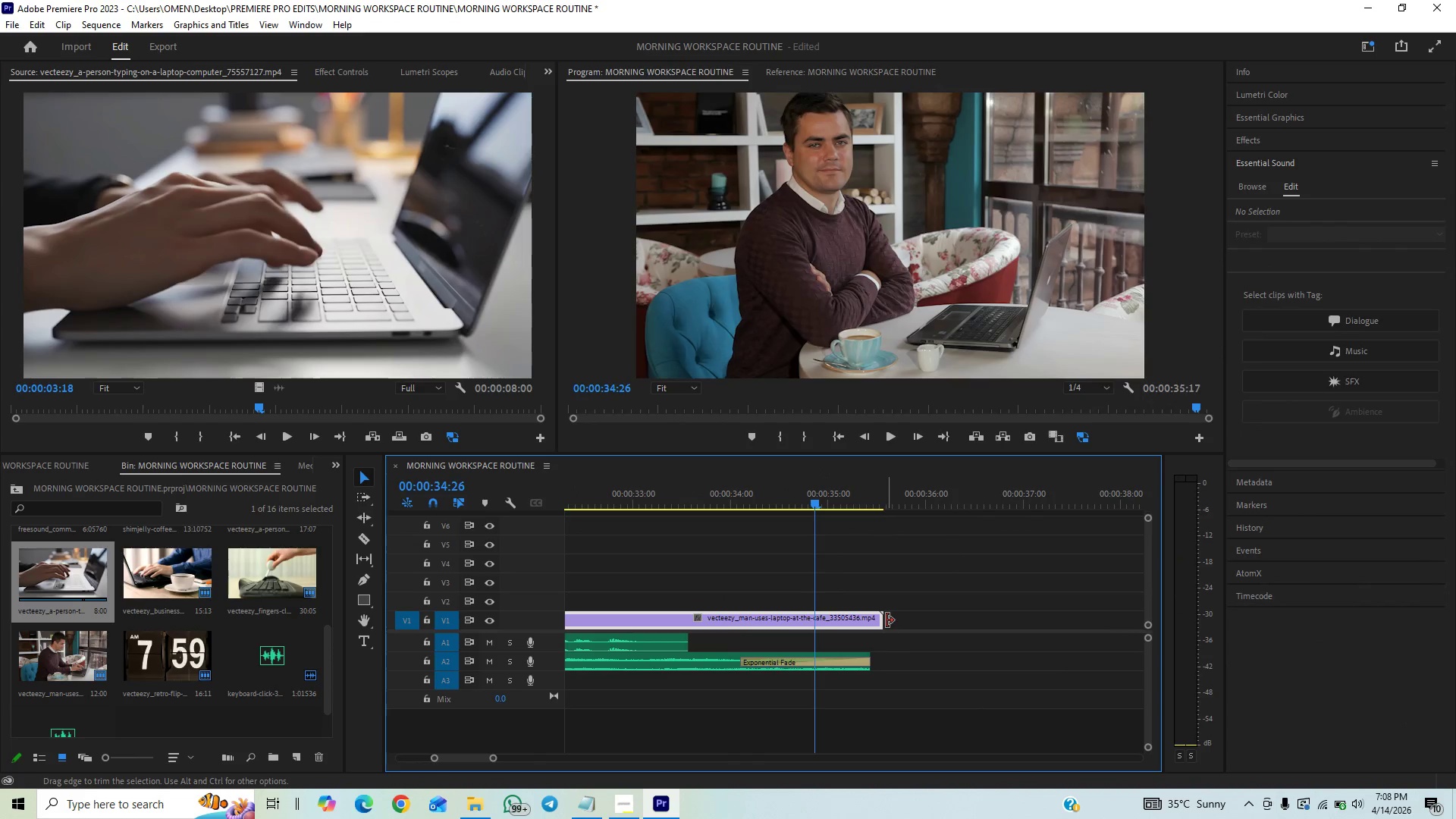 
left_click_drag(start_coordinate=[880, 623], to_coordinate=[871, 630])
 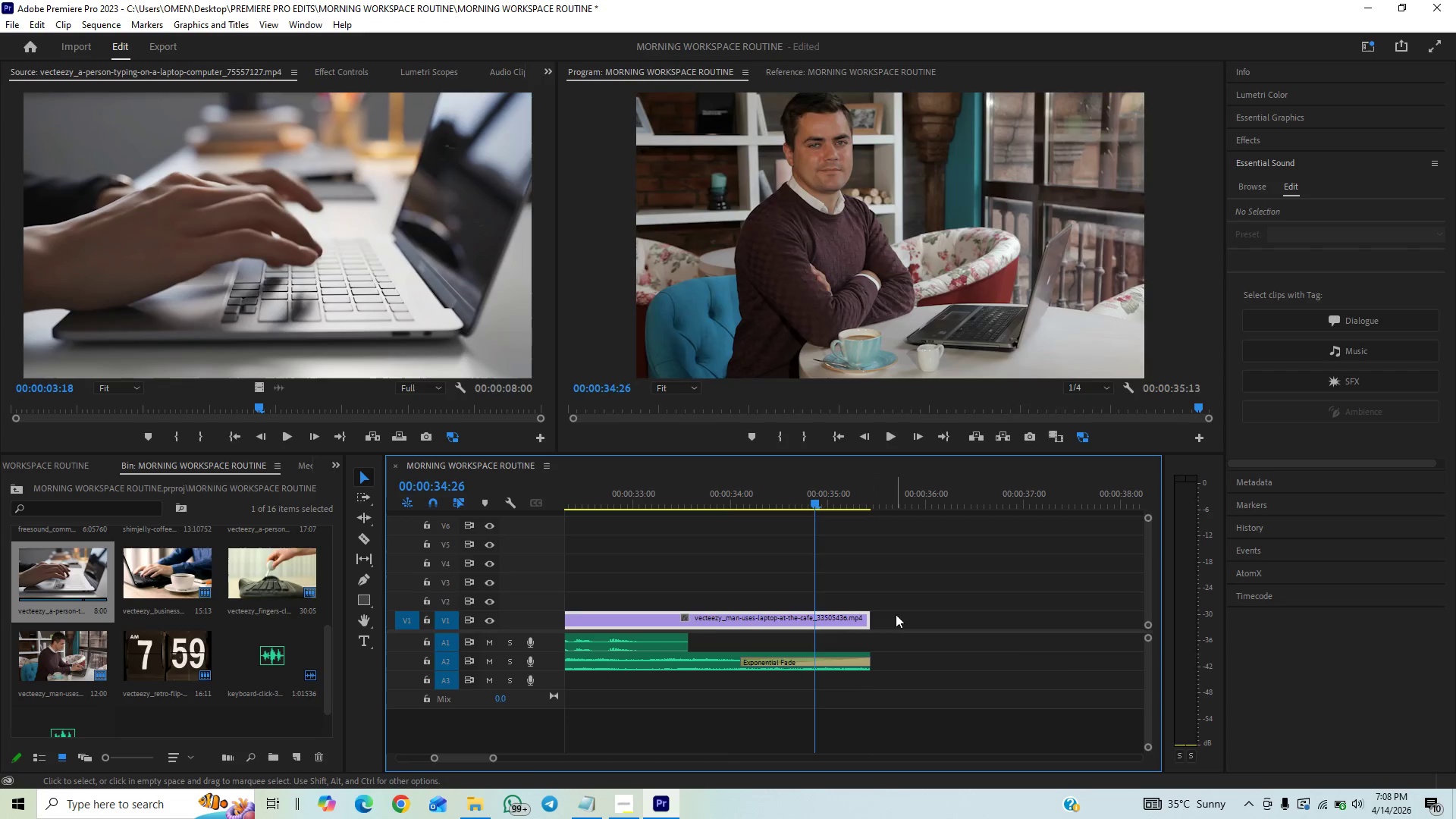 
key(Control+S)
 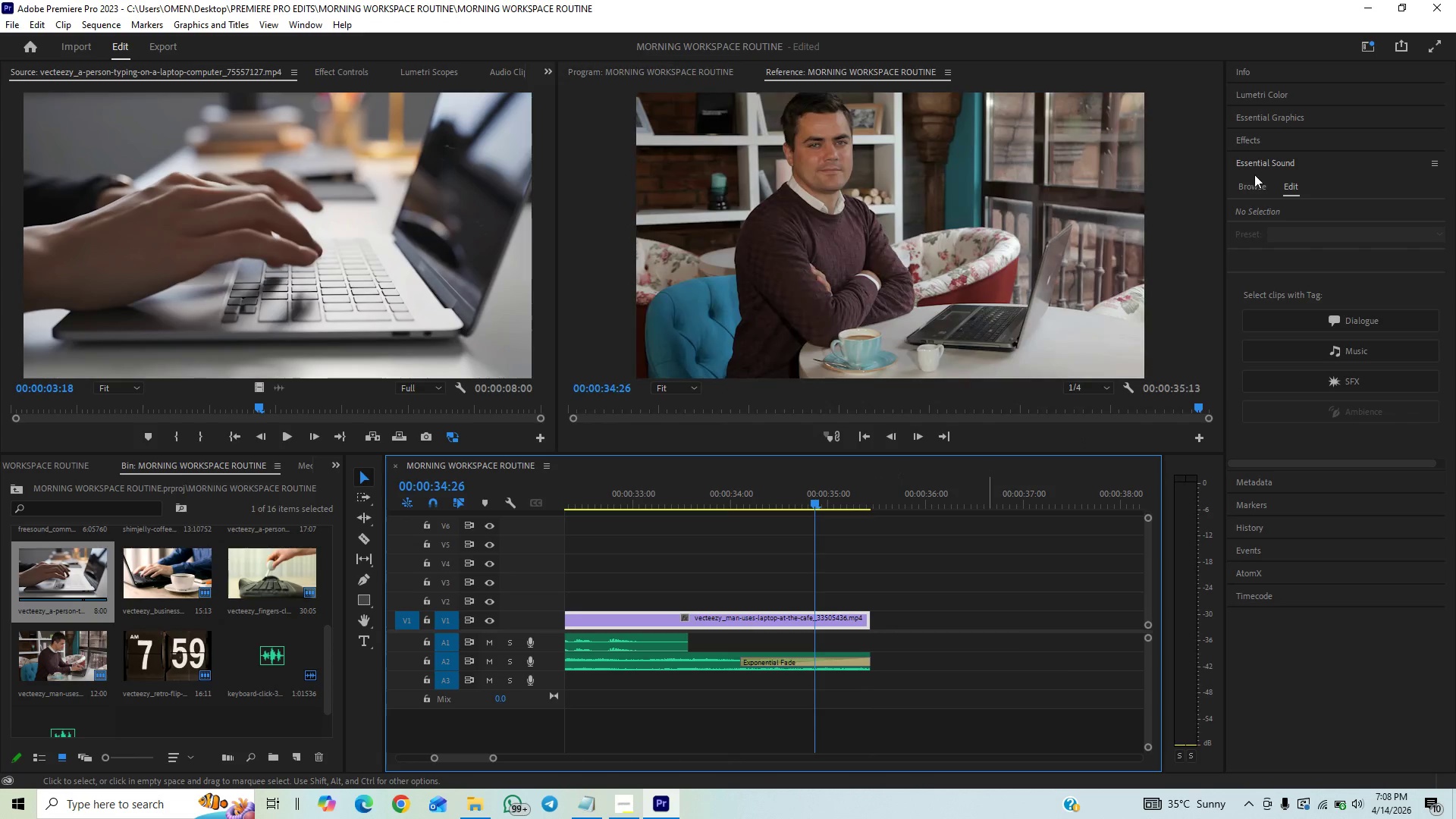 
left_click([1254, 165])
 